 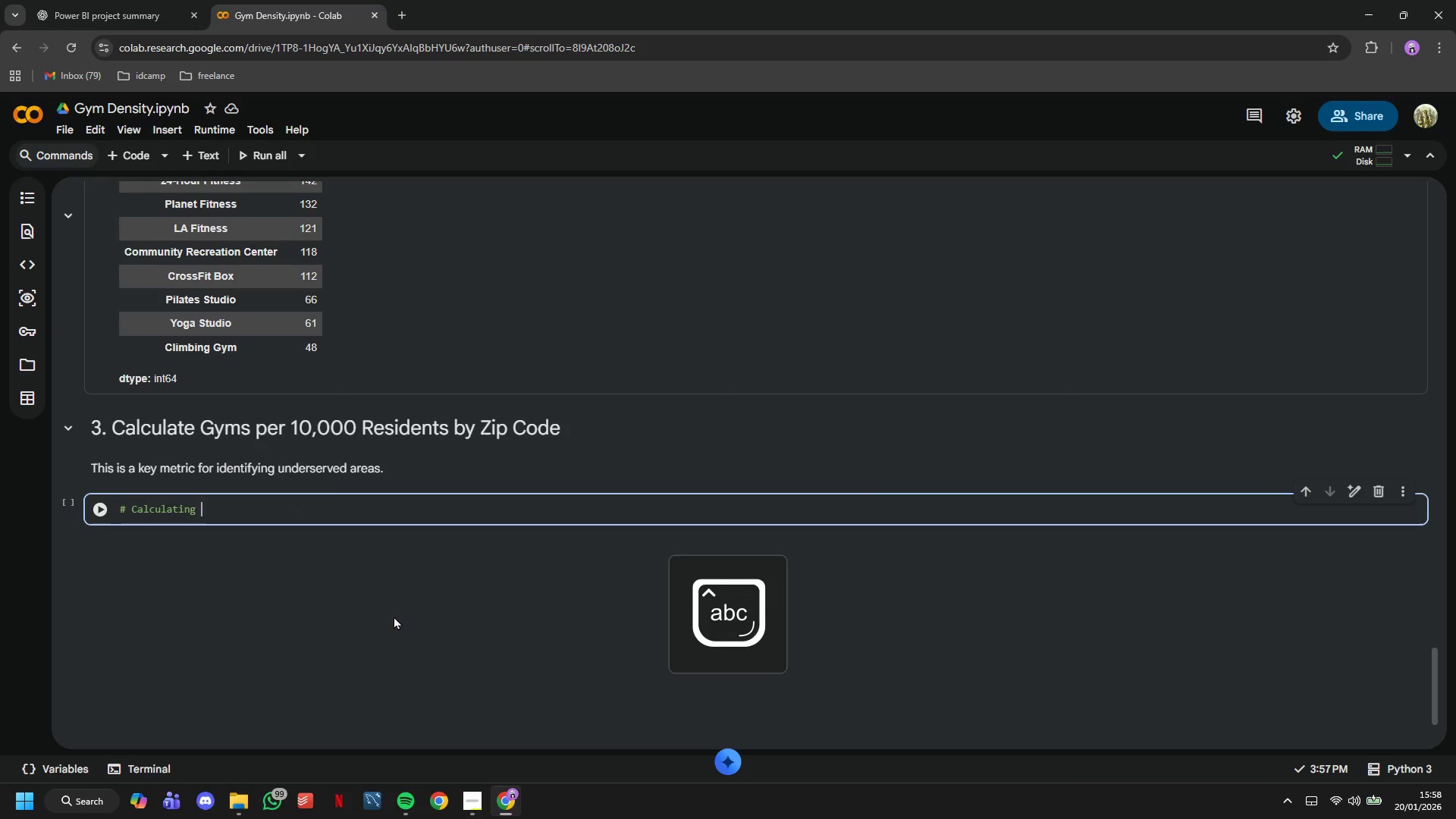 
hold_key(key=Backspace, duration=0.59)
 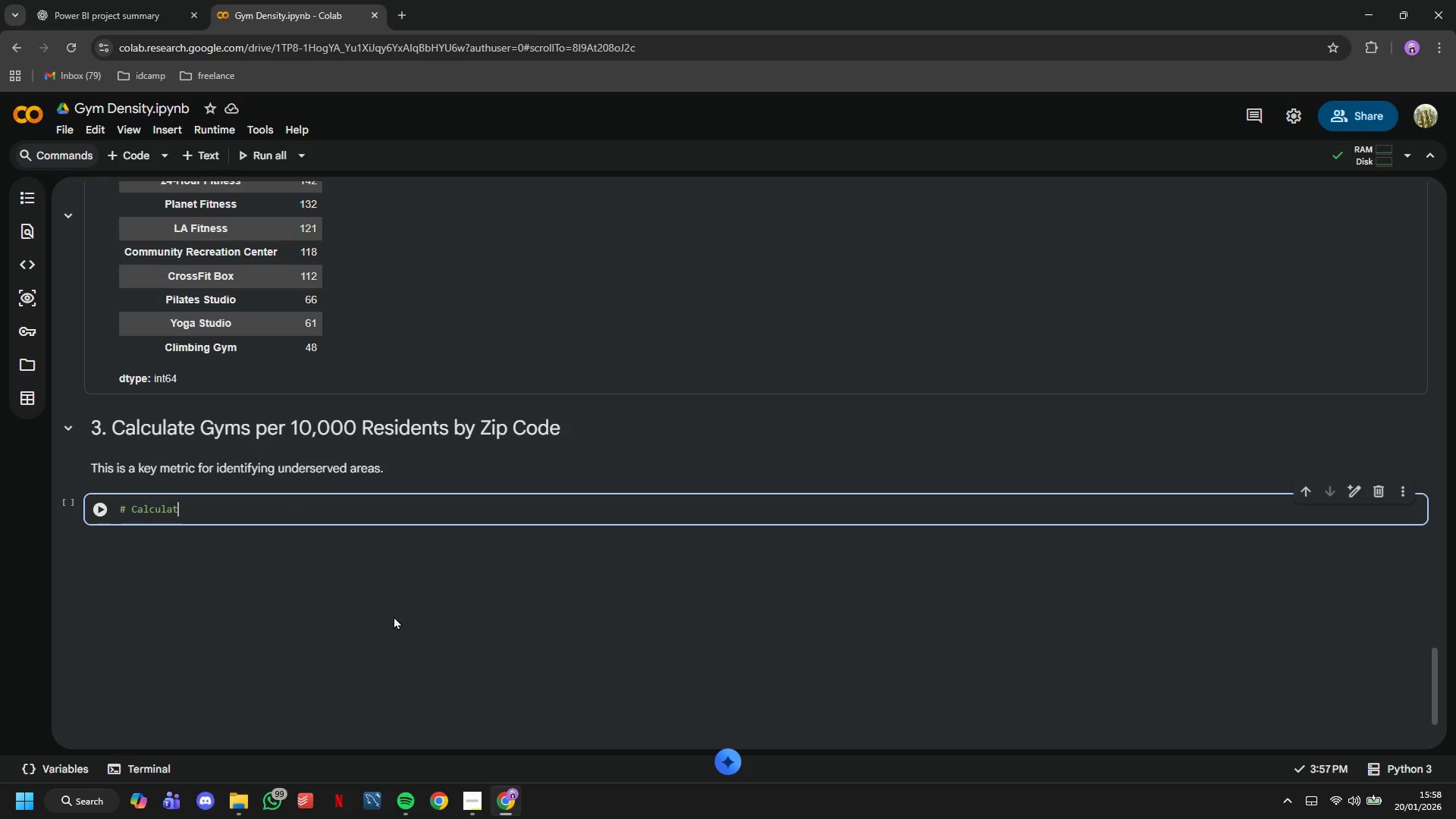 
hold_key(key=Backspace, duration=0.89)
 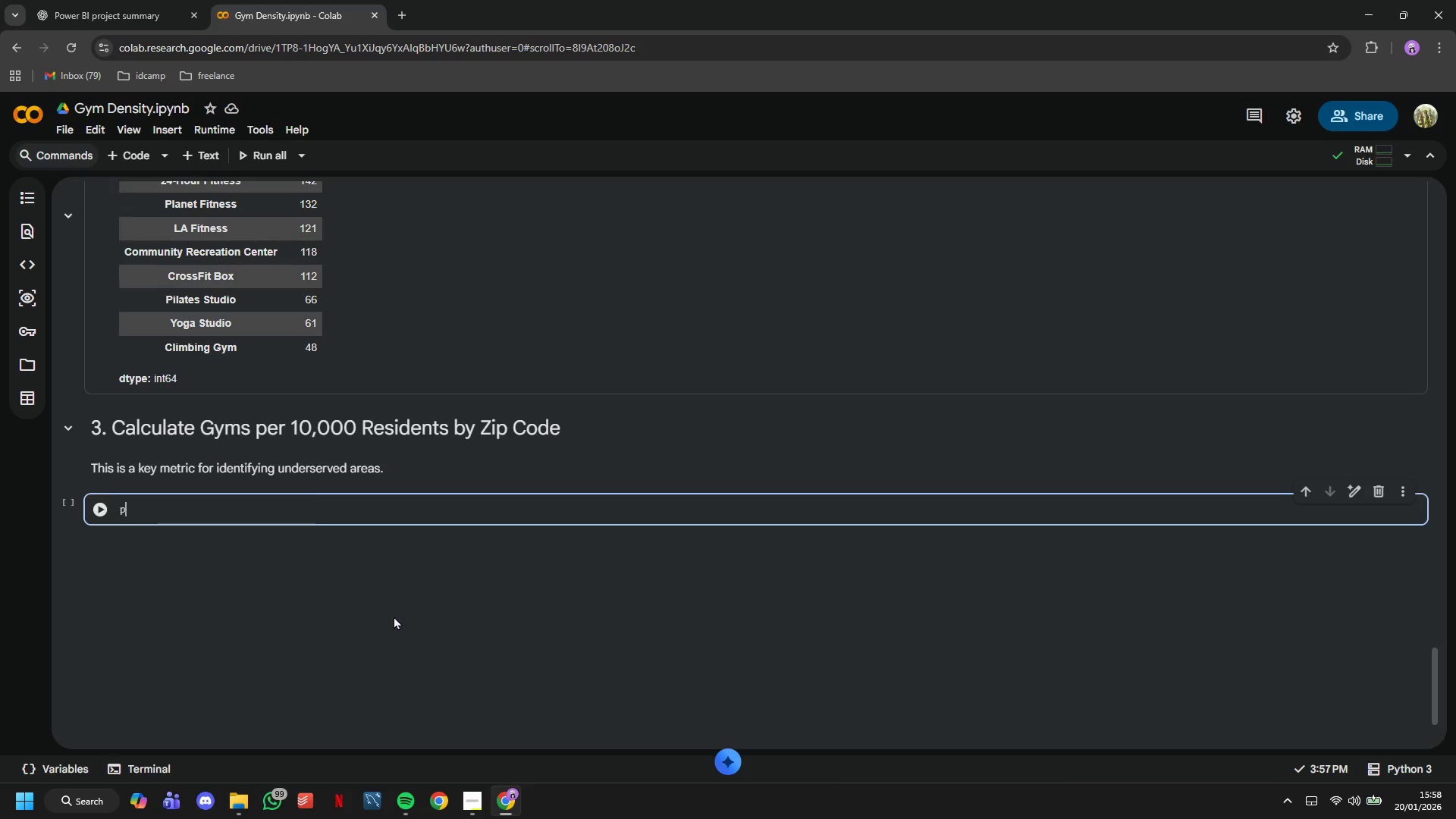 
type(print("CALCULATING GYM DENSITY METRICS)
 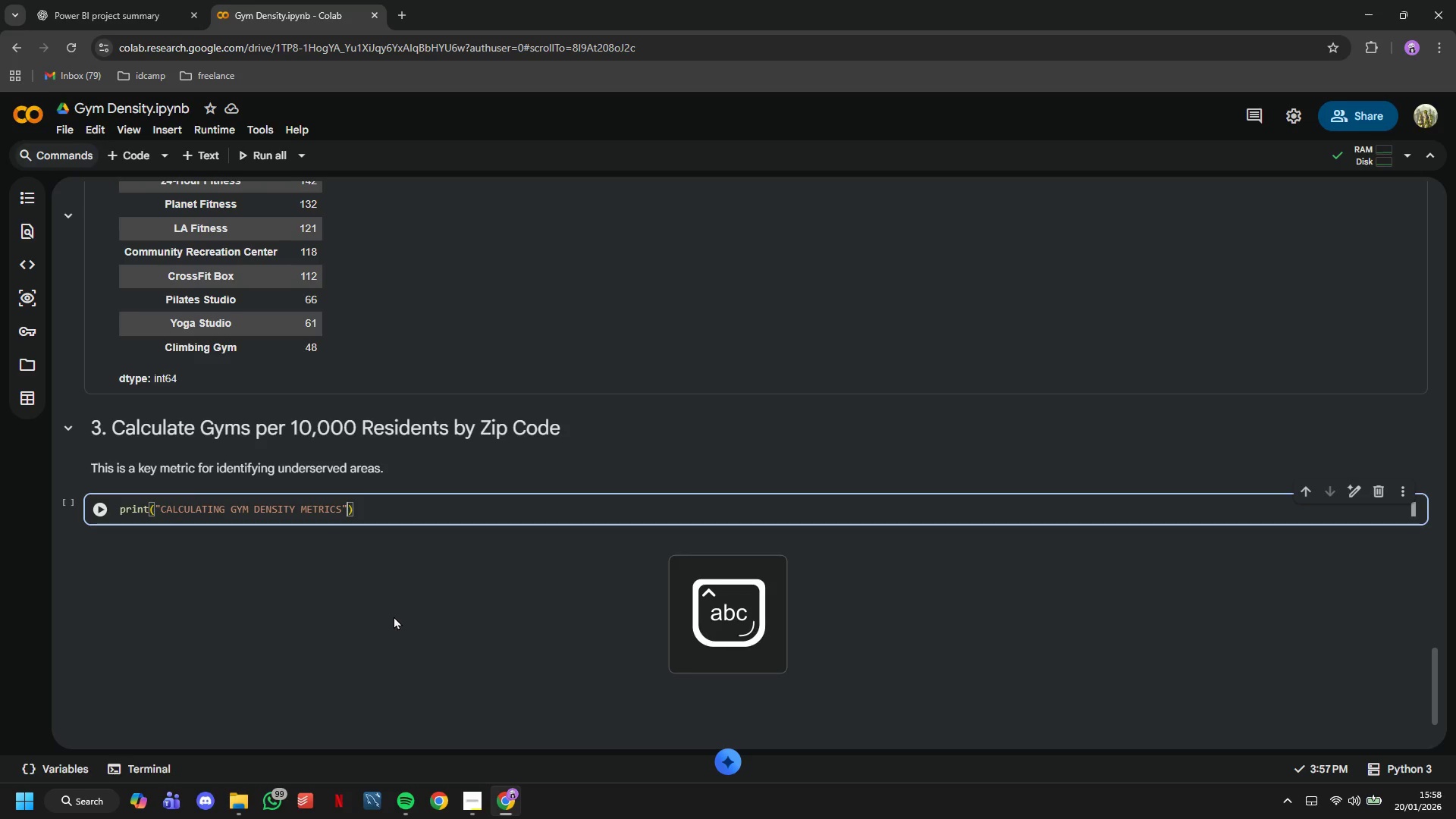 
 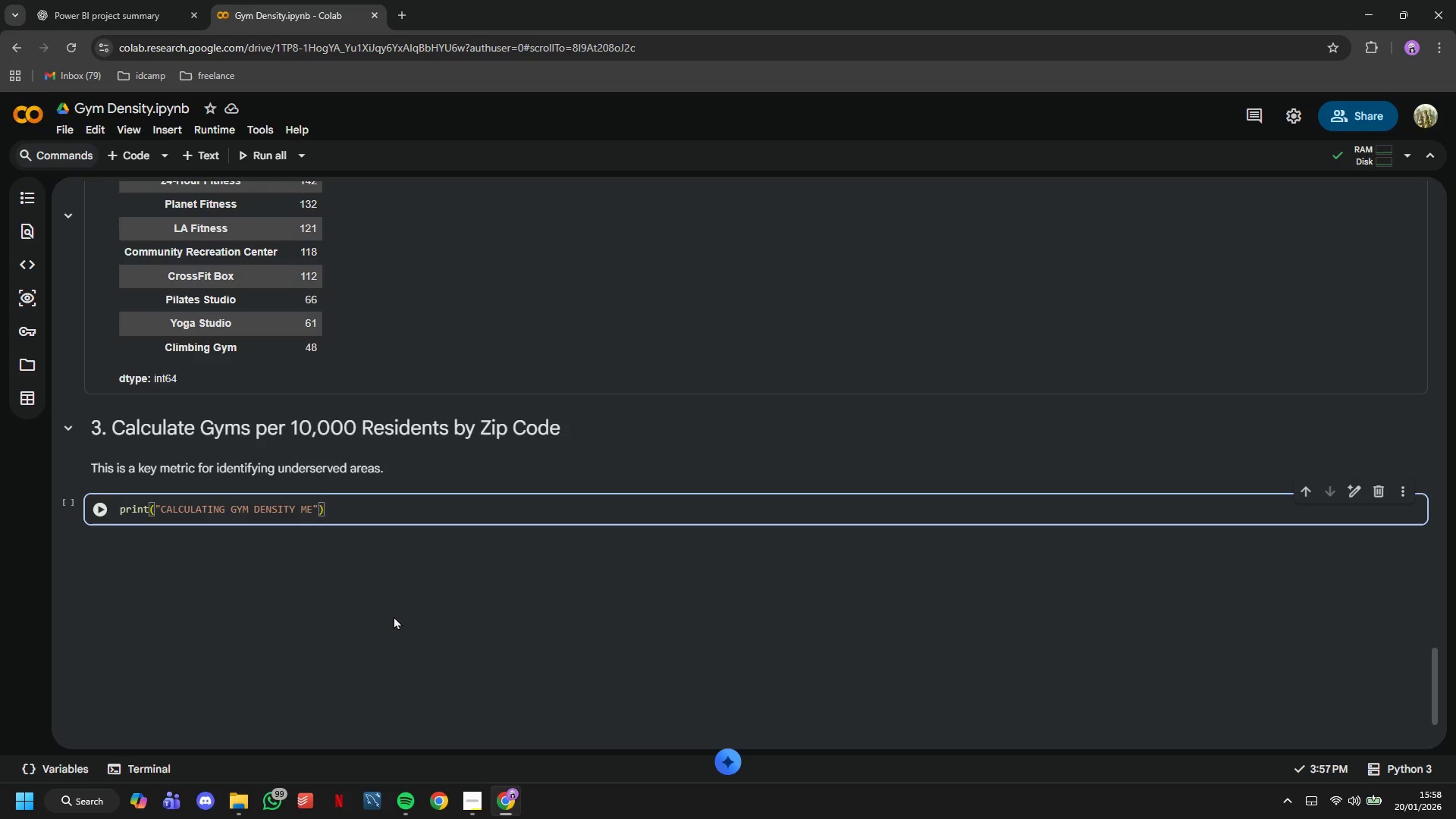 
key(ArrowRight)
 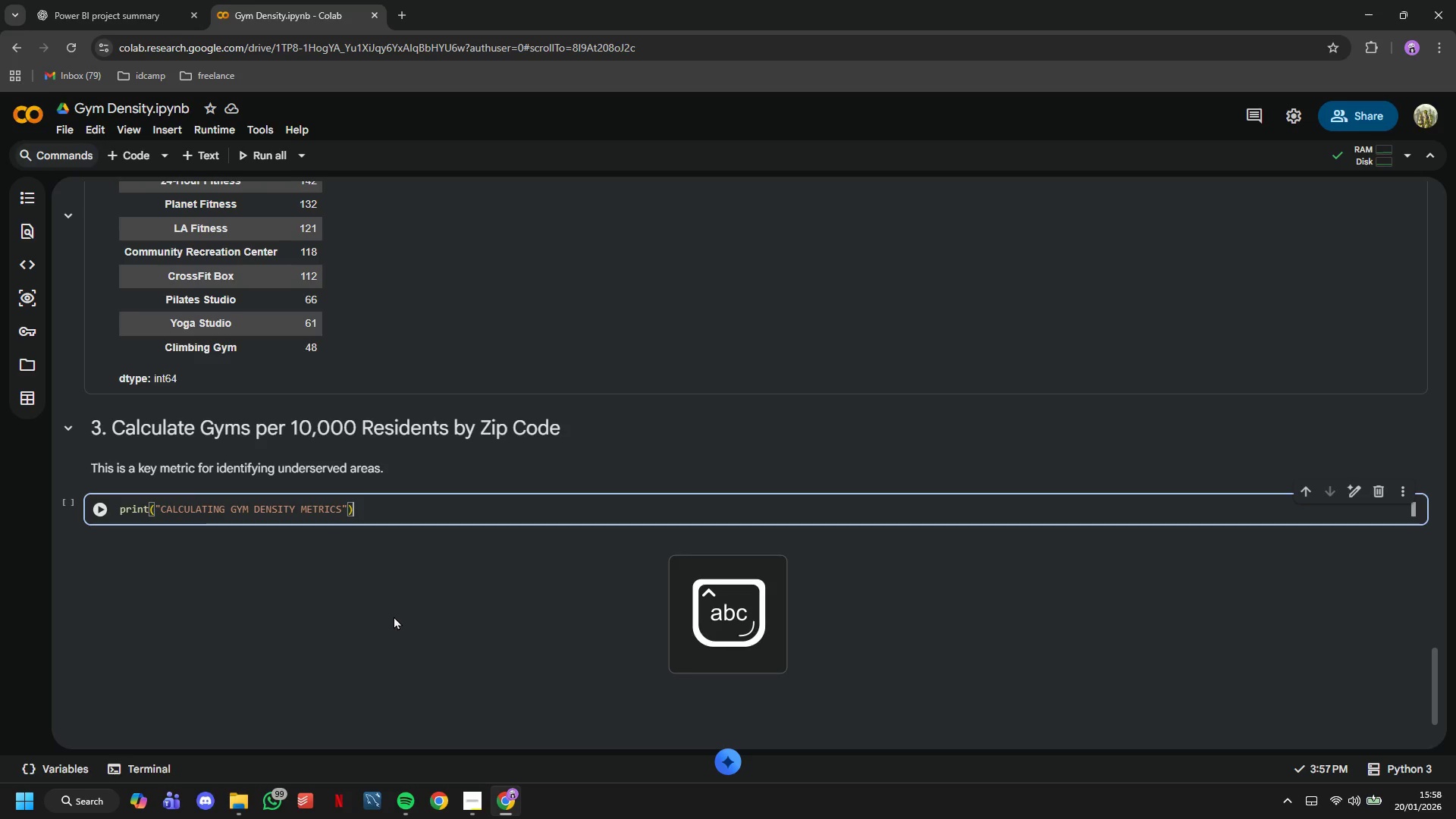 
hold_key(key=ArrowRight, duration=0.84)
 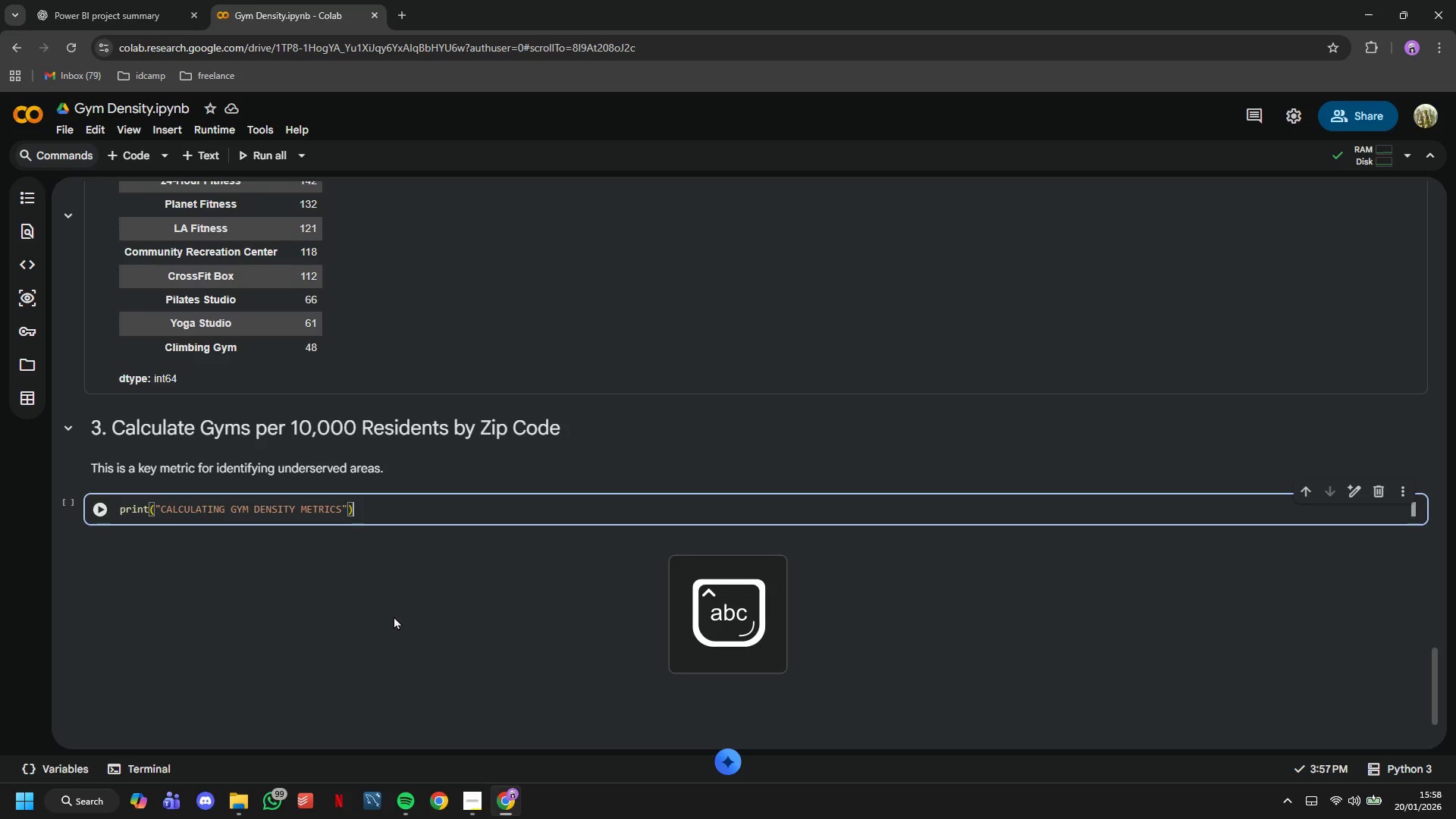 
key(Enter)
 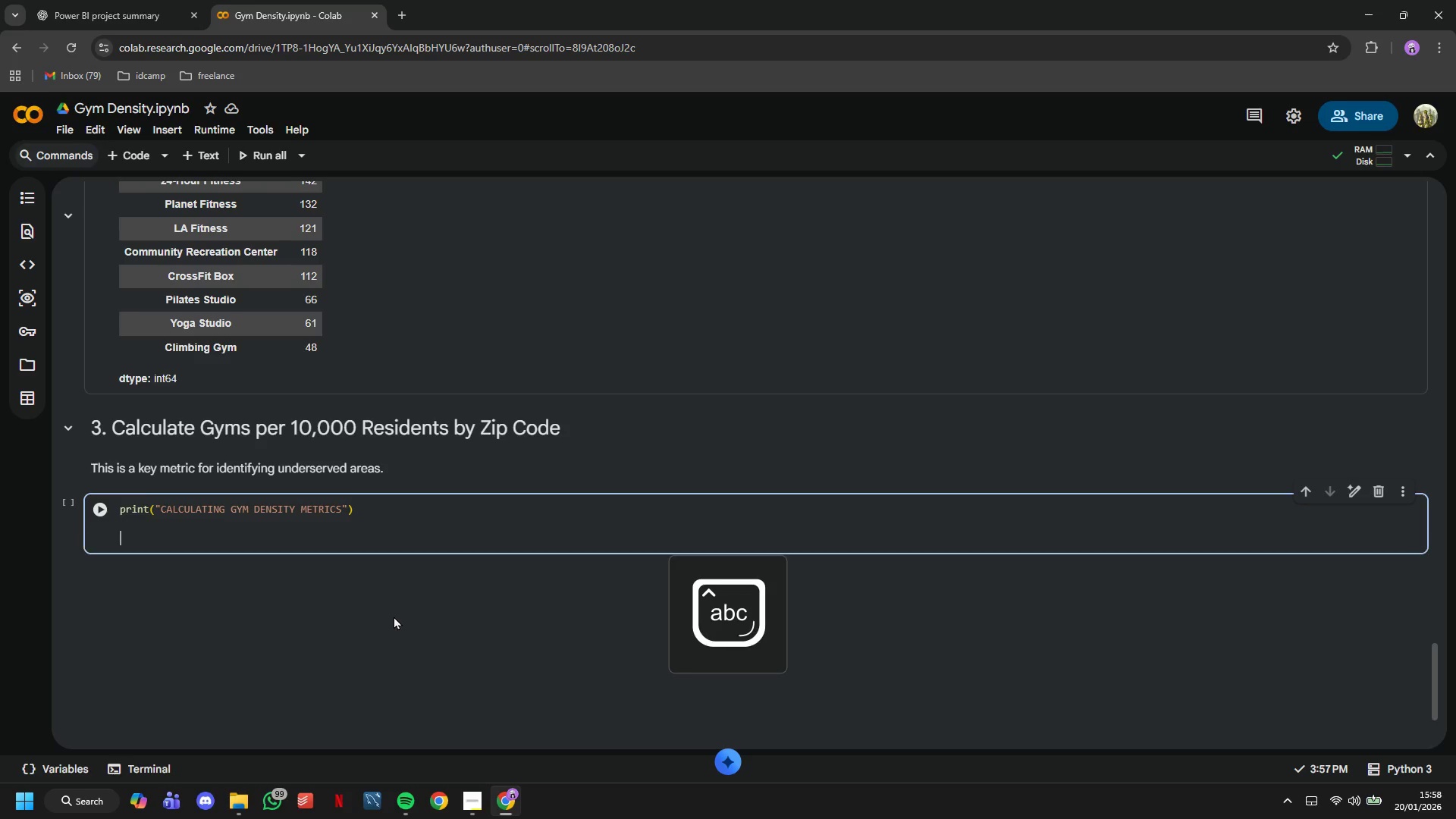 
key(Enter)
 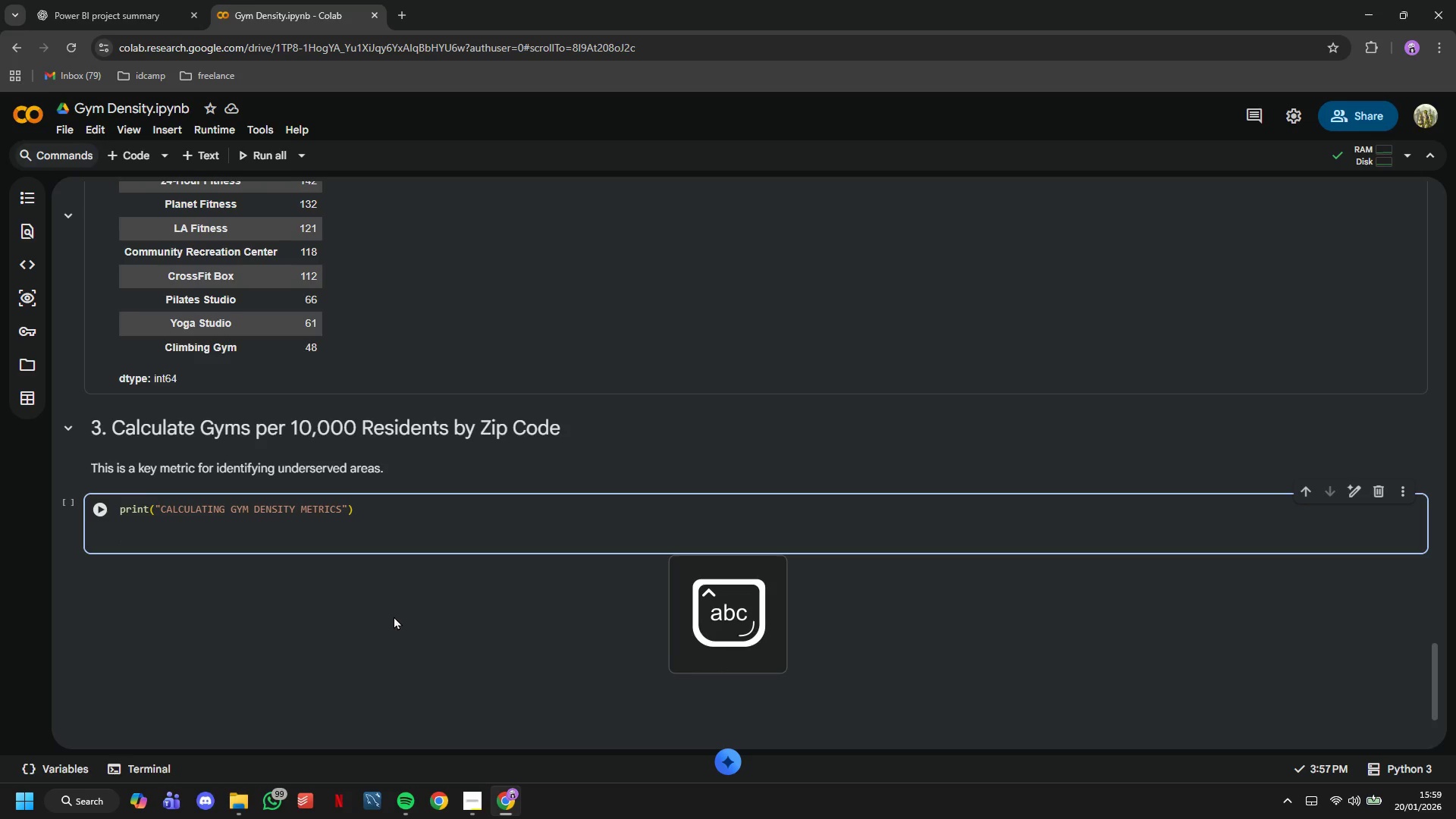 
key(ArrowLeft)
 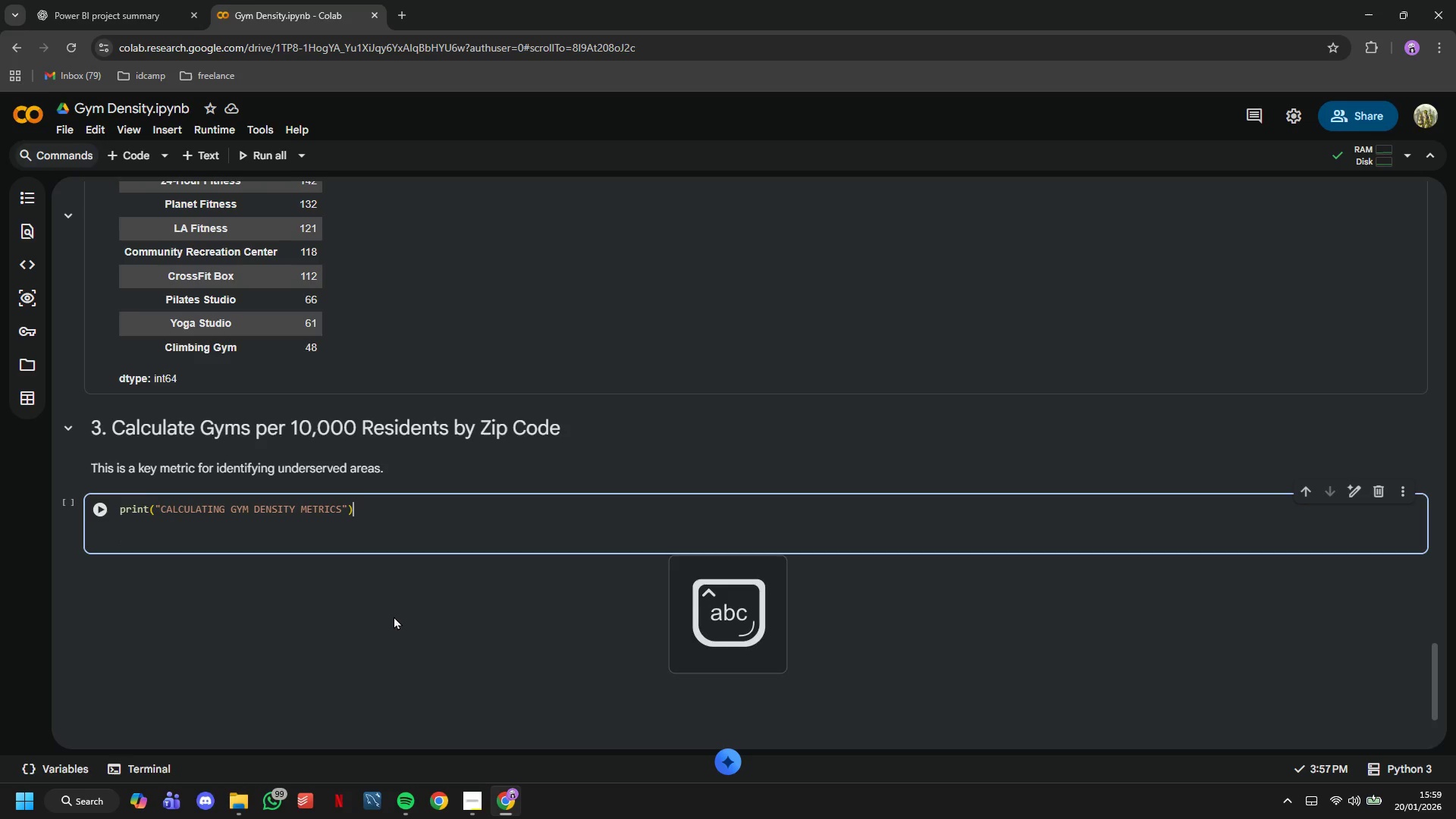 
key(ArrowLeft)
 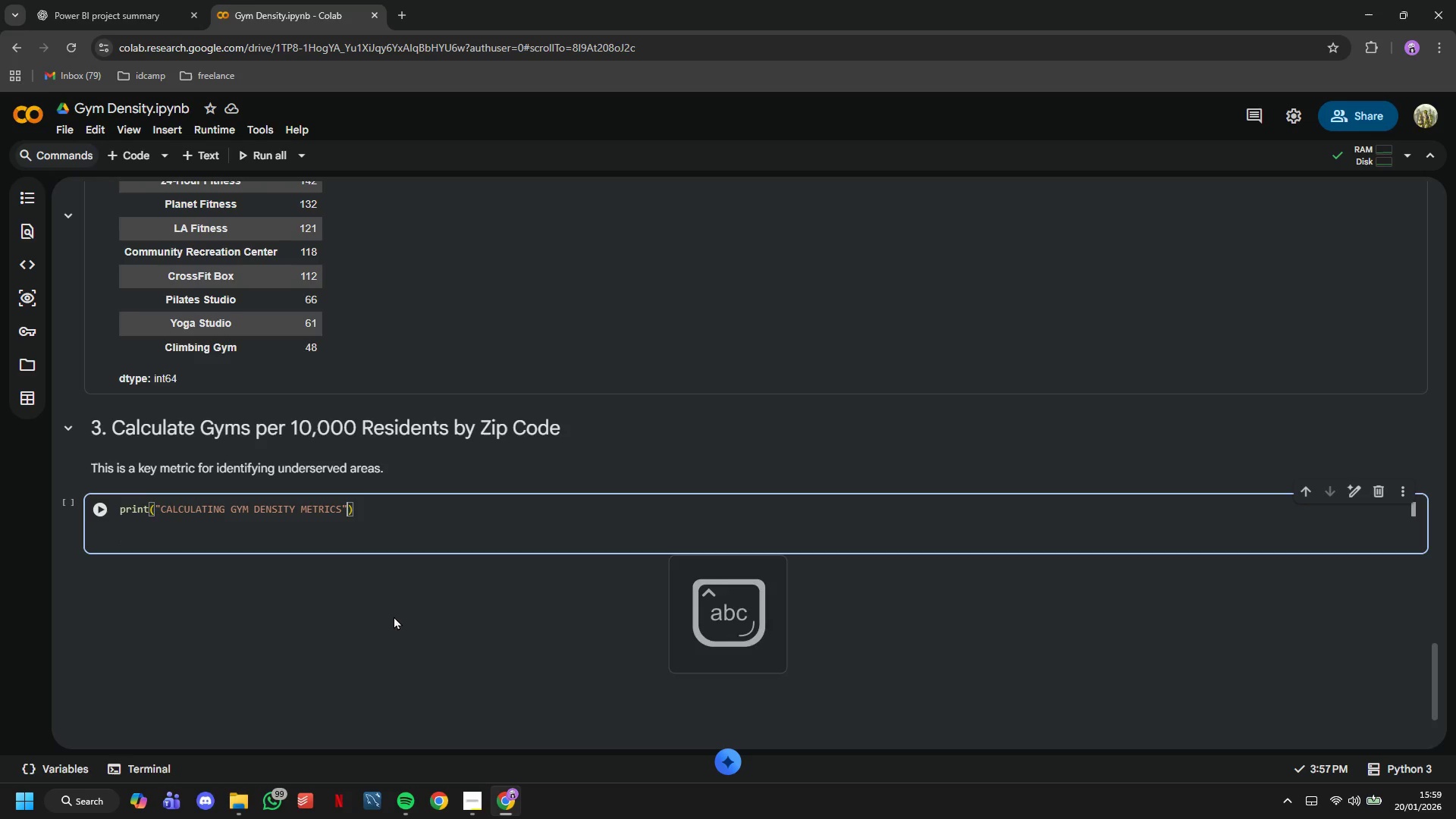 
key(ArrowLeft)
 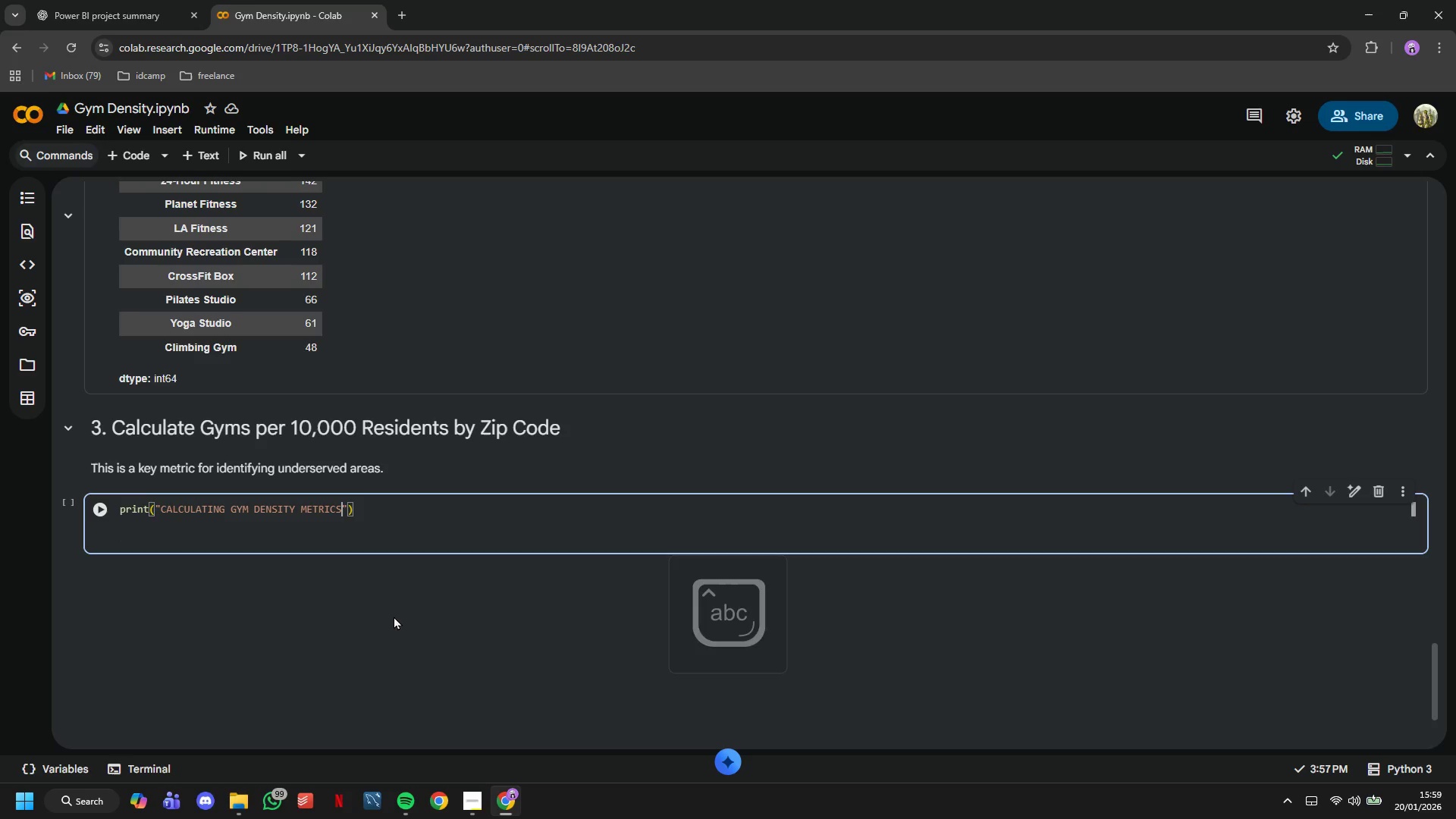 
key(ArrowLeft)
 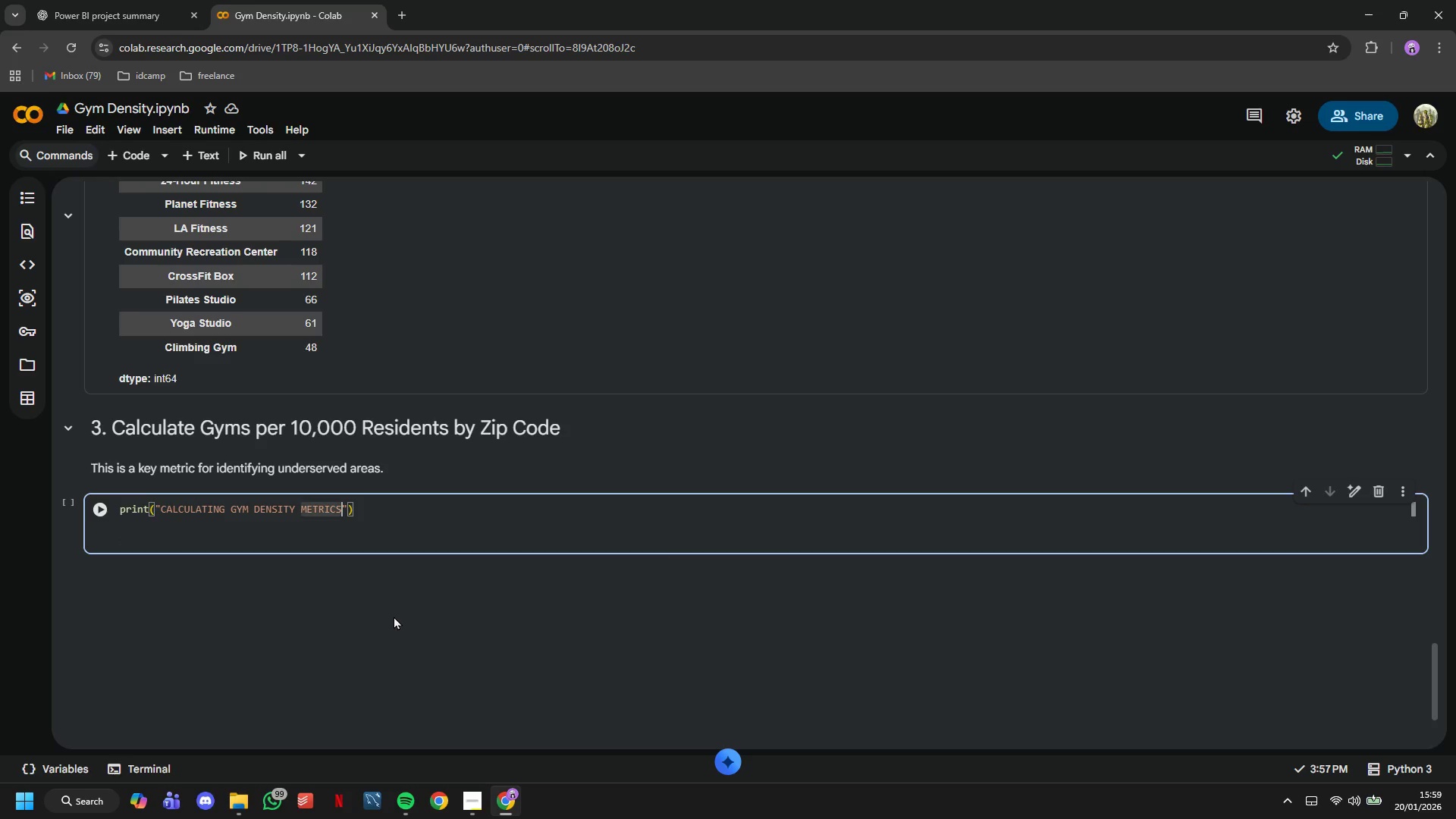 
key(Shift+Semicolon)
 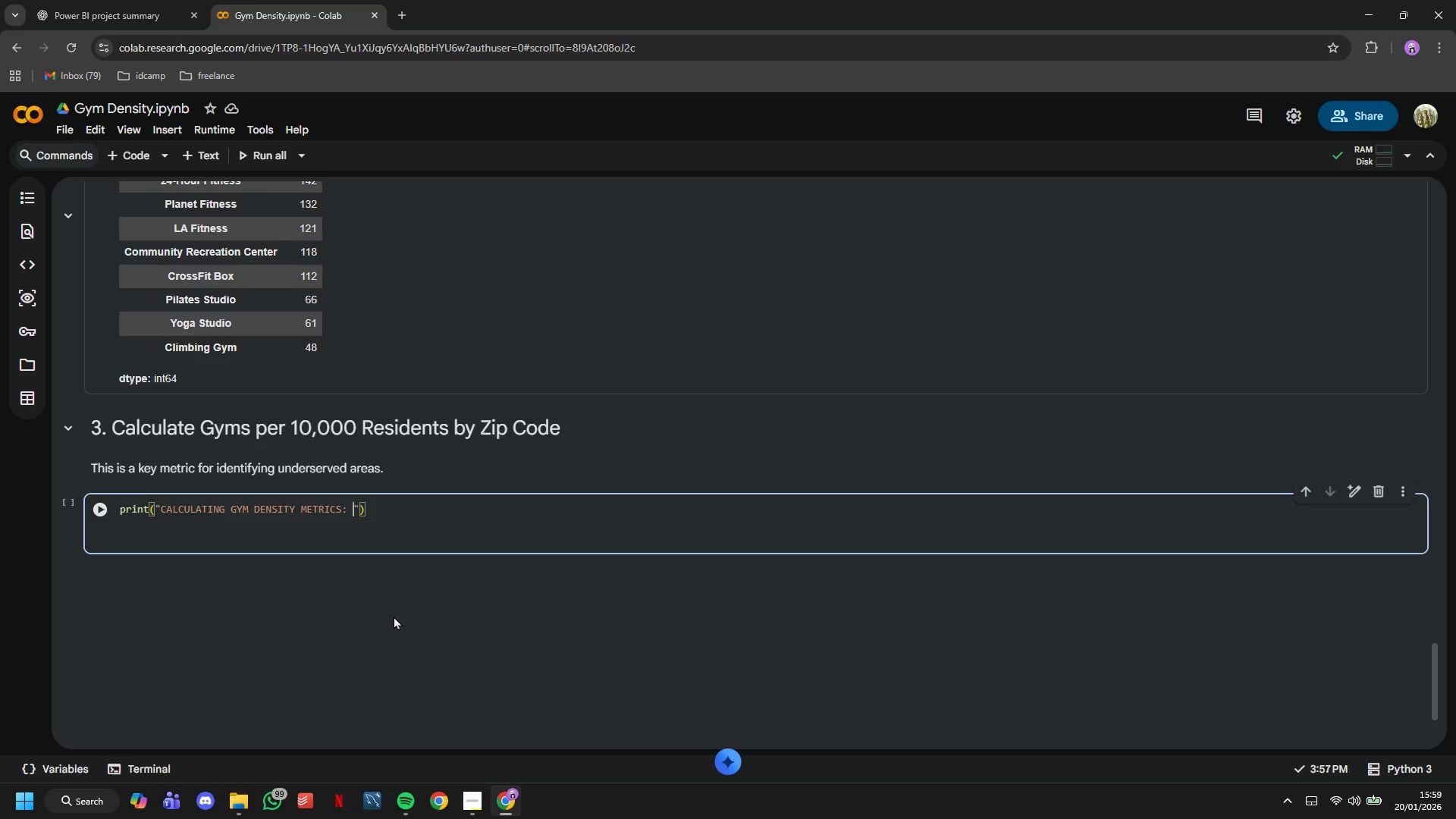 
key(Space)
 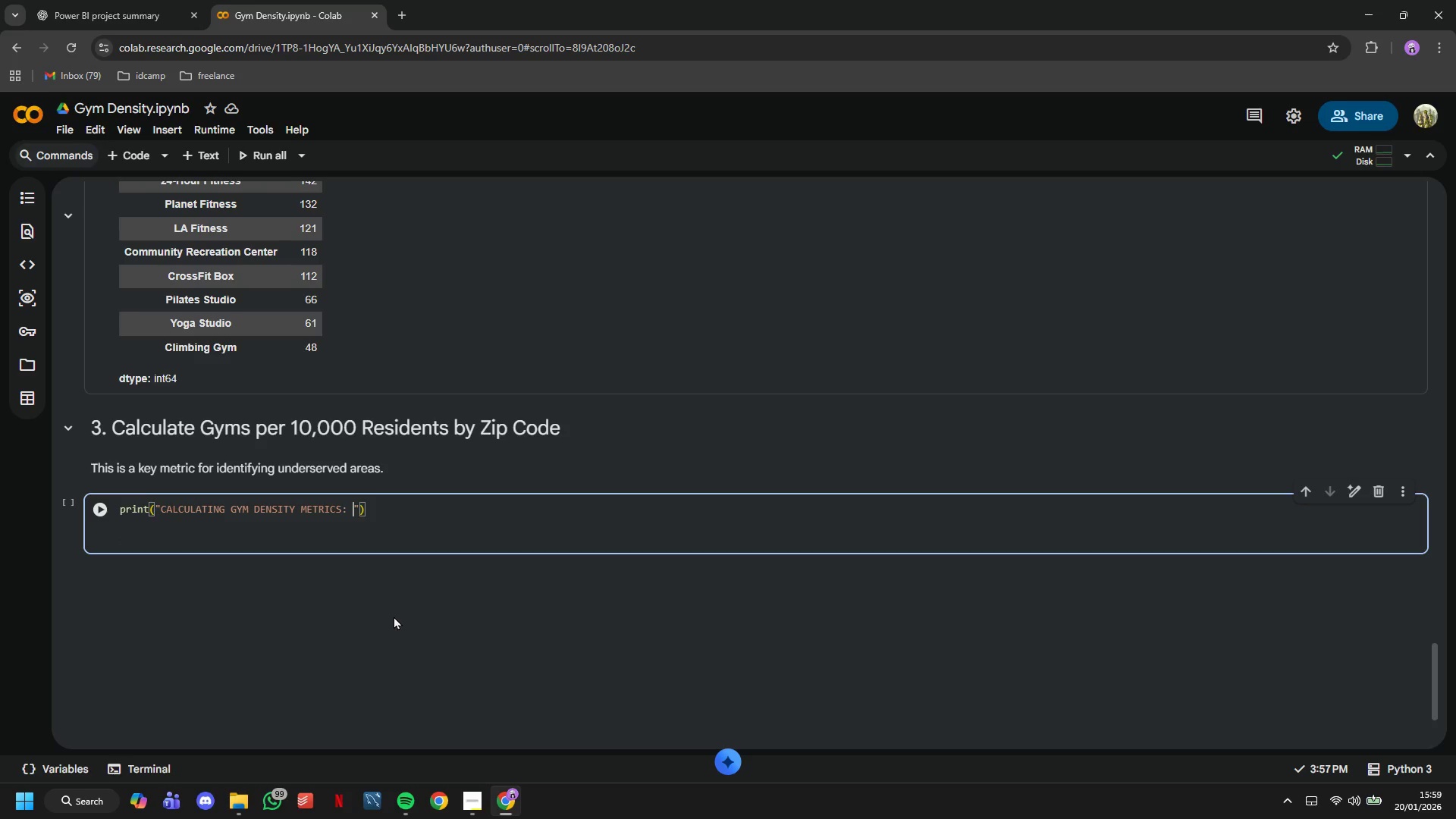 
key(ArrowRight)
 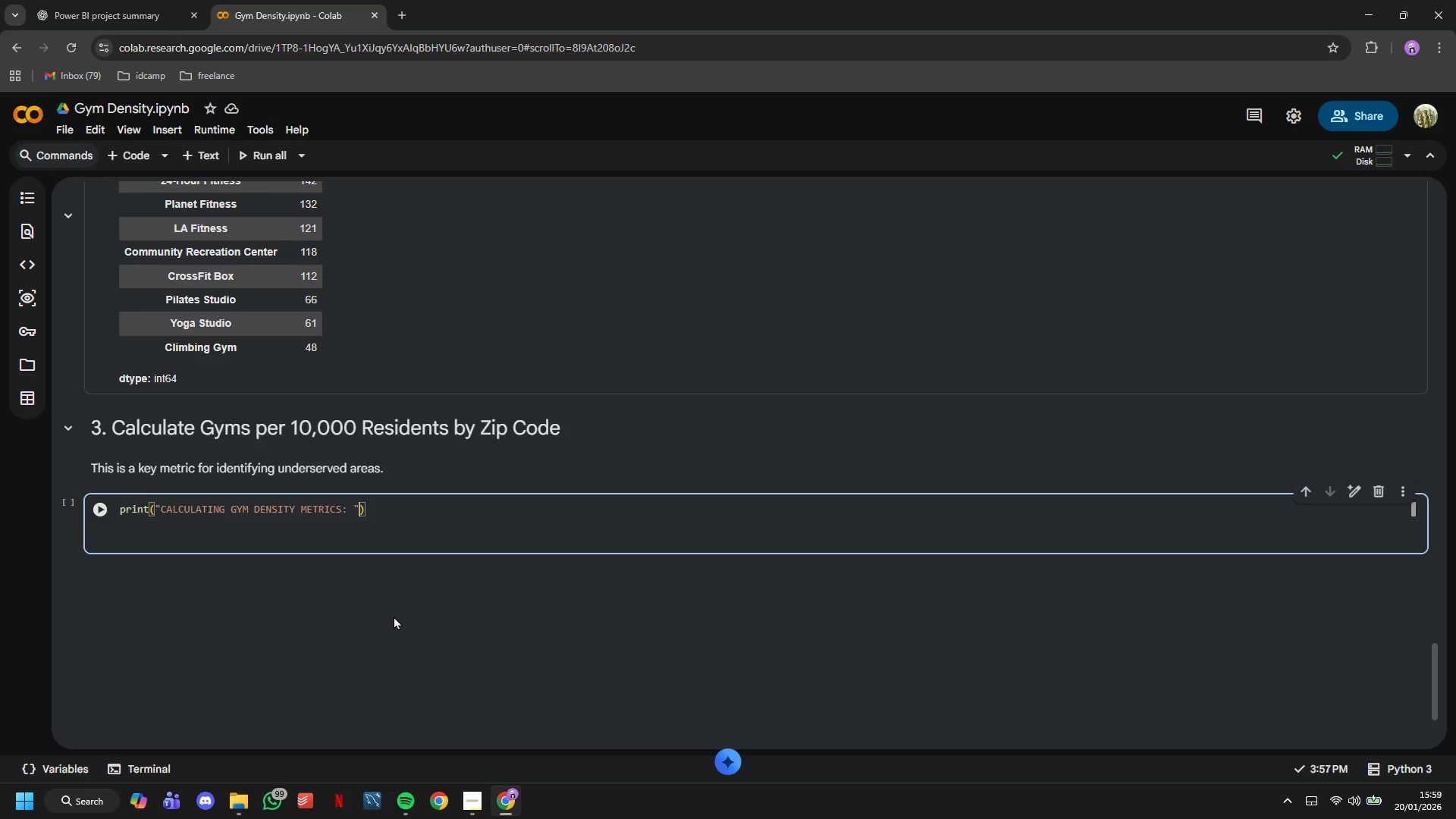 
key(ArrowDown)
 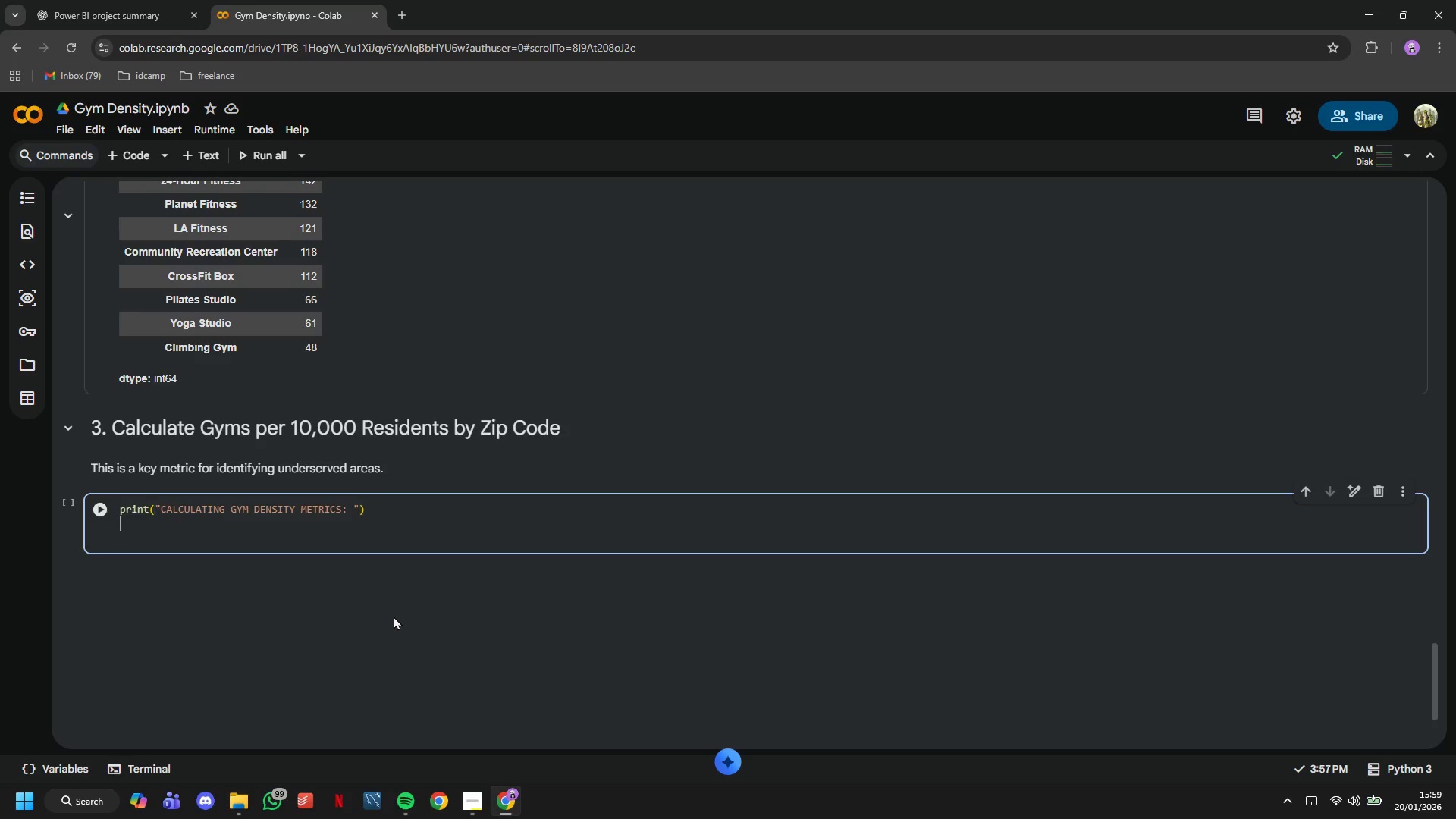 
key(ArrowDown)
 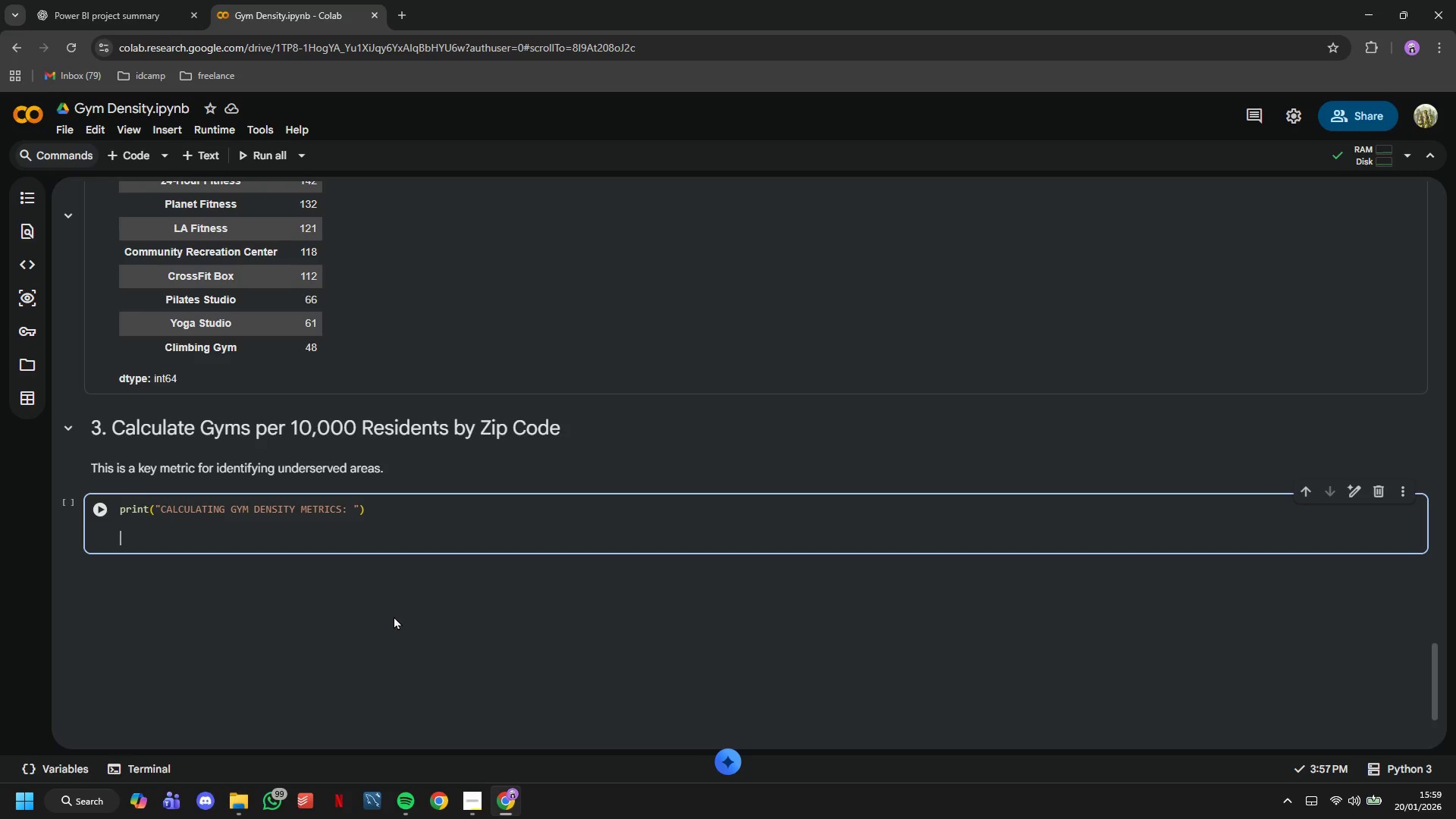 
key(Shift+3)
 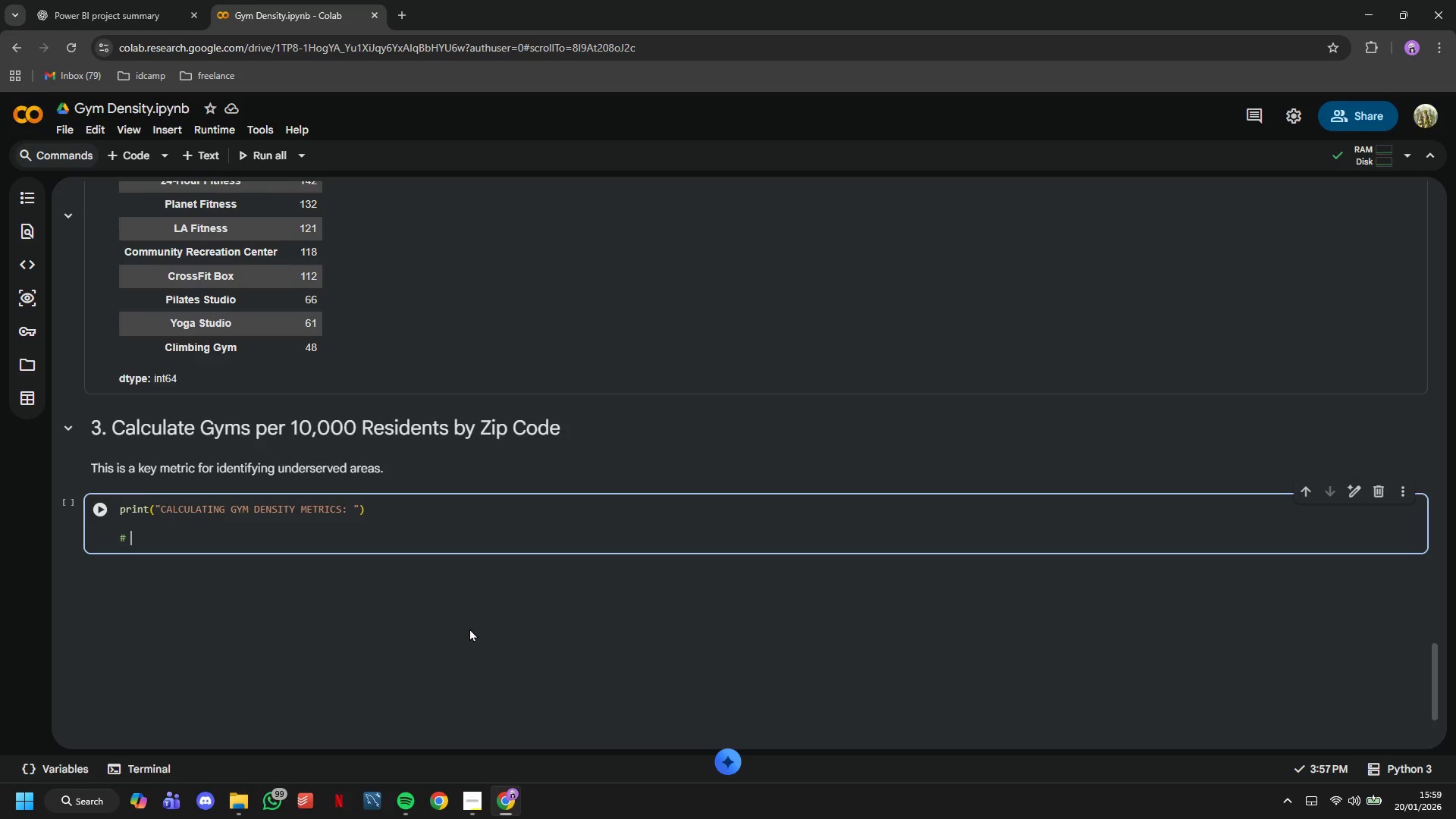 
key(Space)
 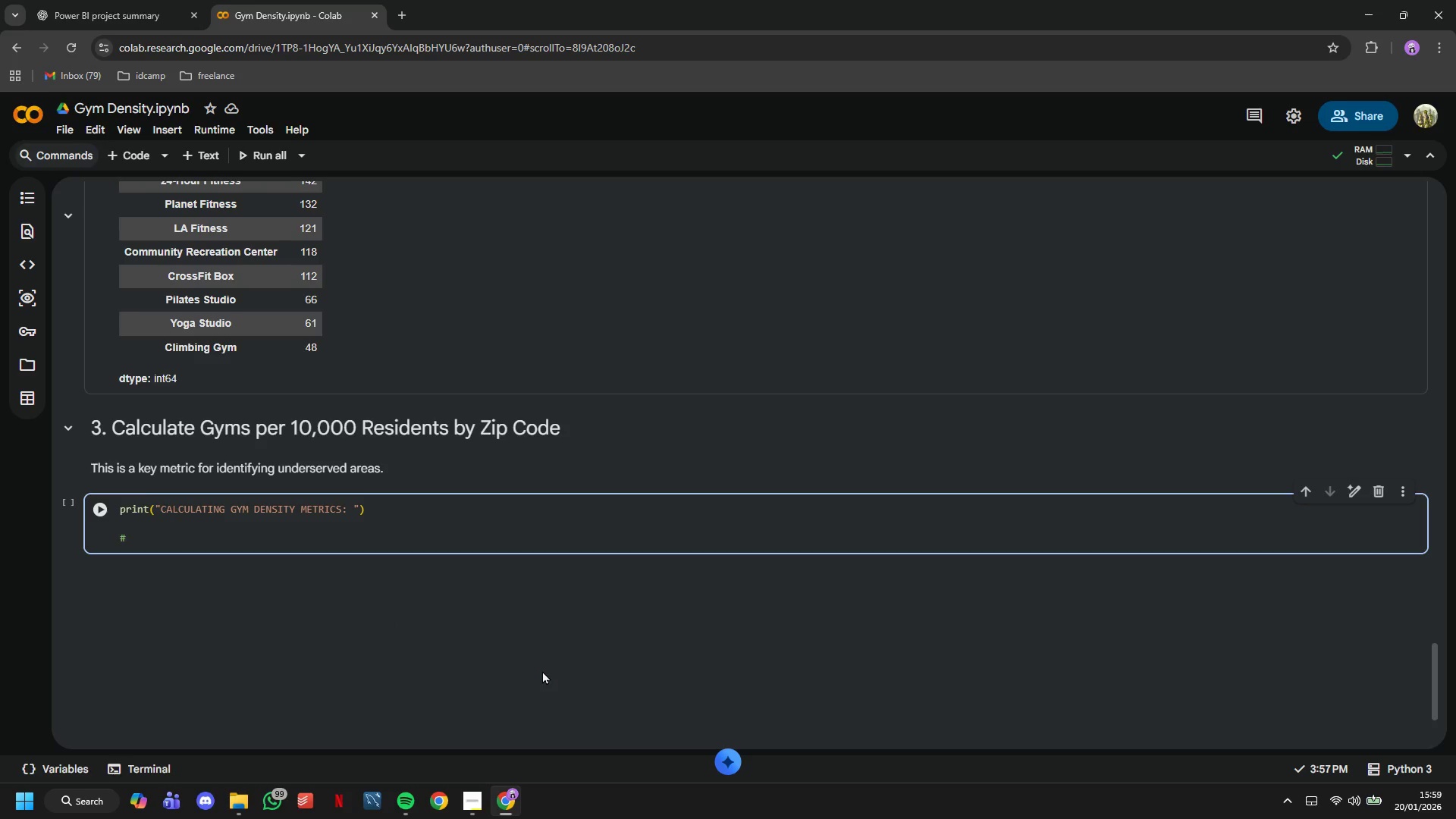 
scroll: coordinate [542, 670], scroll_direction: down, amount: 3.0
 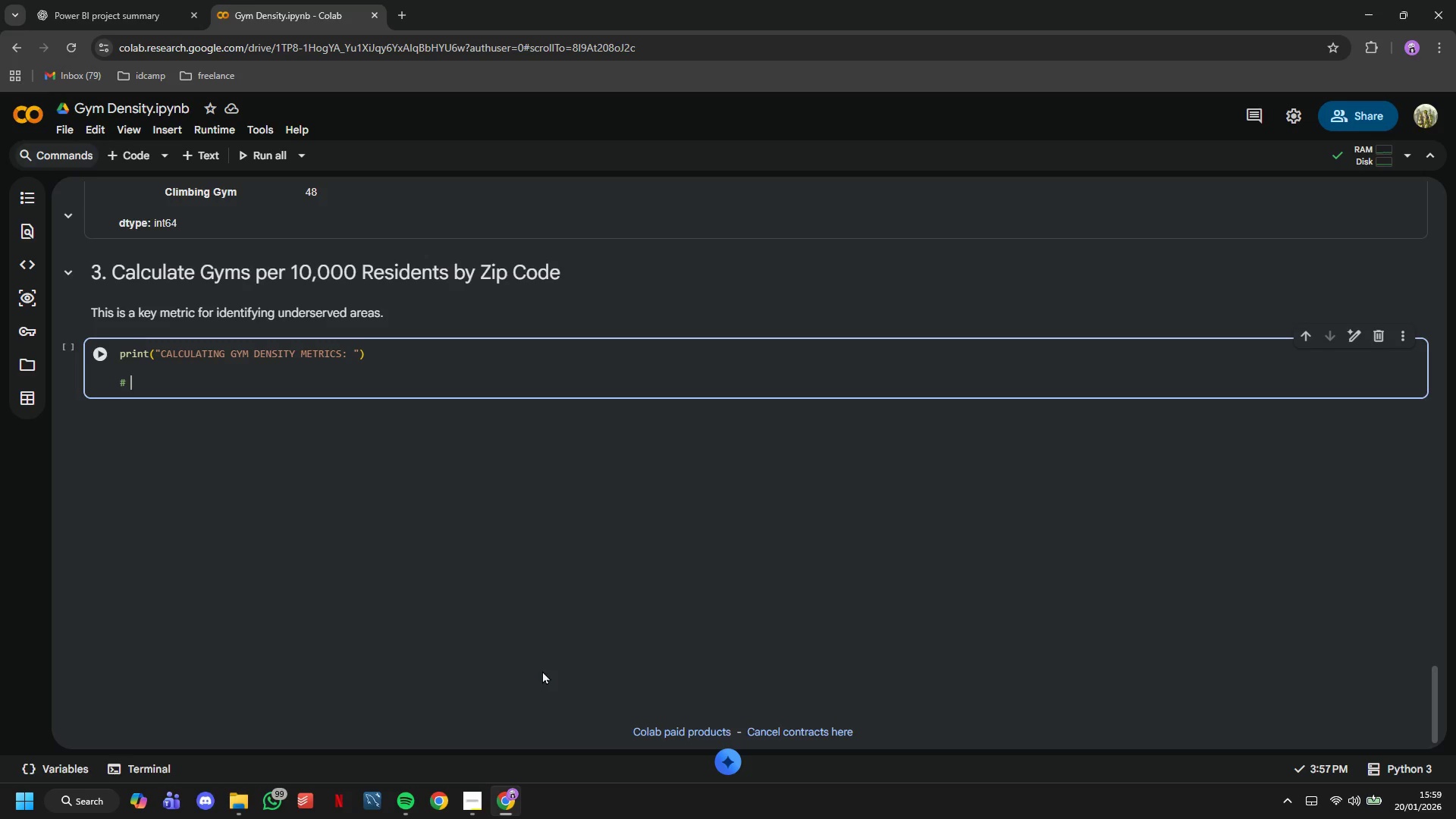 
type(Aggregate by zipo)
key(Backspace)
type(code)
 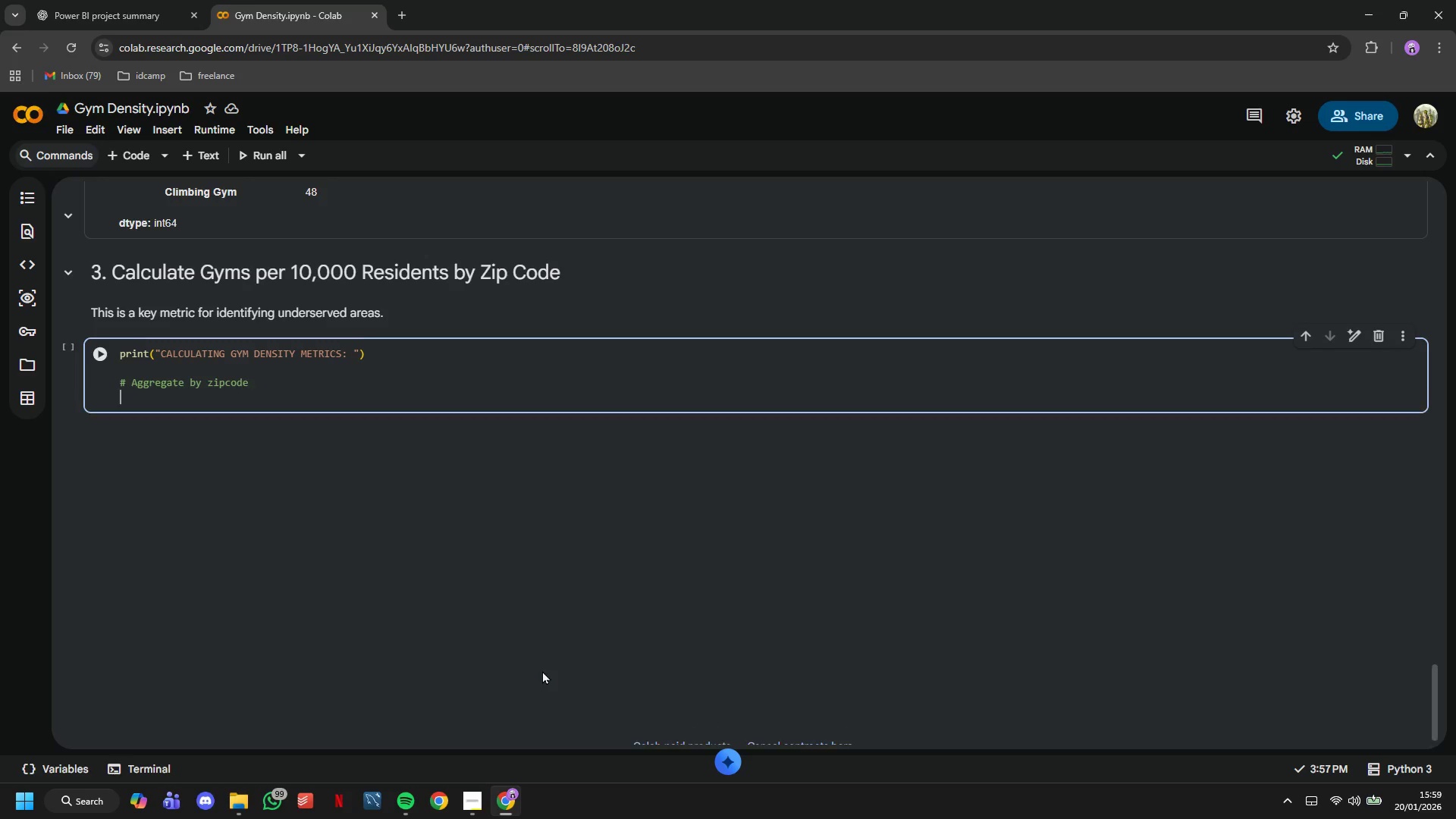 
key(Enter)
 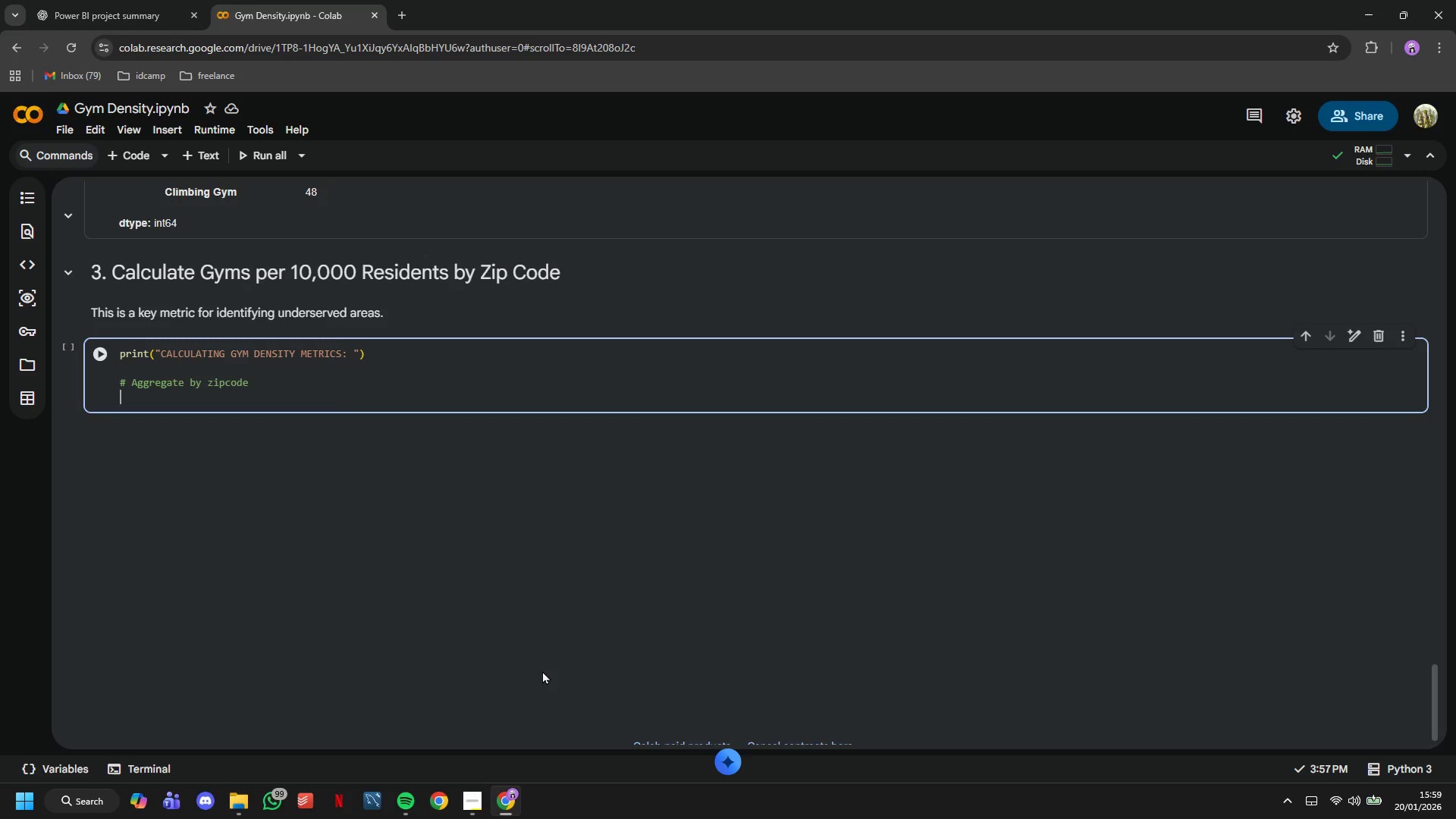 
type(zip_aggregation = )
 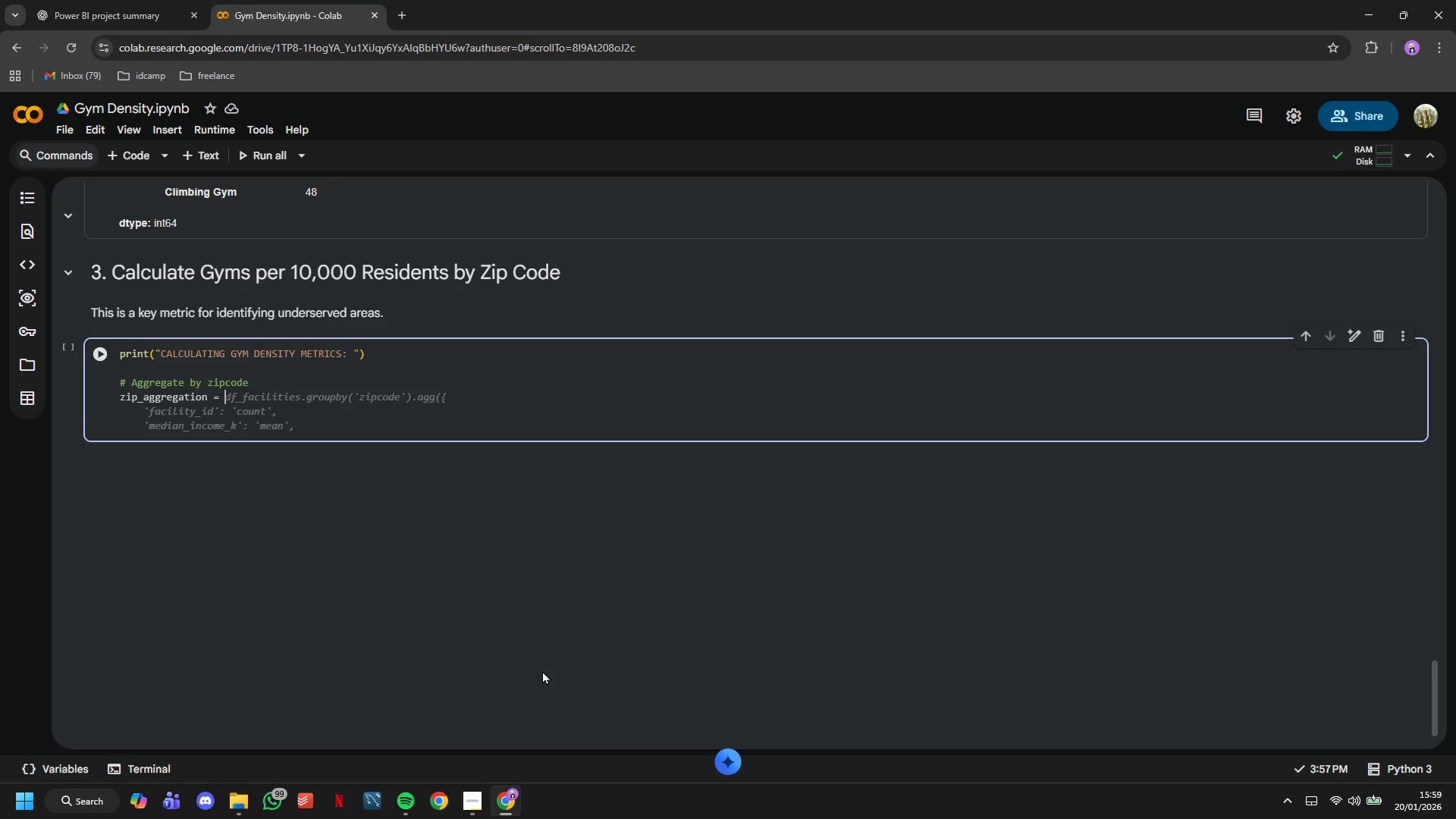 
wait(21.36)
 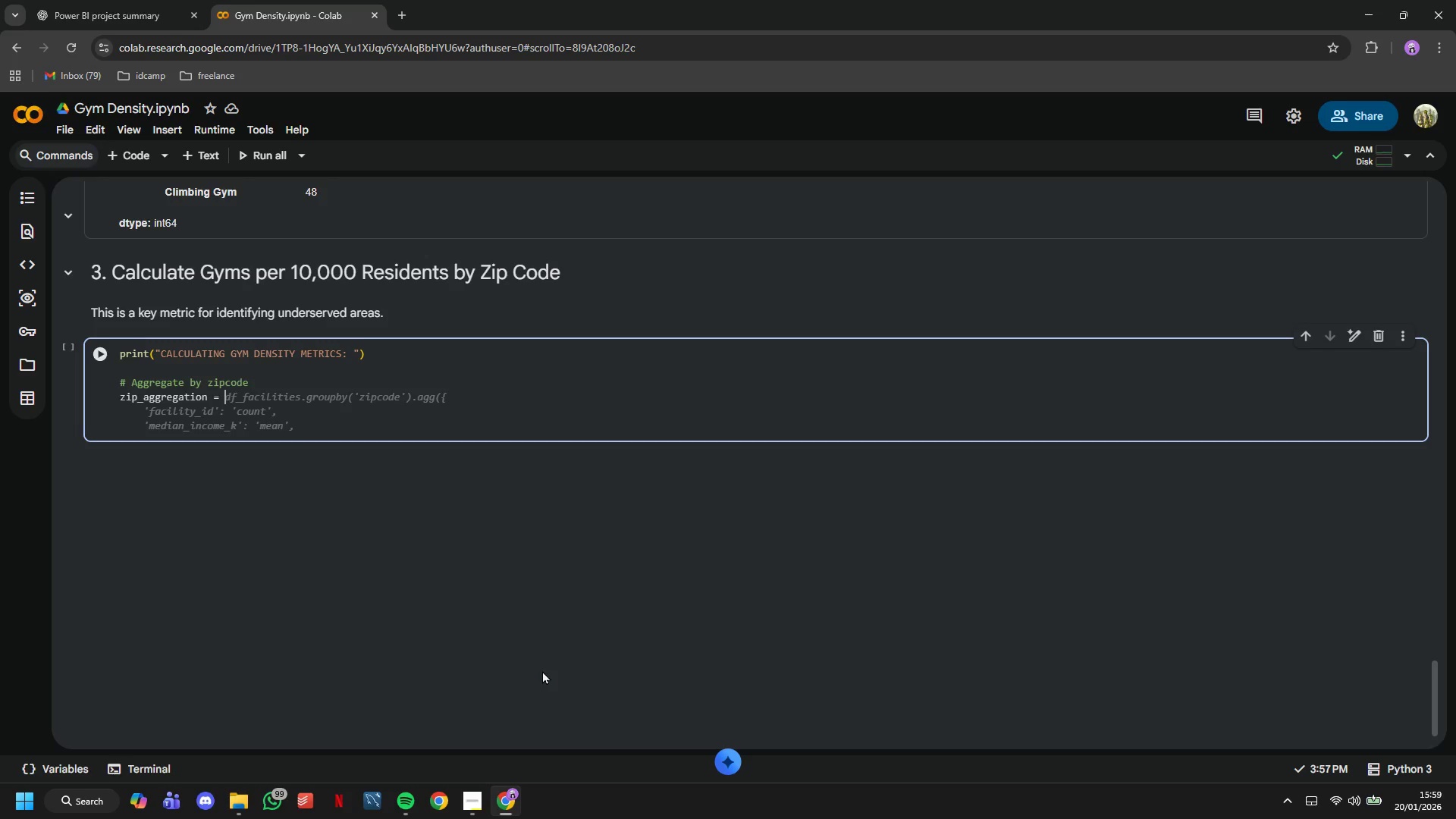 
type(df_facilities.groupby('zipcode)
 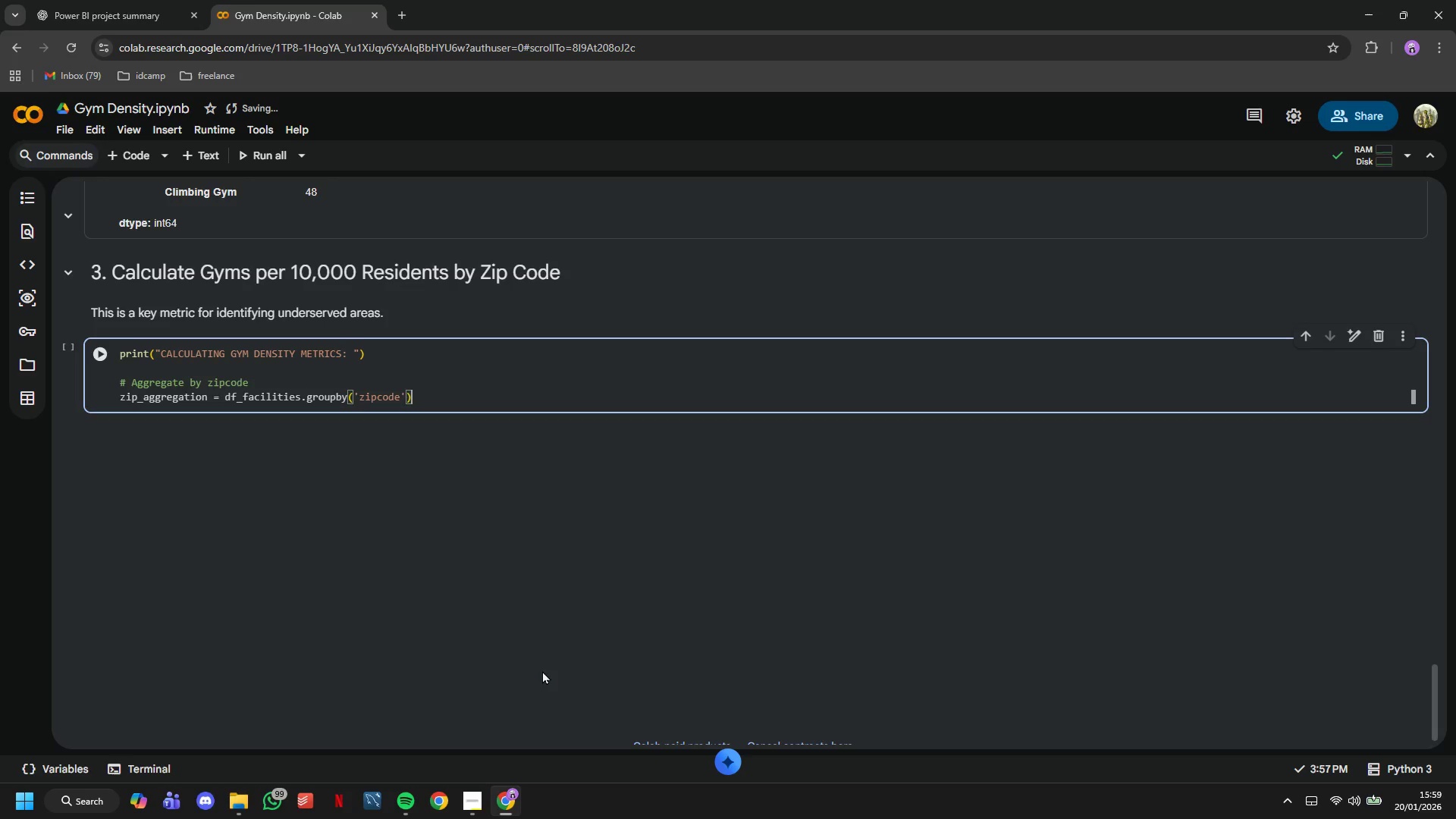 
 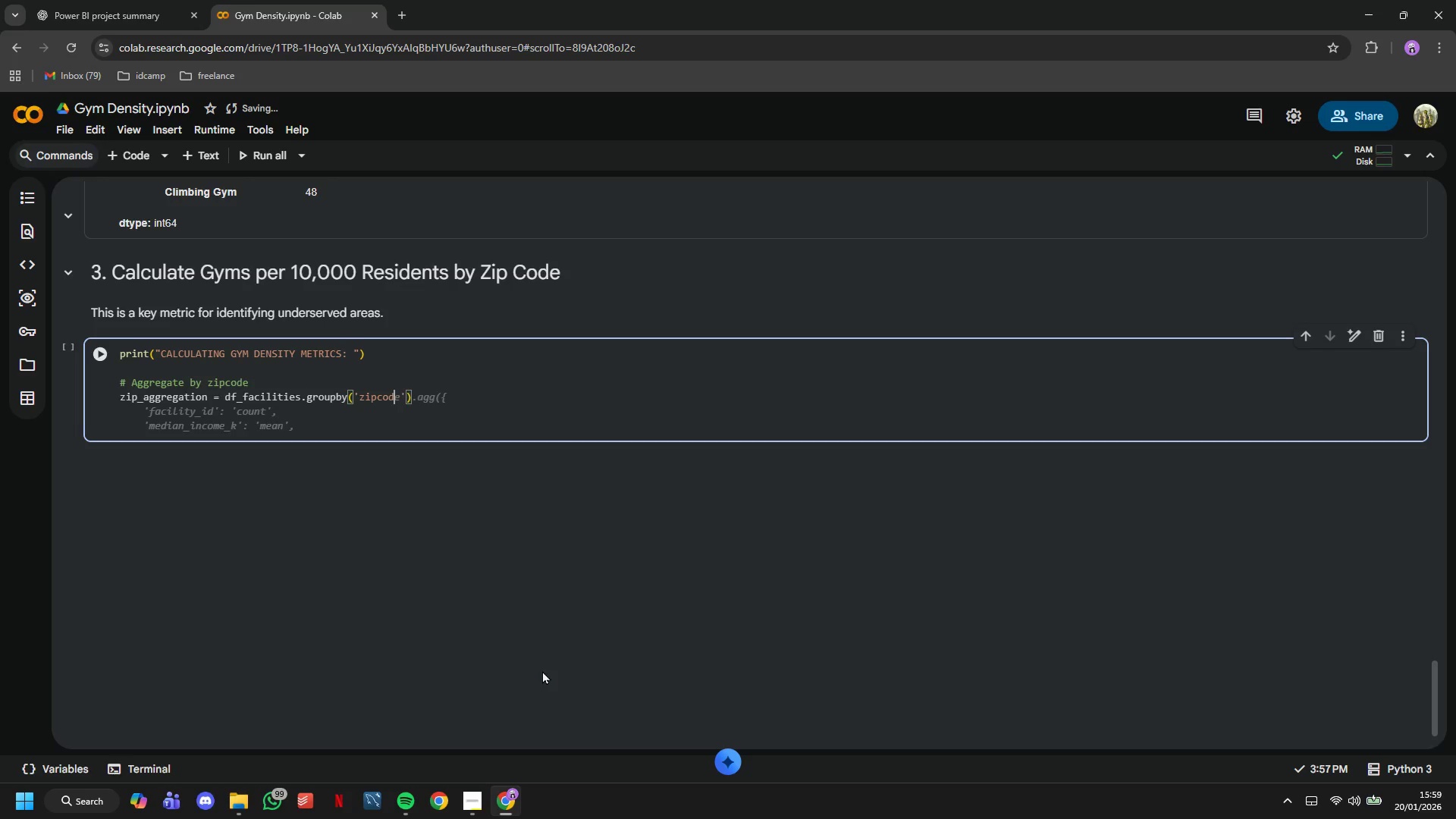 
key(ArrowRight)
 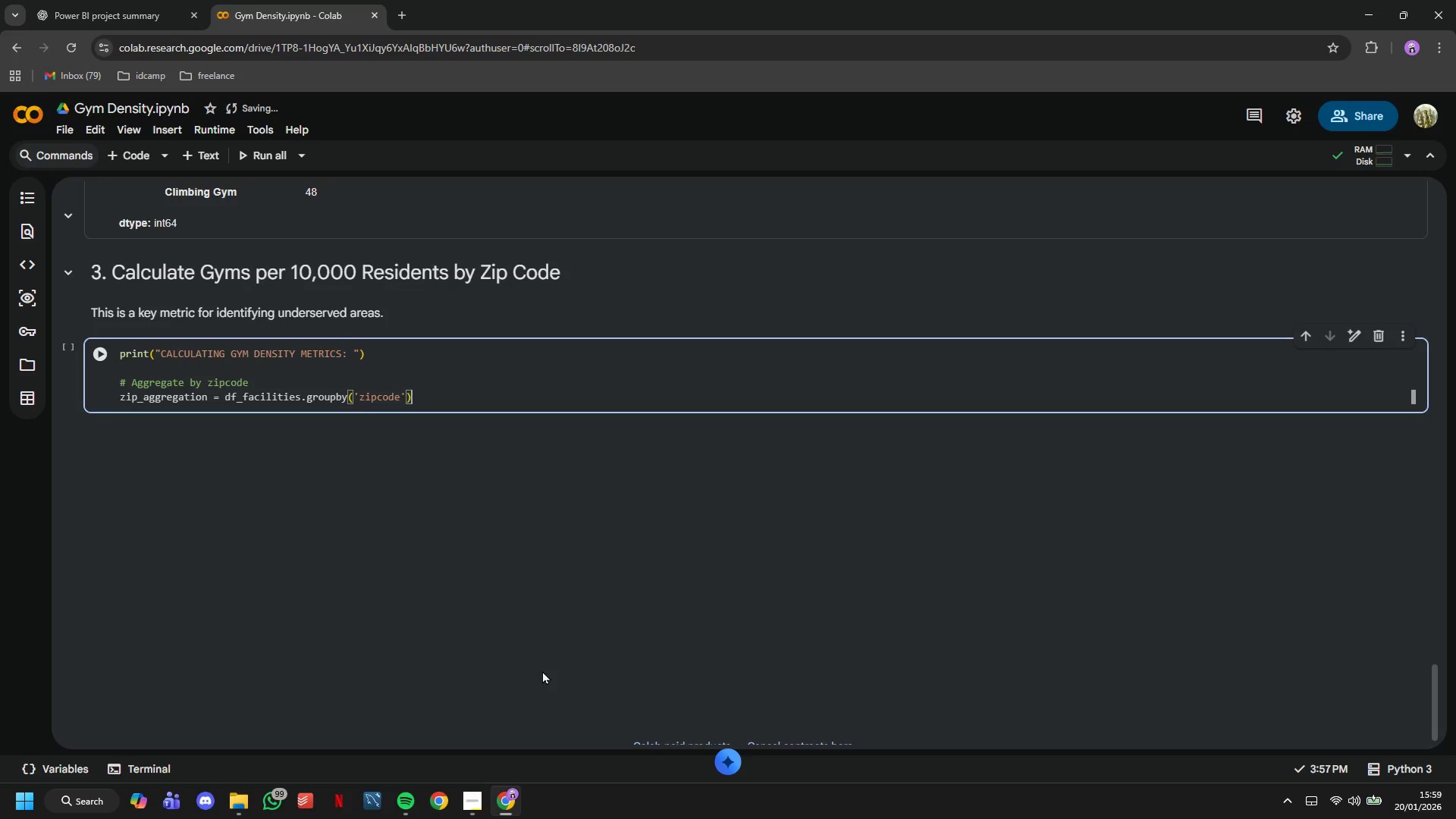 
key(ArrowRight)
 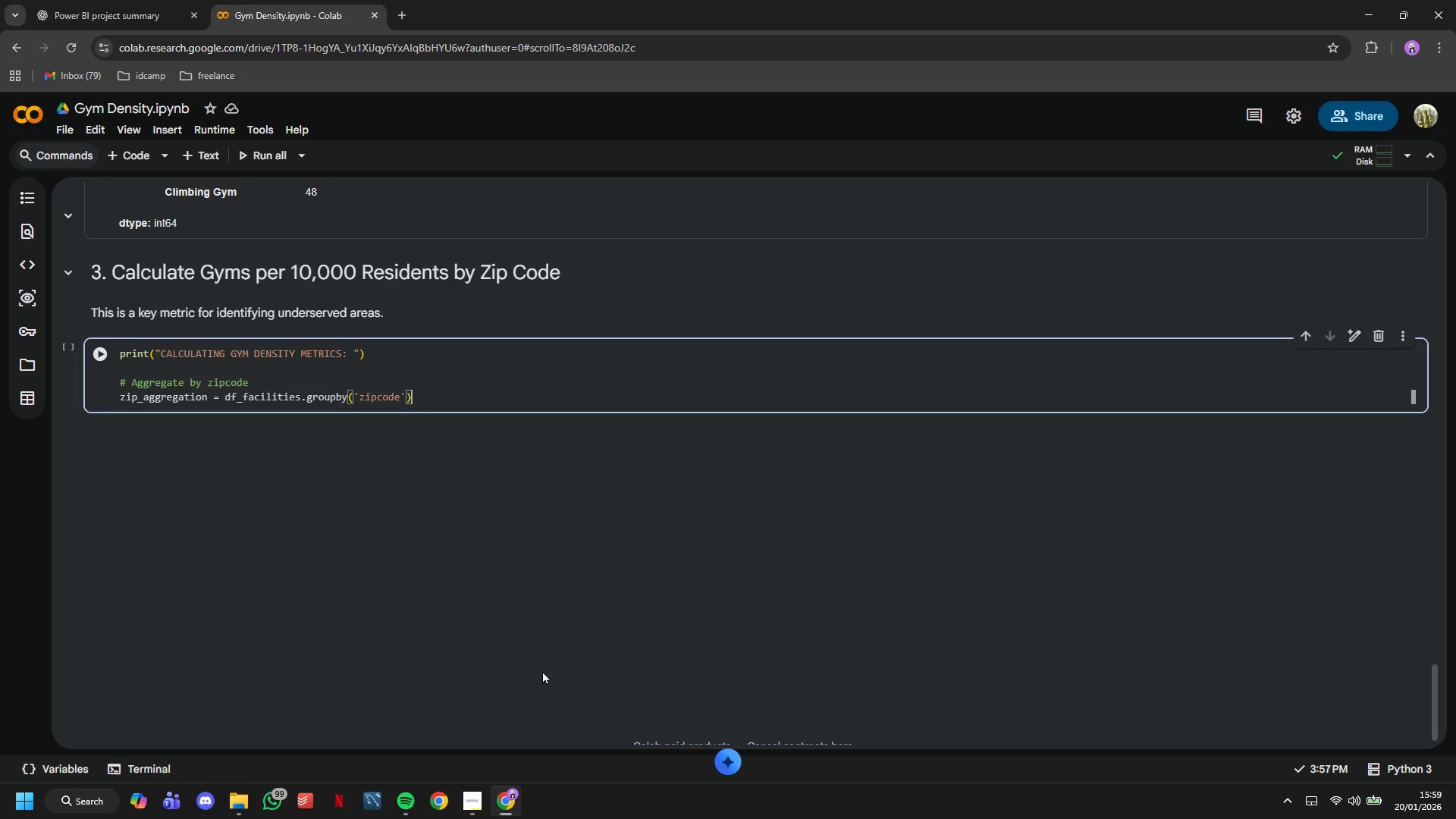 
type(.agg({)
 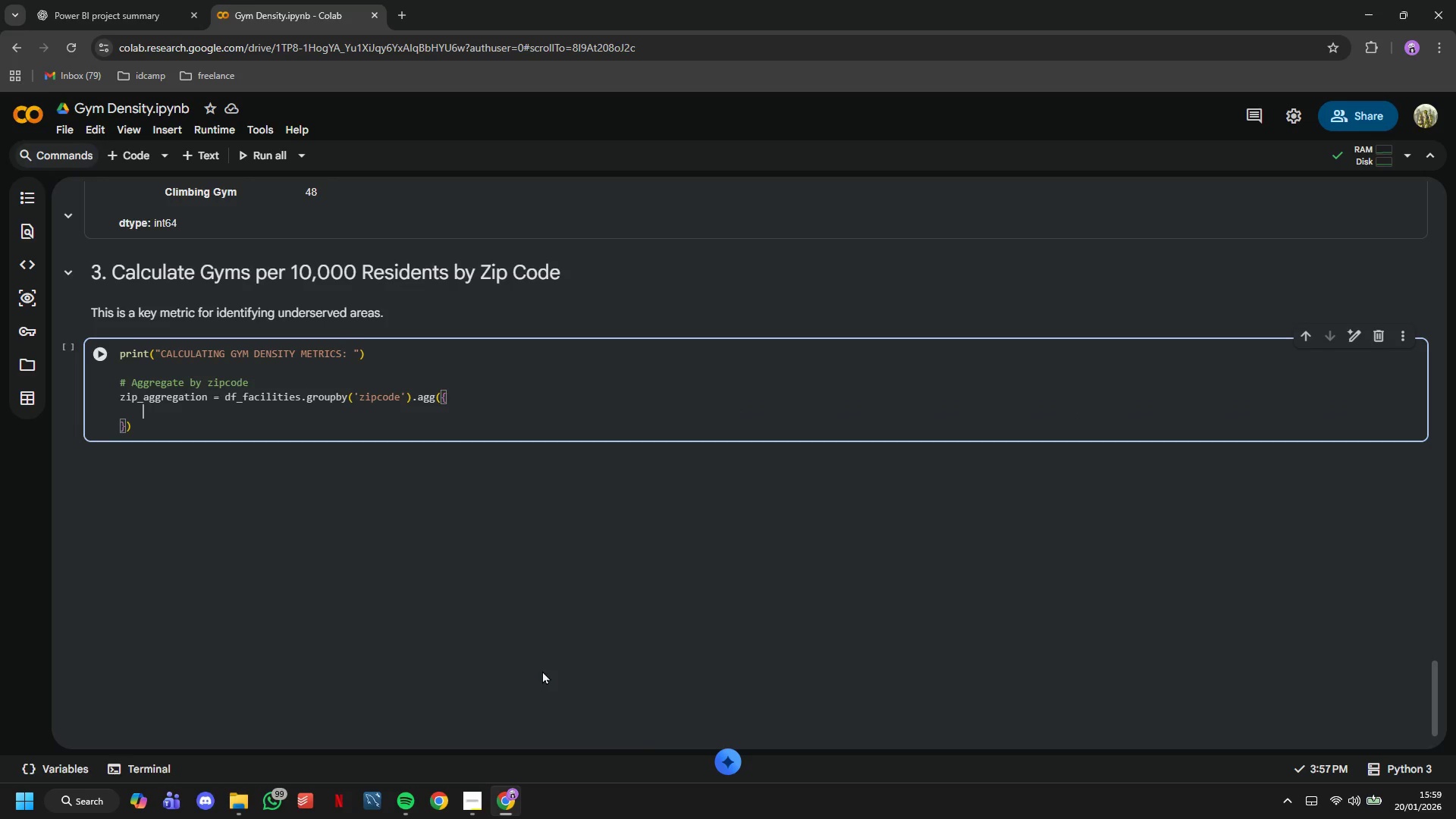 
 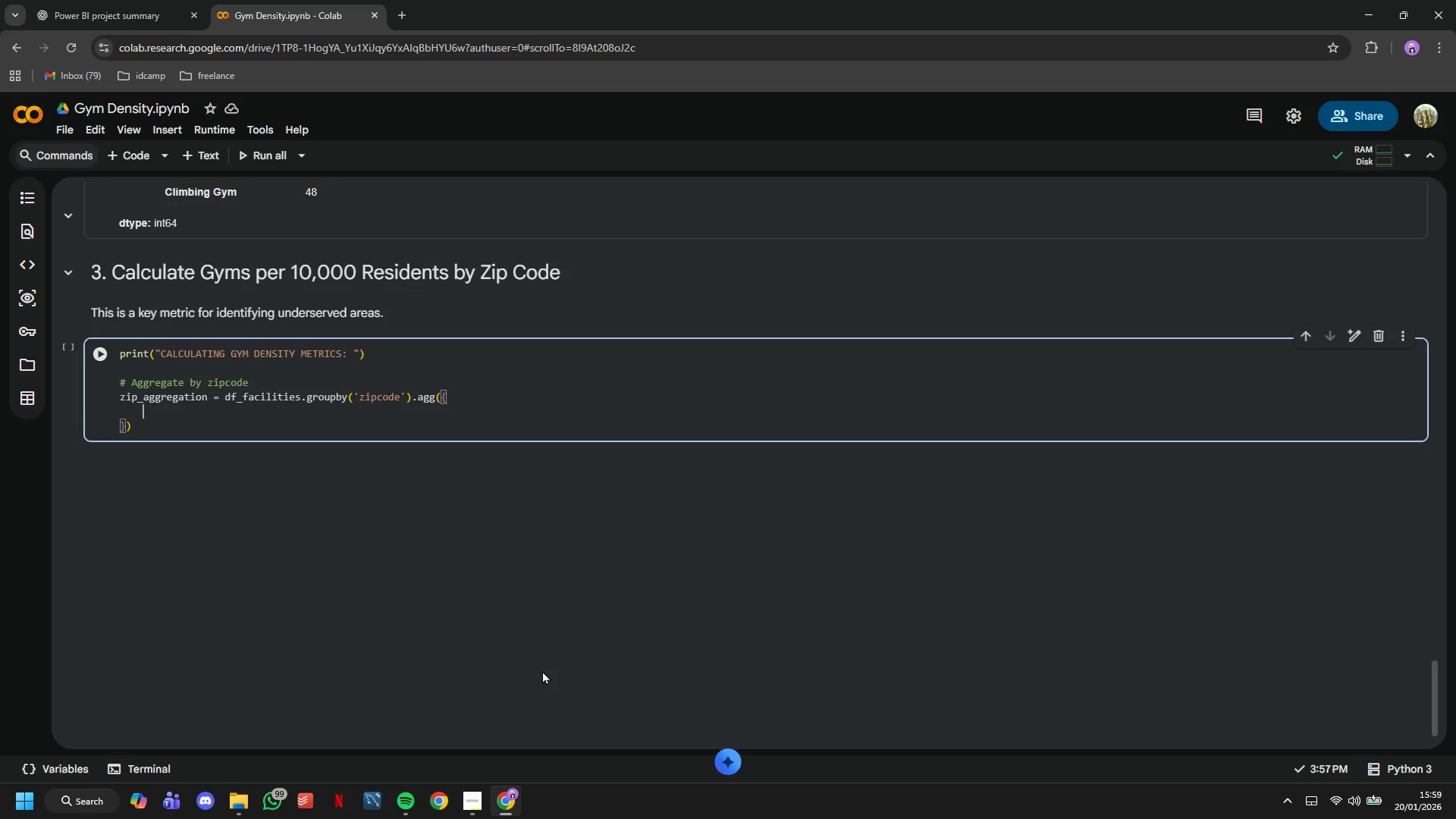 
key(Enter)
 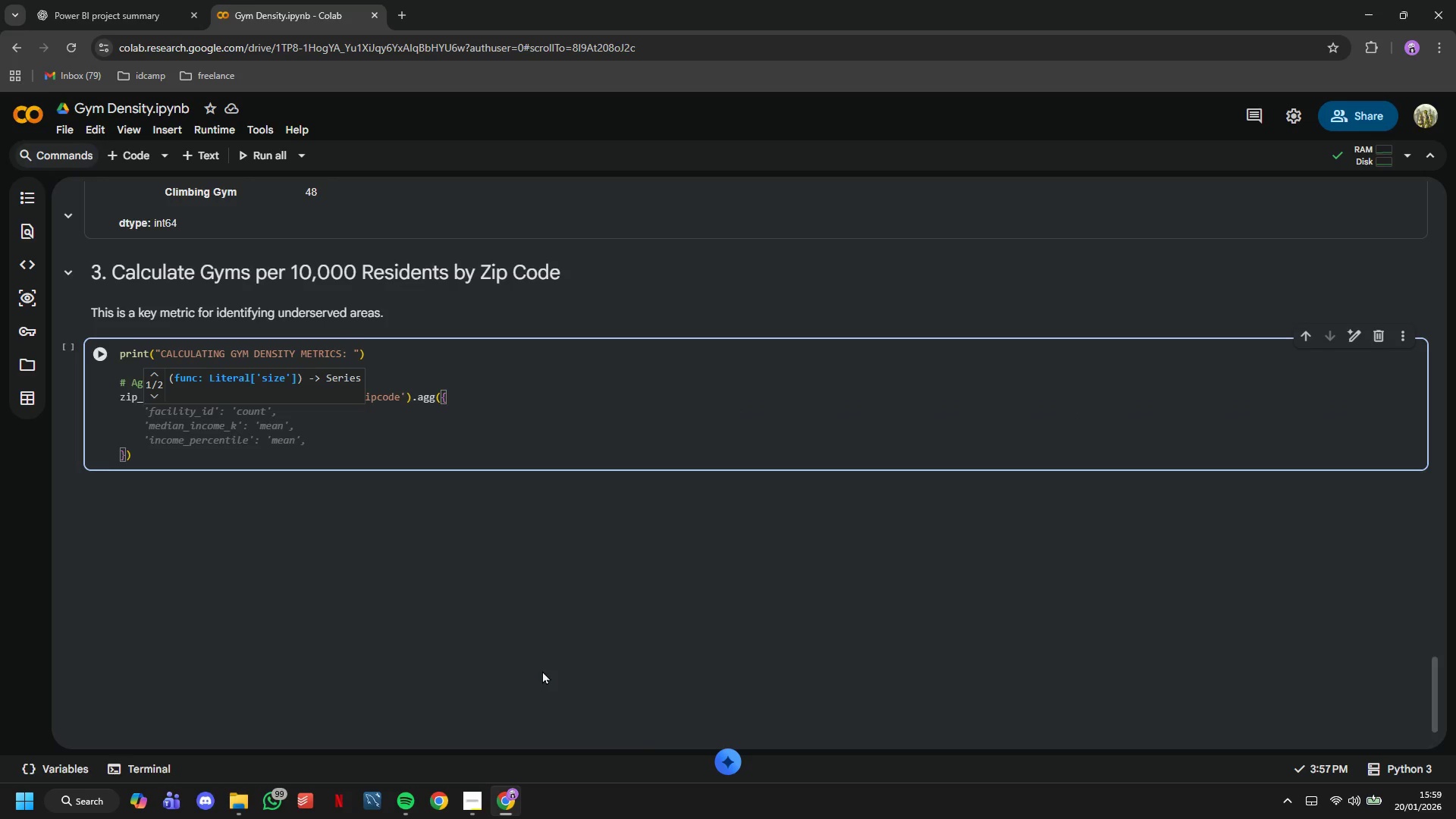 
type('faciliyu)
key(Backspace)
key(Backspace)
type(ty_od)
key(Backspace)
key(Backspace)
type(id)
 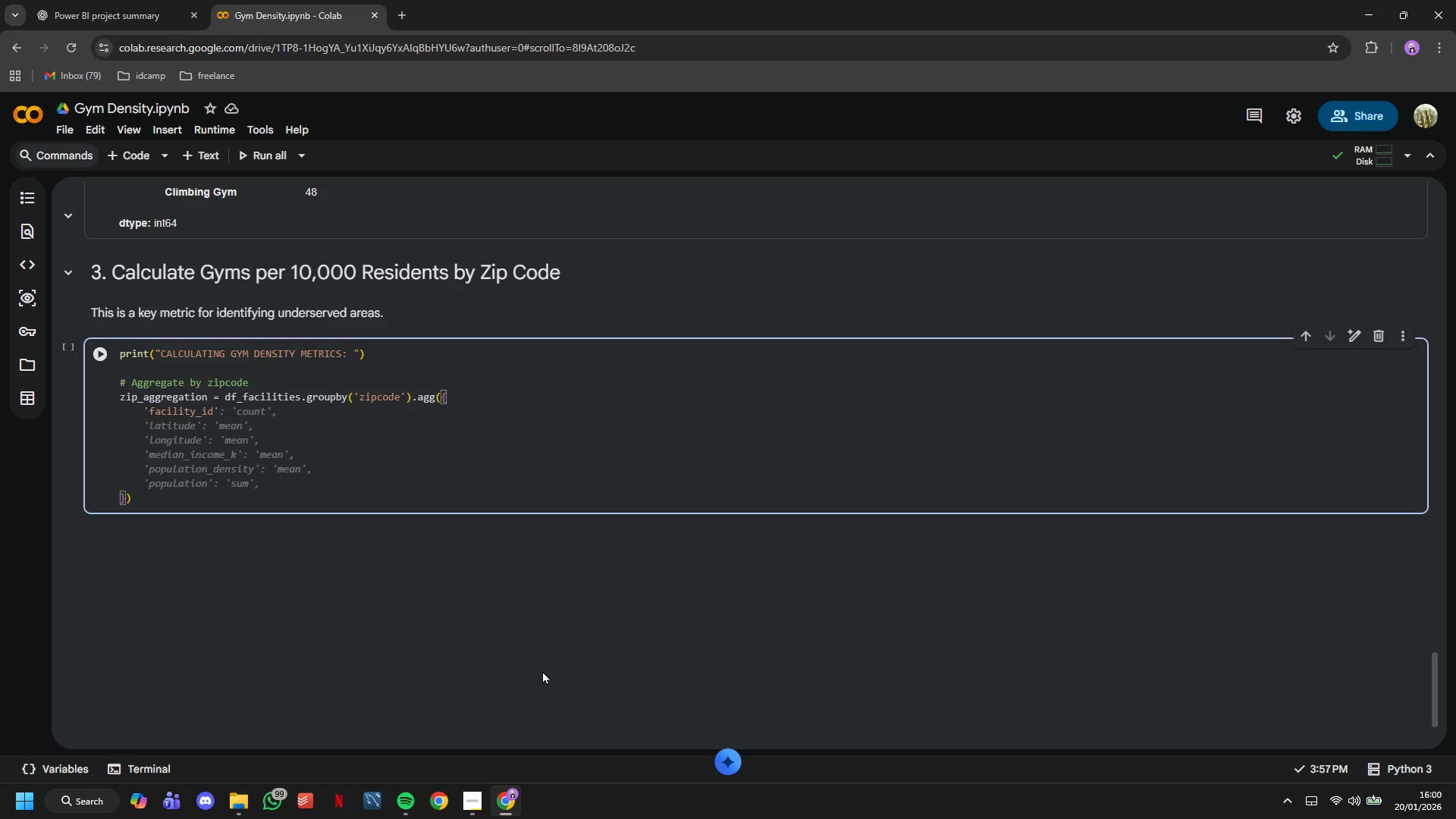 
key(ArrowRight)
 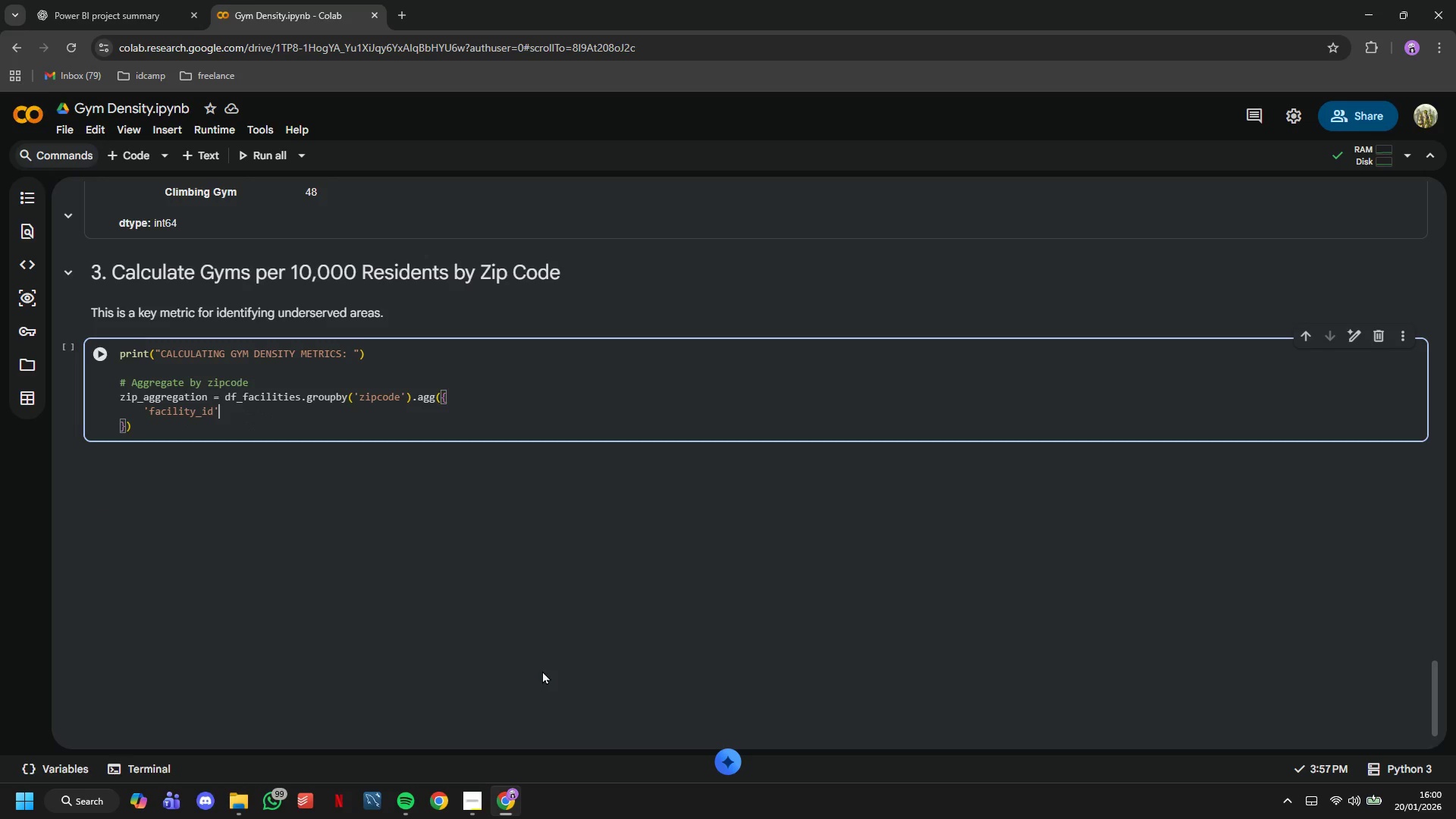 
type( " 'count)
 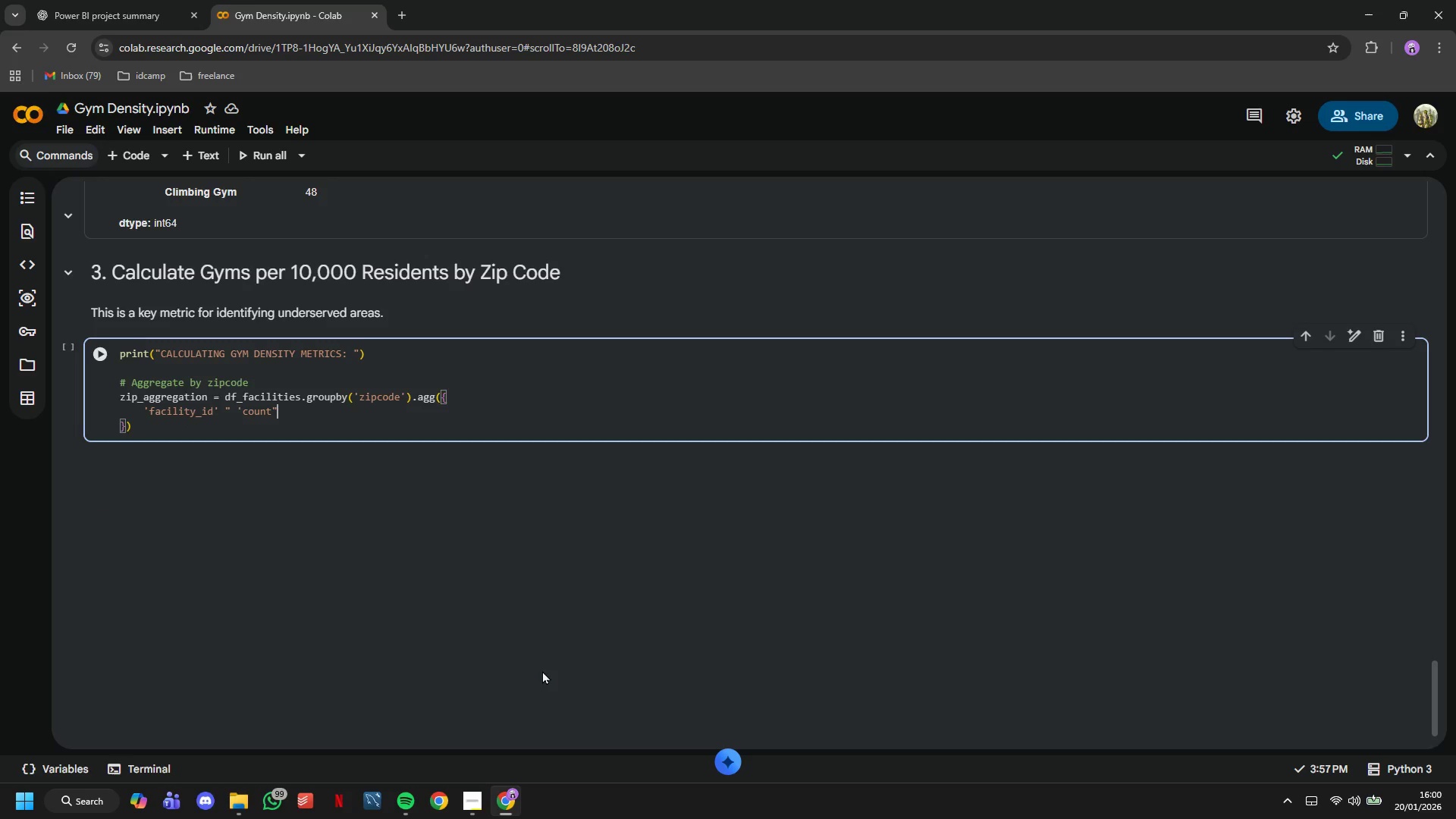 
key(ArrowRight)
 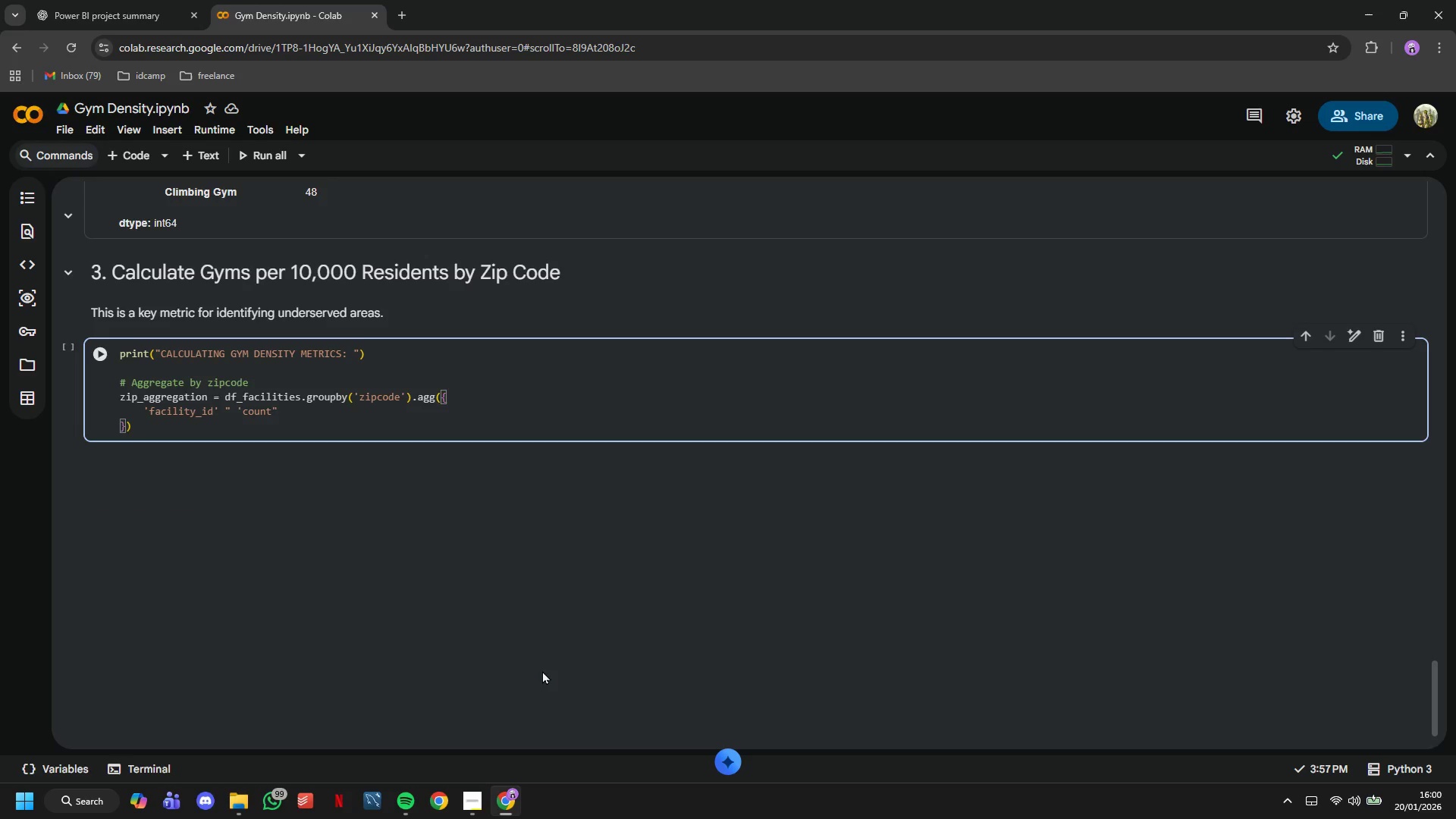 
key(Backspace)
key(Backspace)
key(Backspace)
key(Backspace)
key(Backspace)
key(Backspace)
key(Backspace)
key(Backspace)
key(Backspace)
type(: 'cpunt)
key(Backspace)
key(Backspace)
key(Backspace)
key(Backspace)
type(ount)
 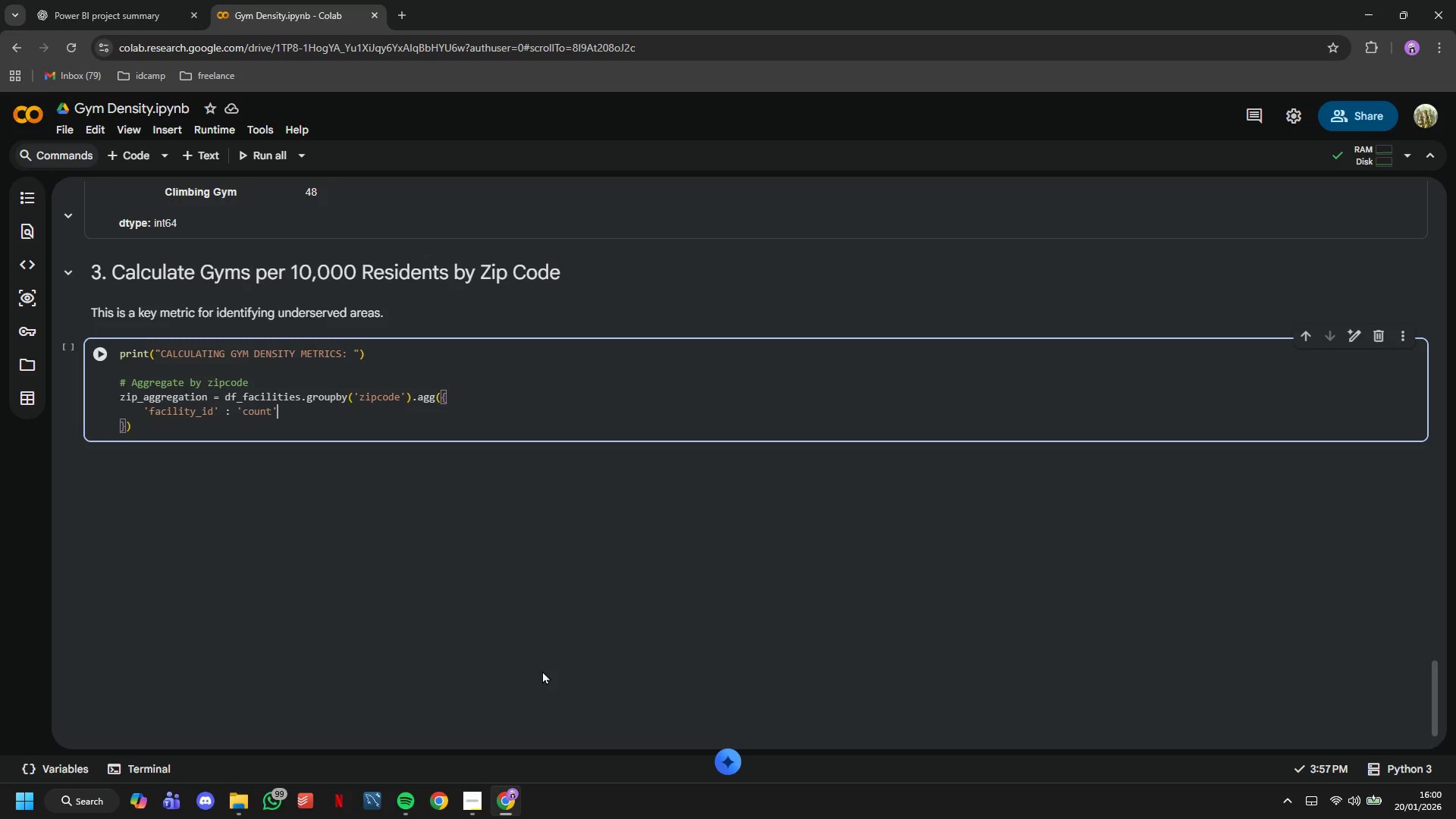 
key(ArrowRight)
 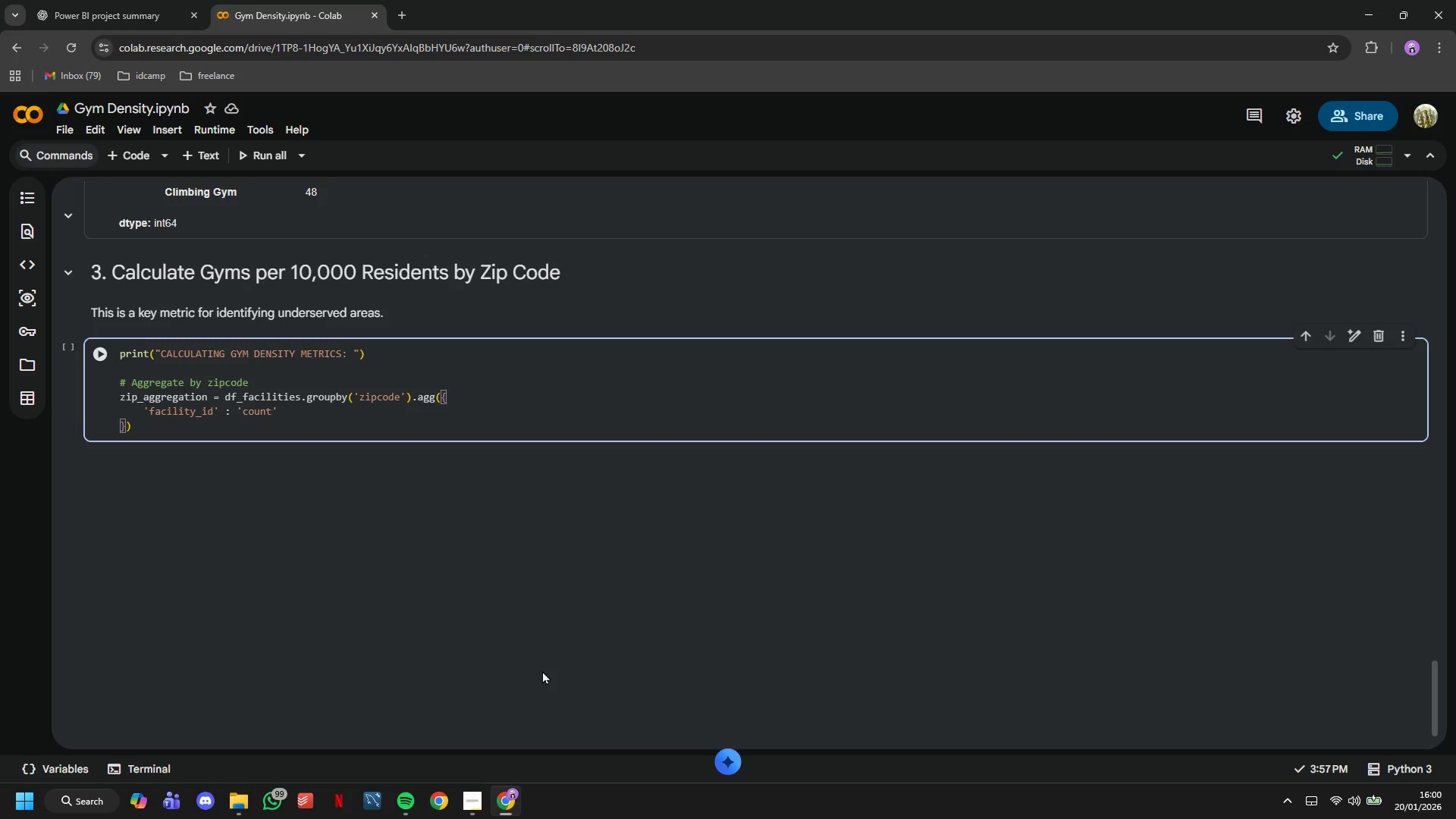 
key(Comma)
 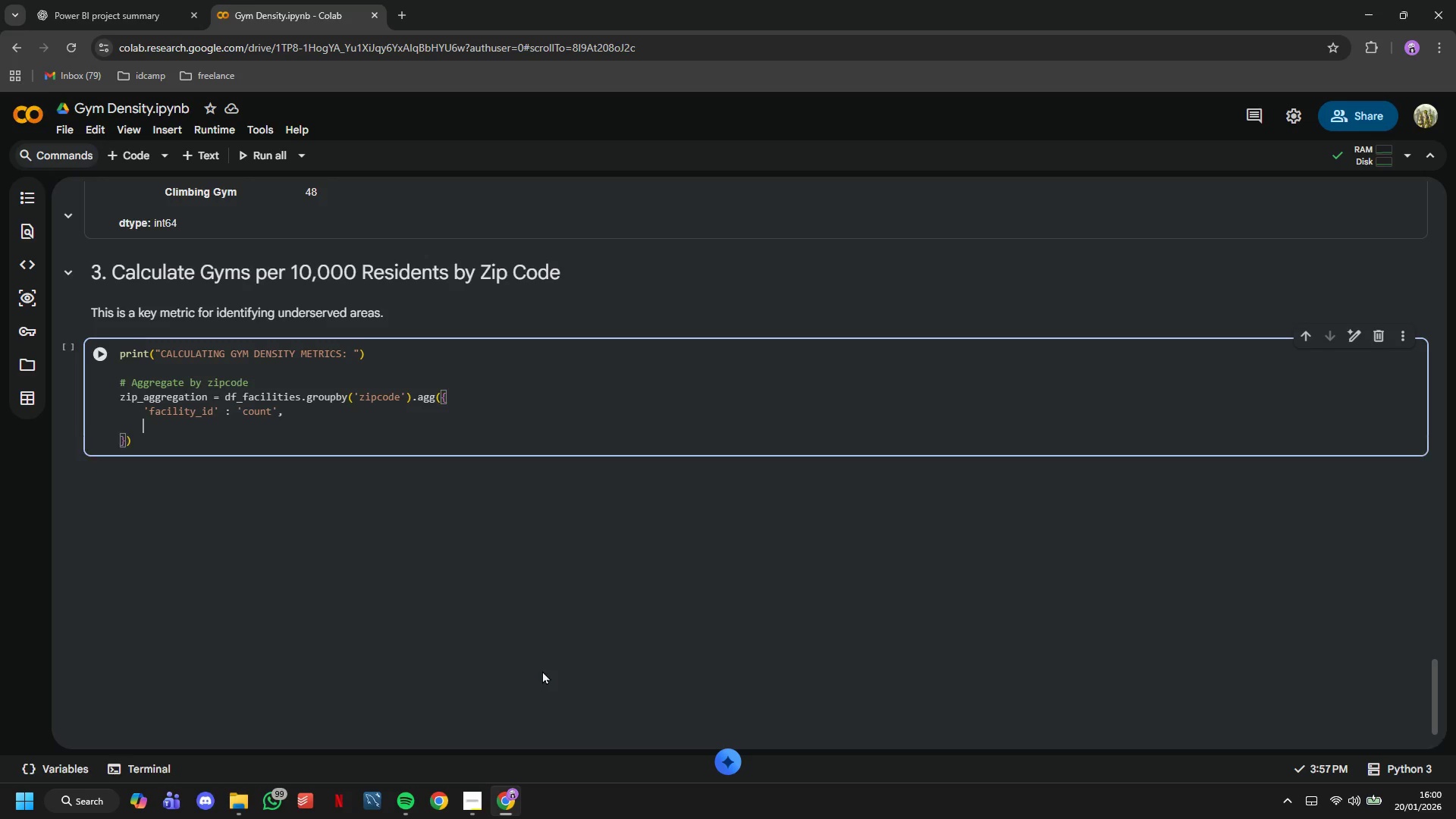 
key(Enter)
 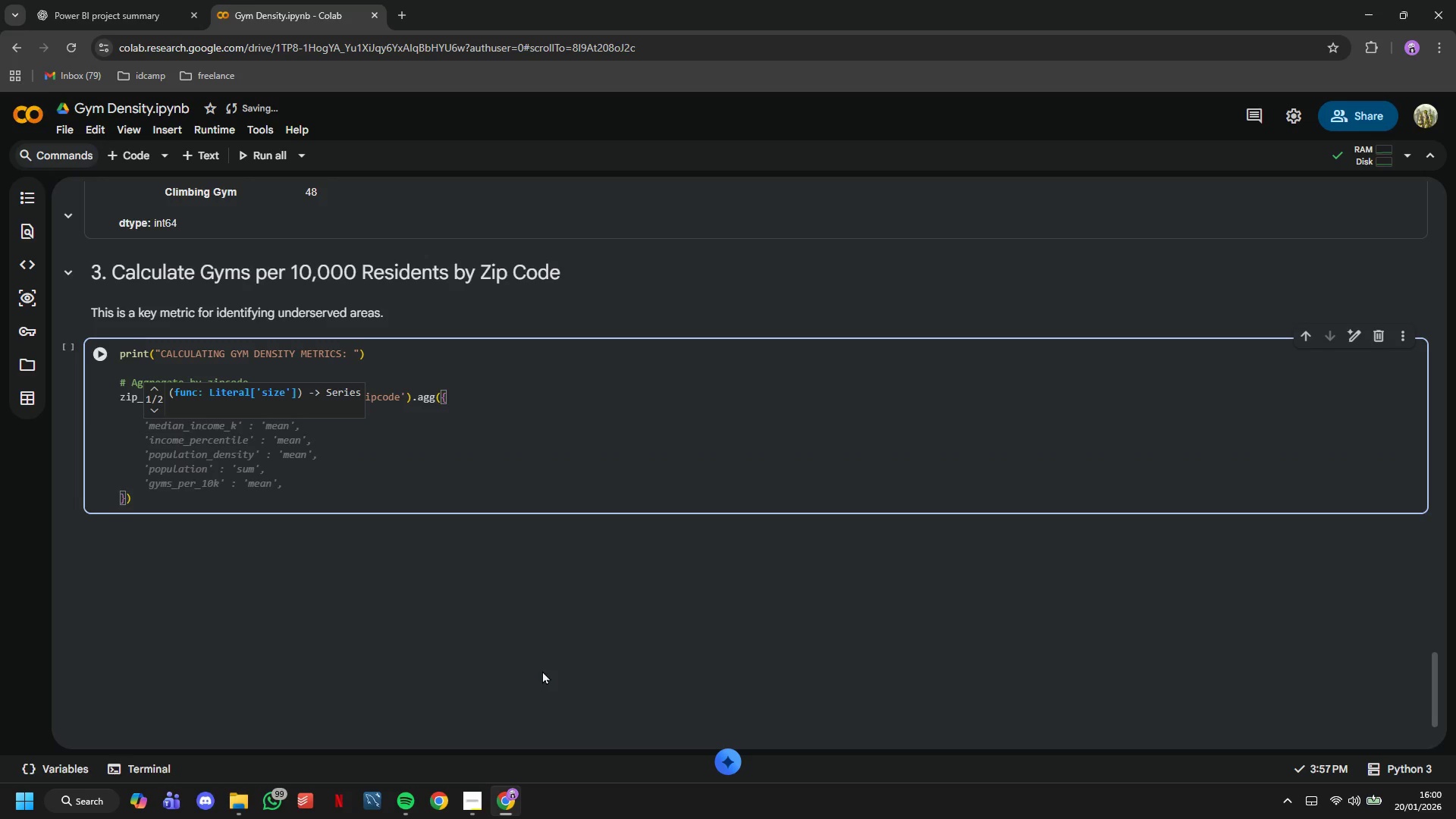 
type('population)
 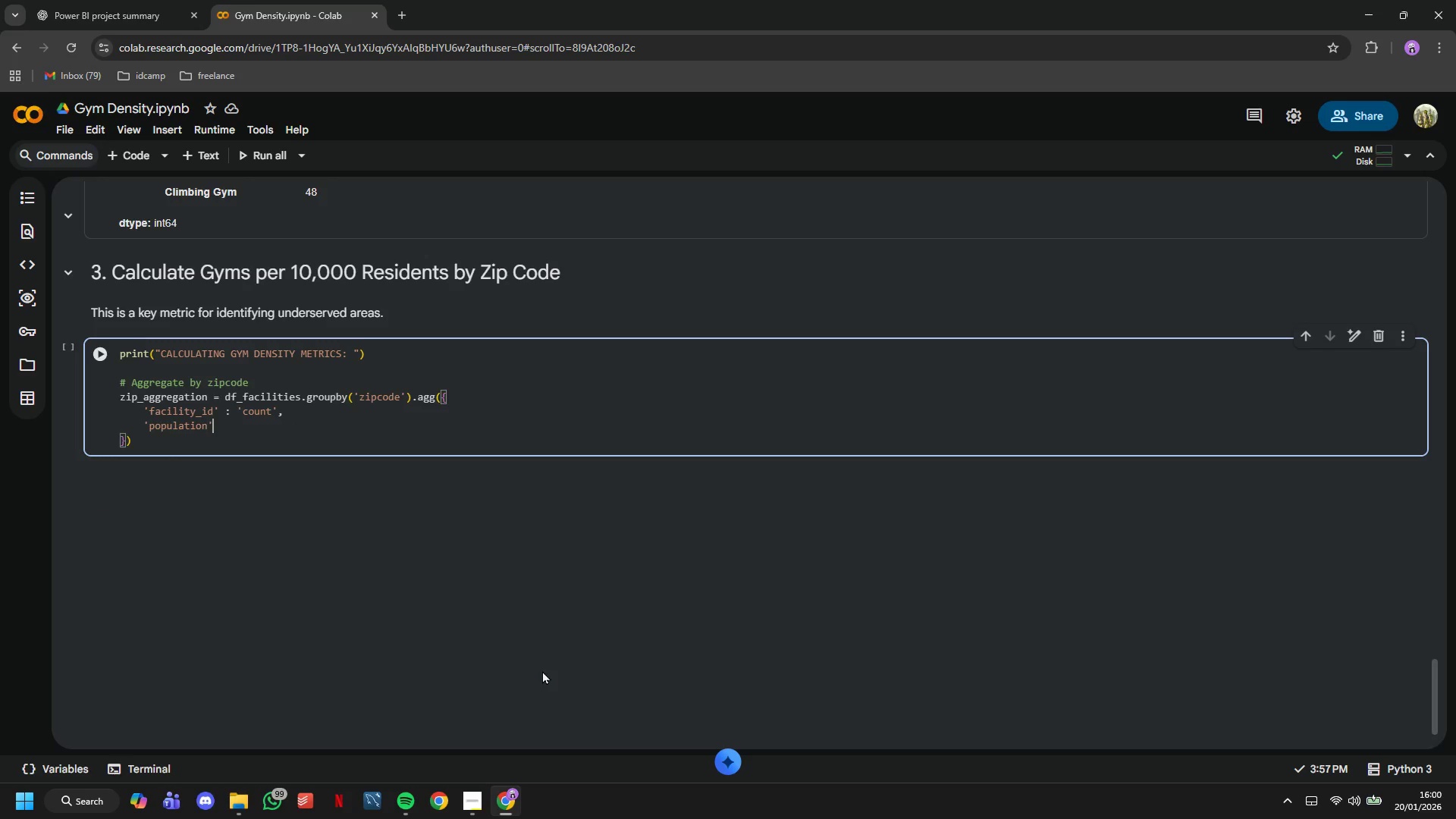 
key(ArrowRight)
 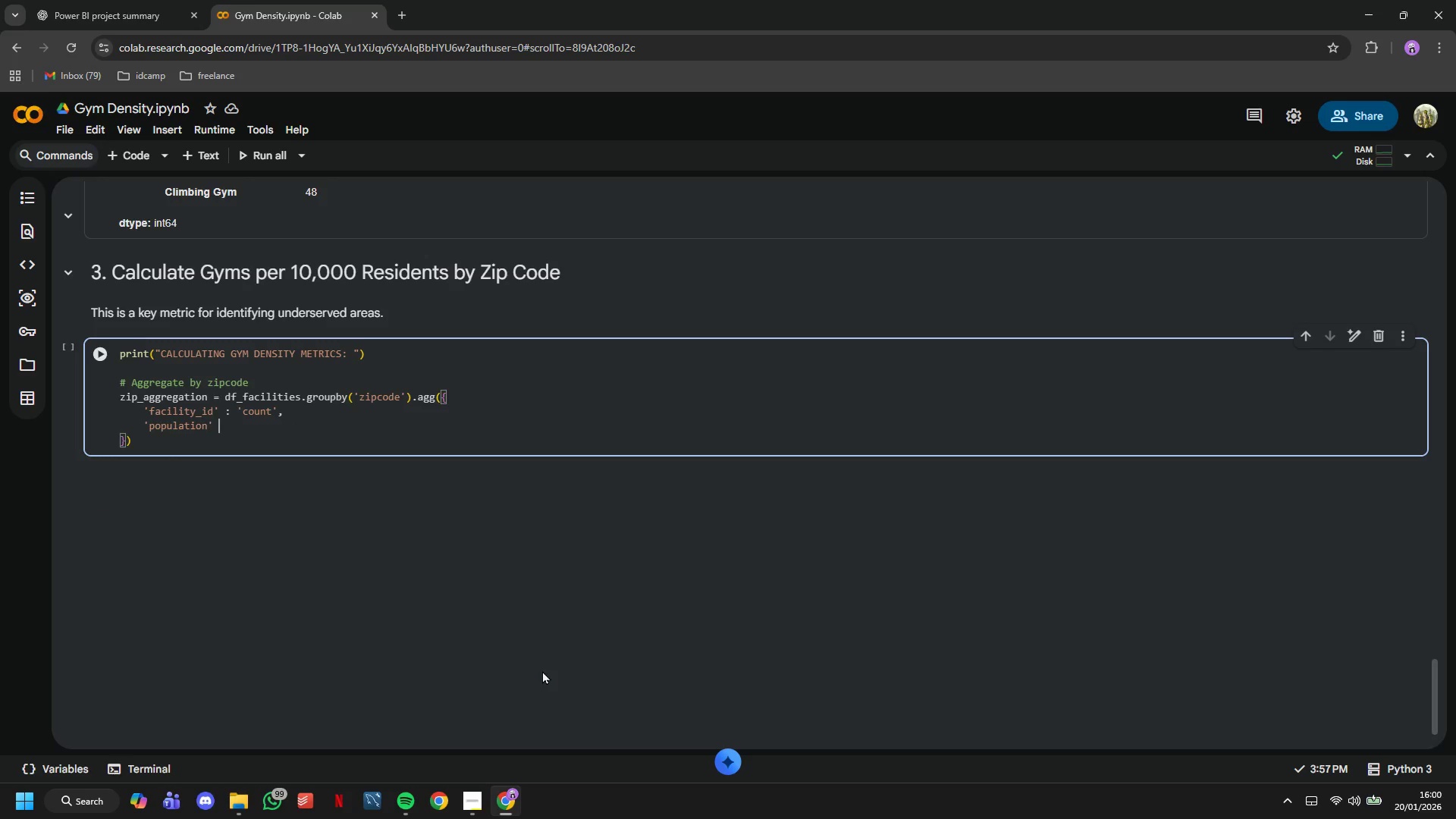 
key(Space)
 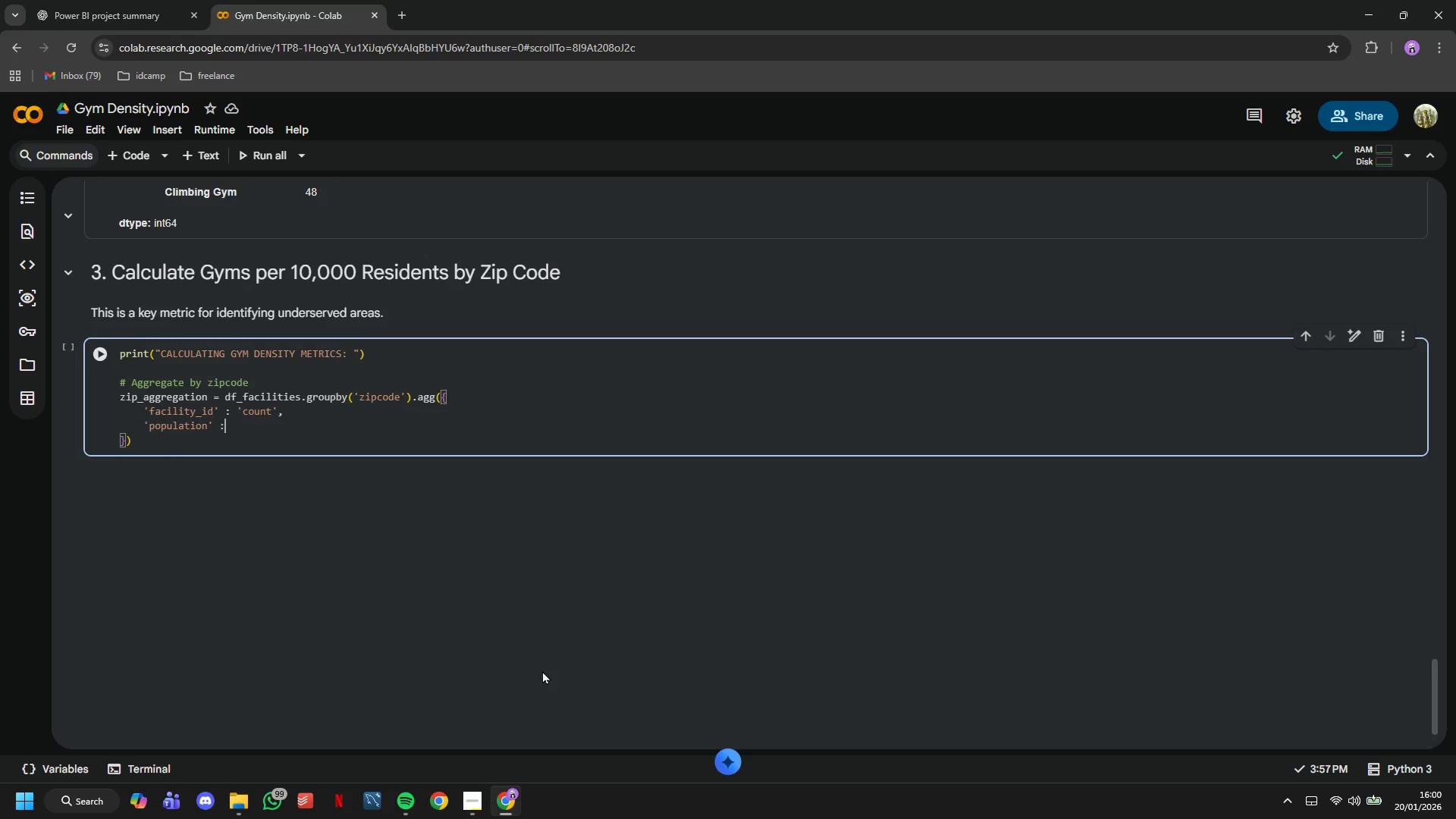 
key(Shift+ShiftLeft)
 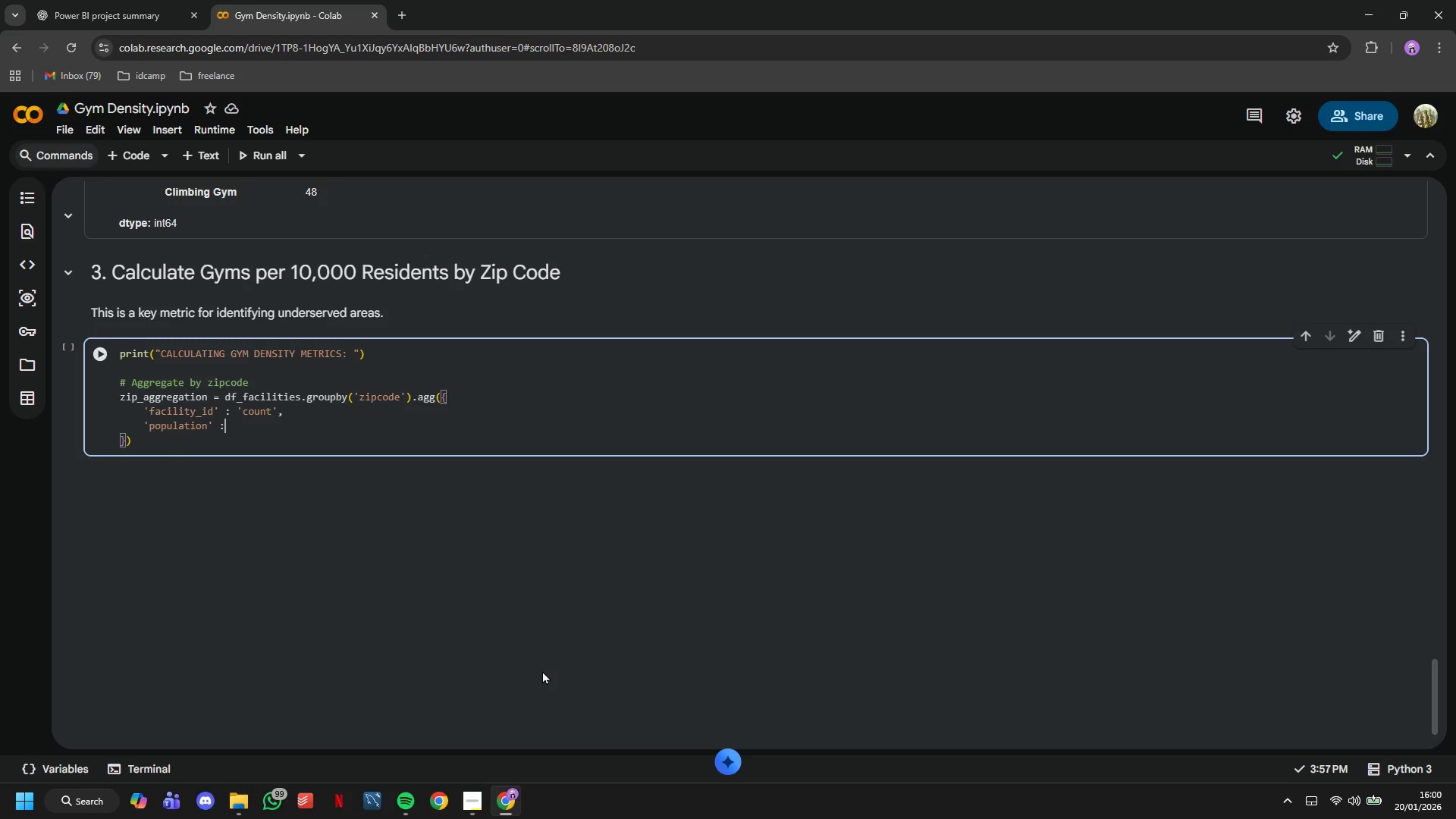 
key(Shift+Semicolon)
 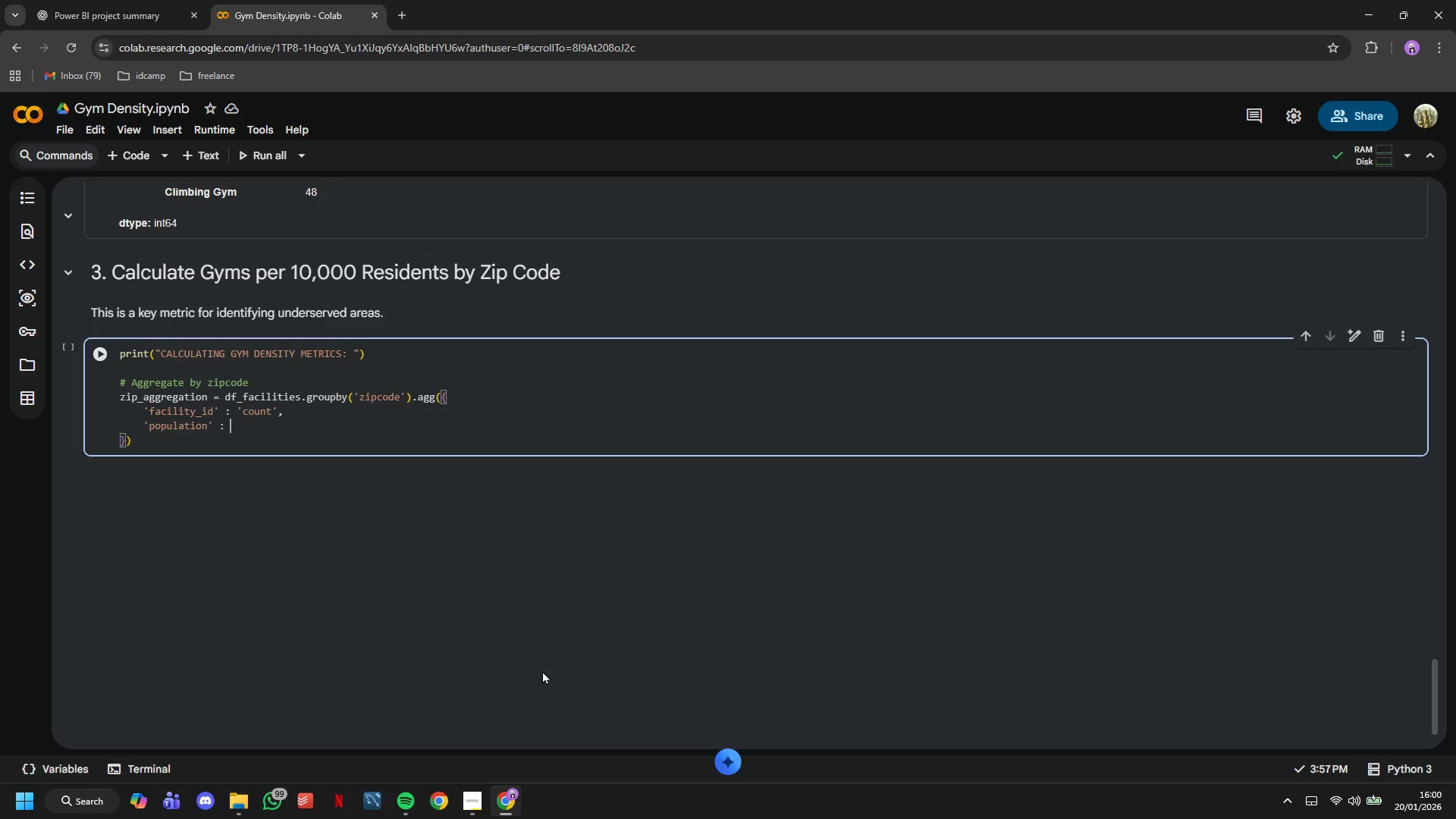 
key(Space)
 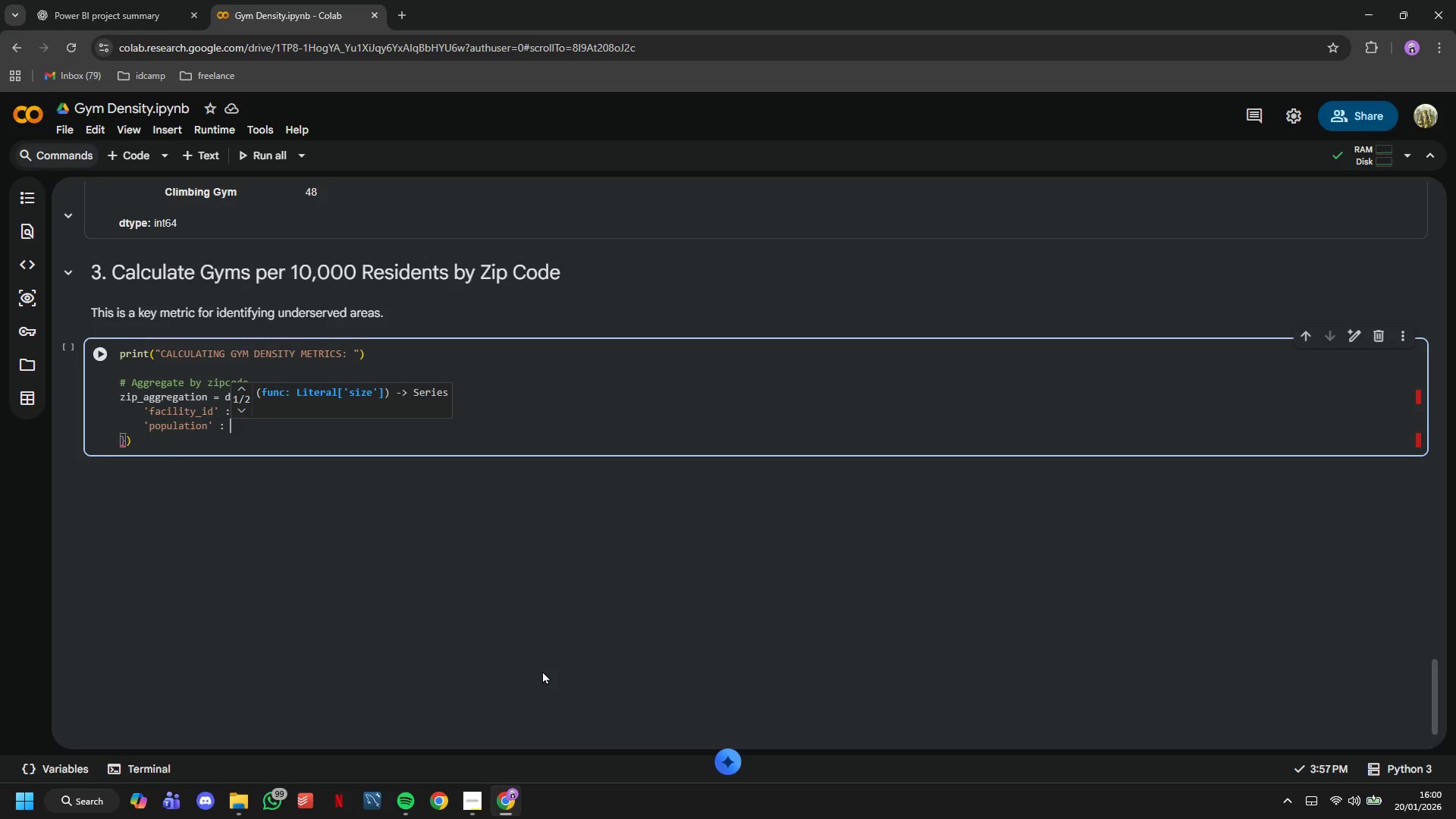 
type('first)
 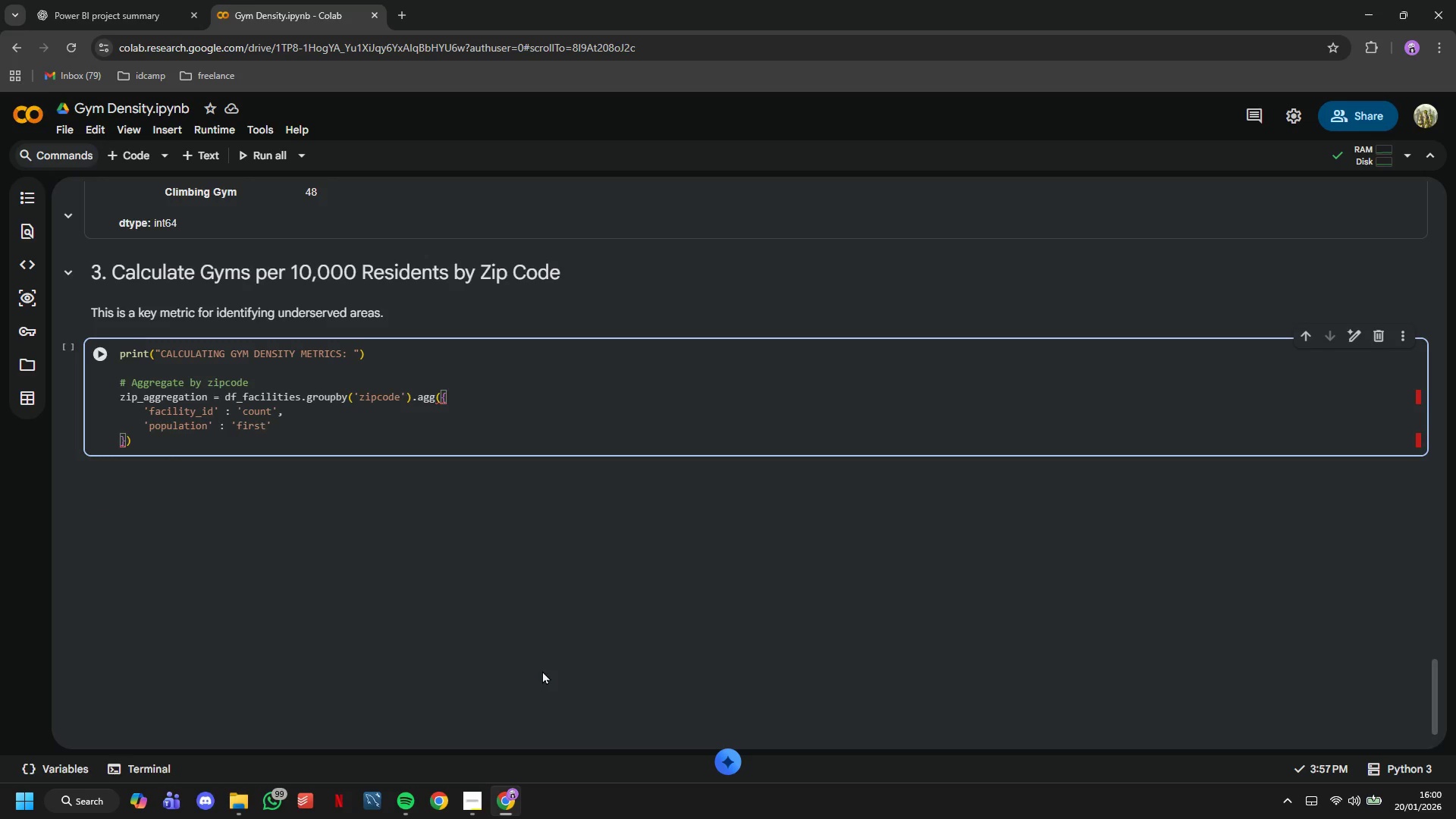 
key(ArrowRight)
 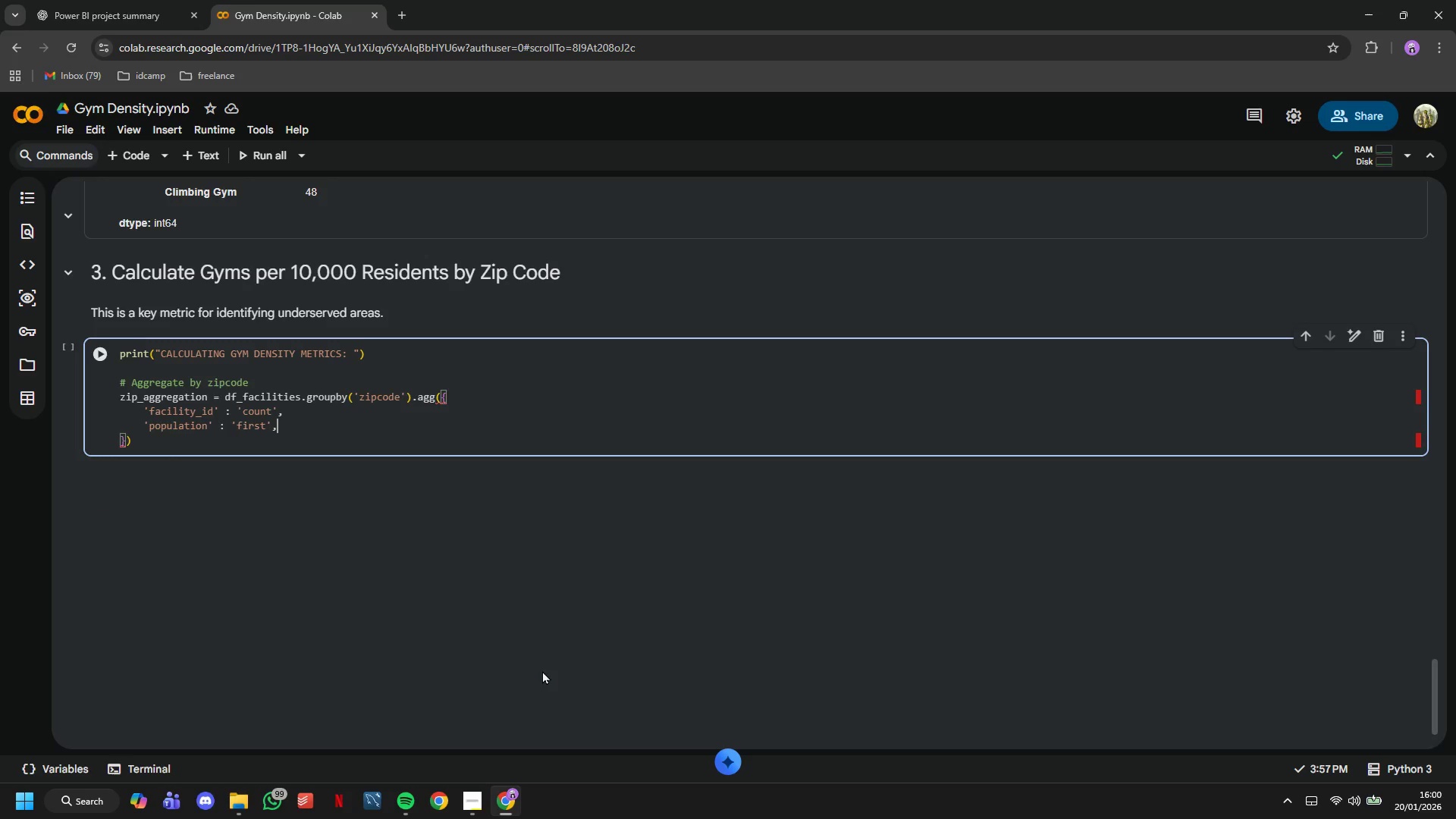 
key(Comma)
 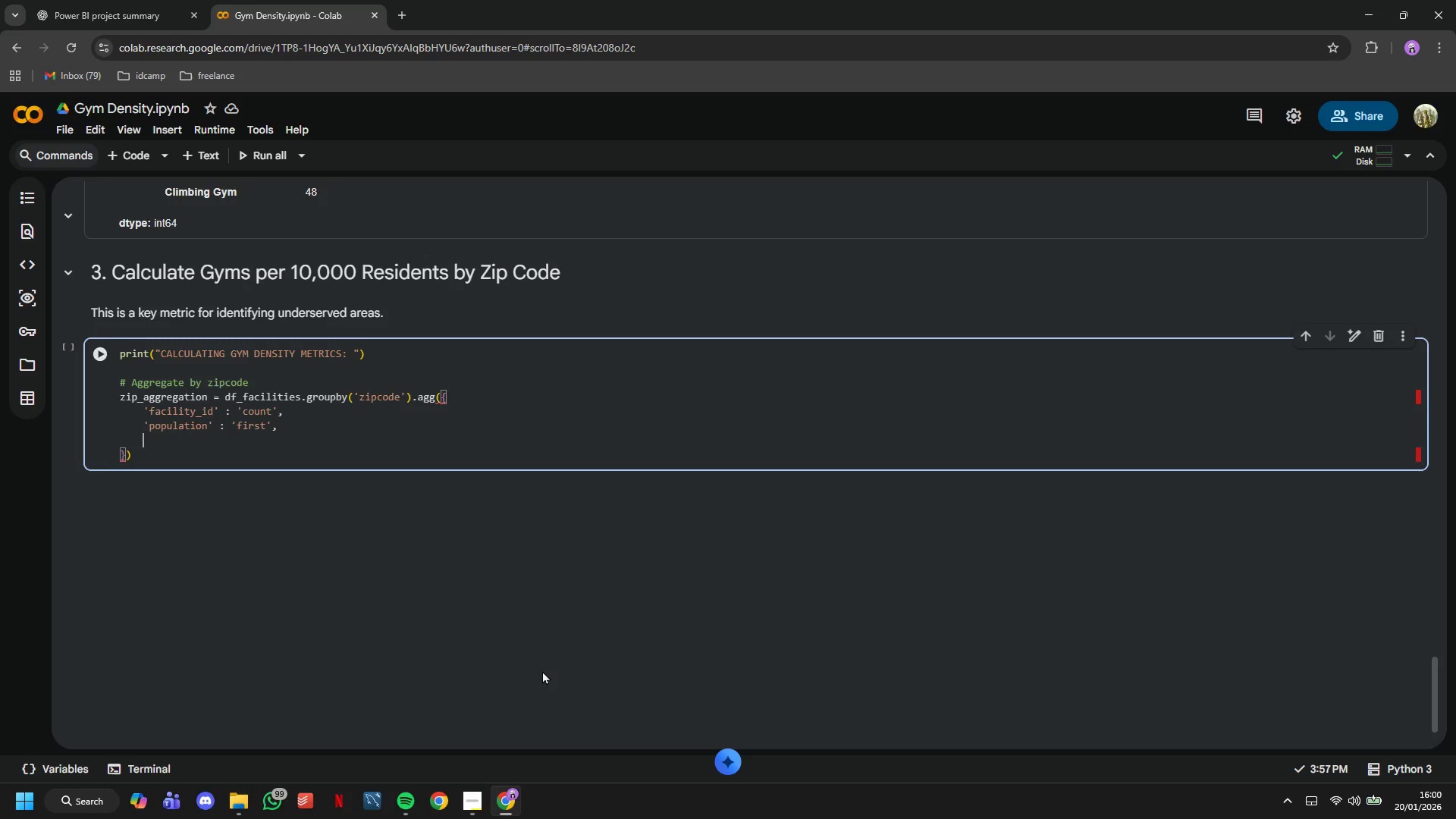 
key(Enter)
 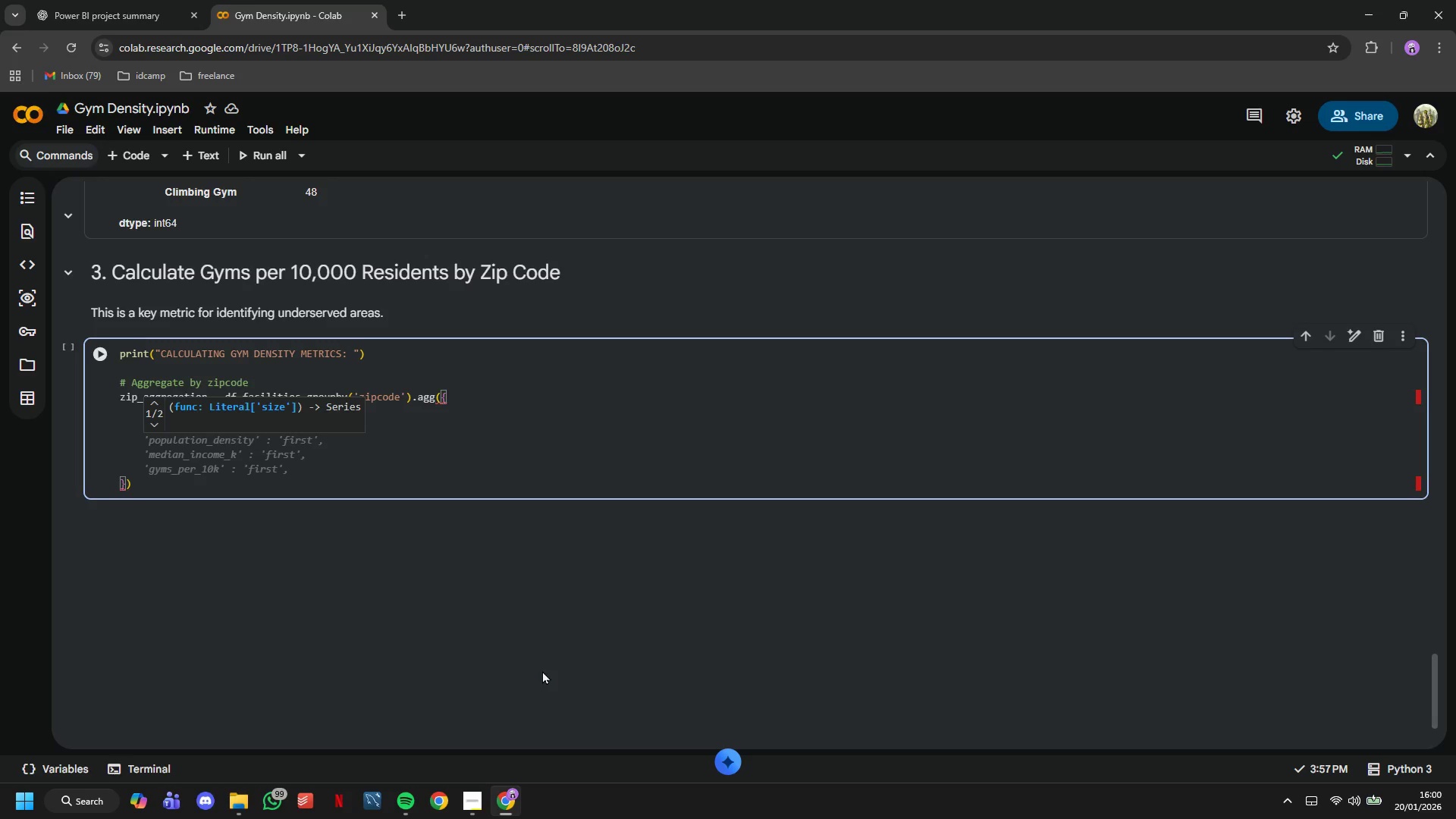 
type('median_income_k)
 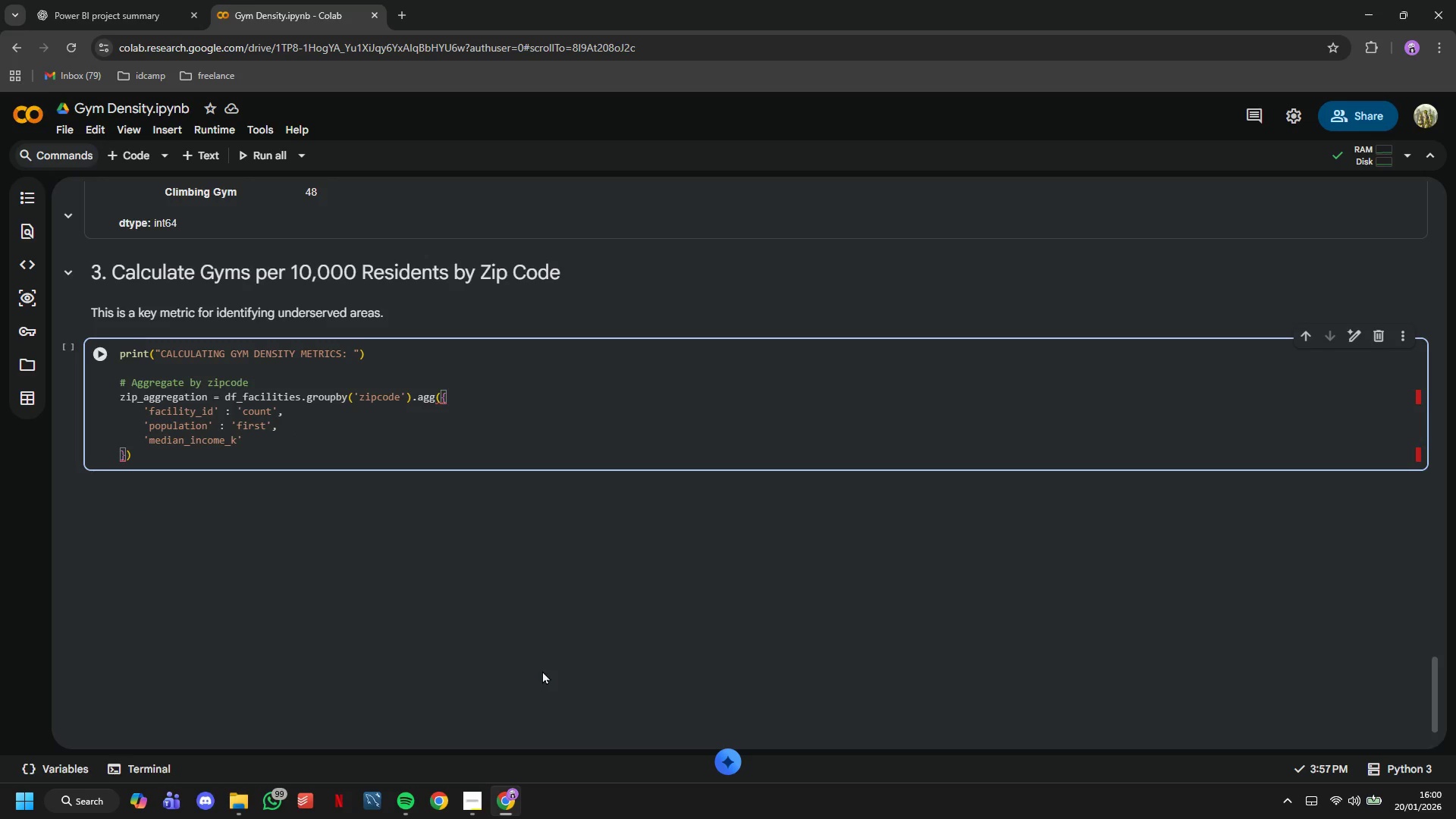 
key(ArrowRight)
 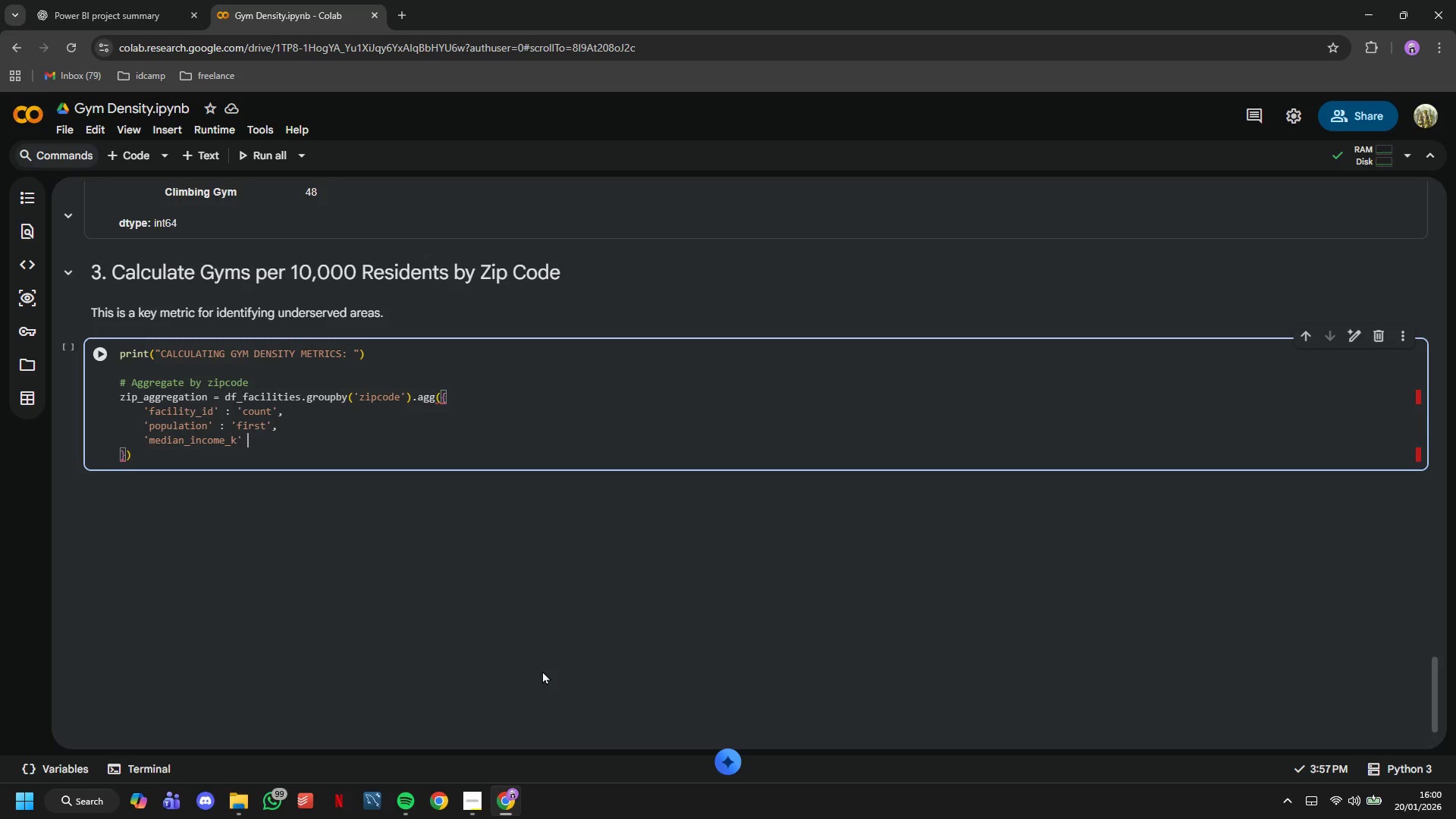 
type( : 'mean)
 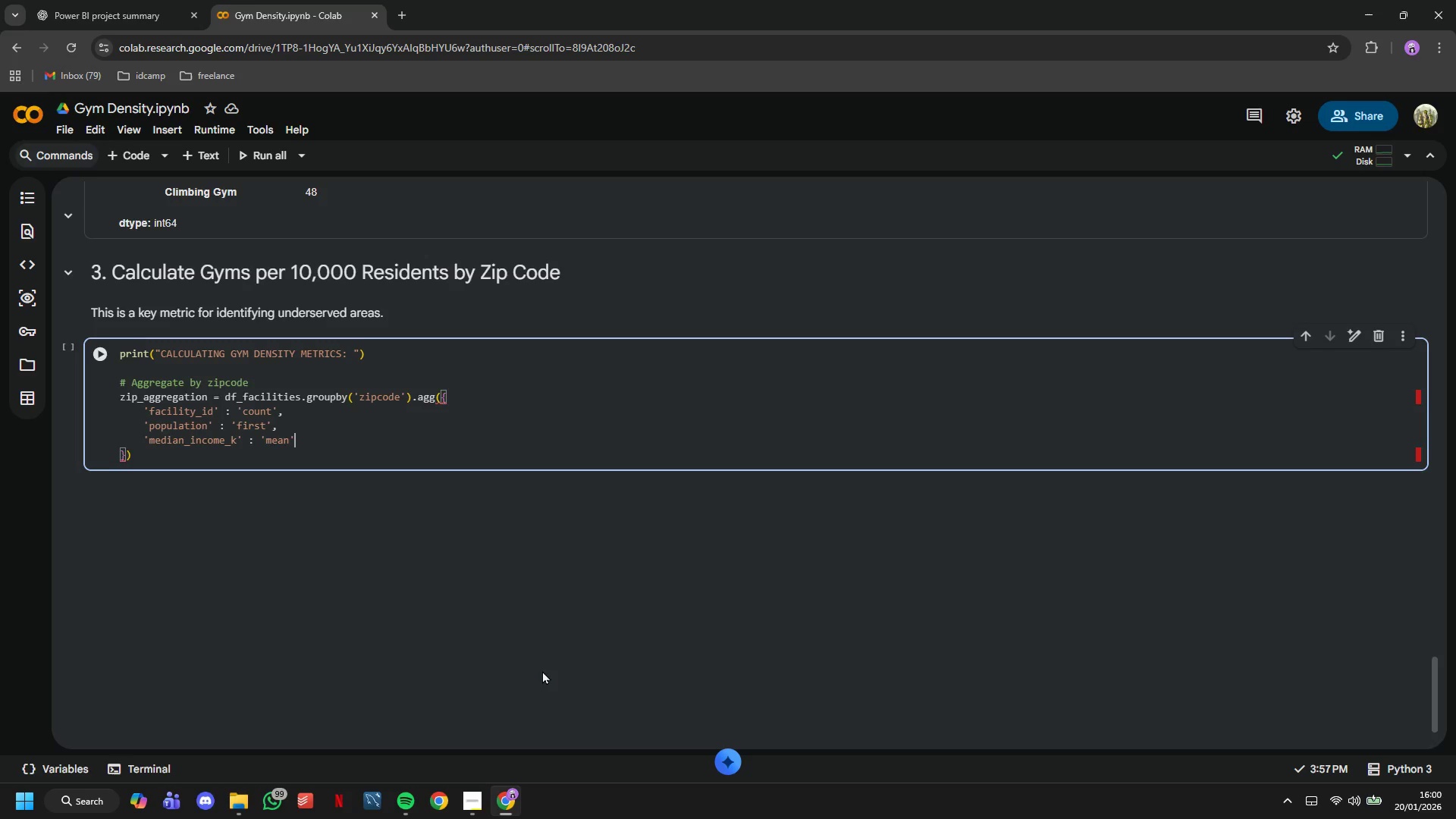 
 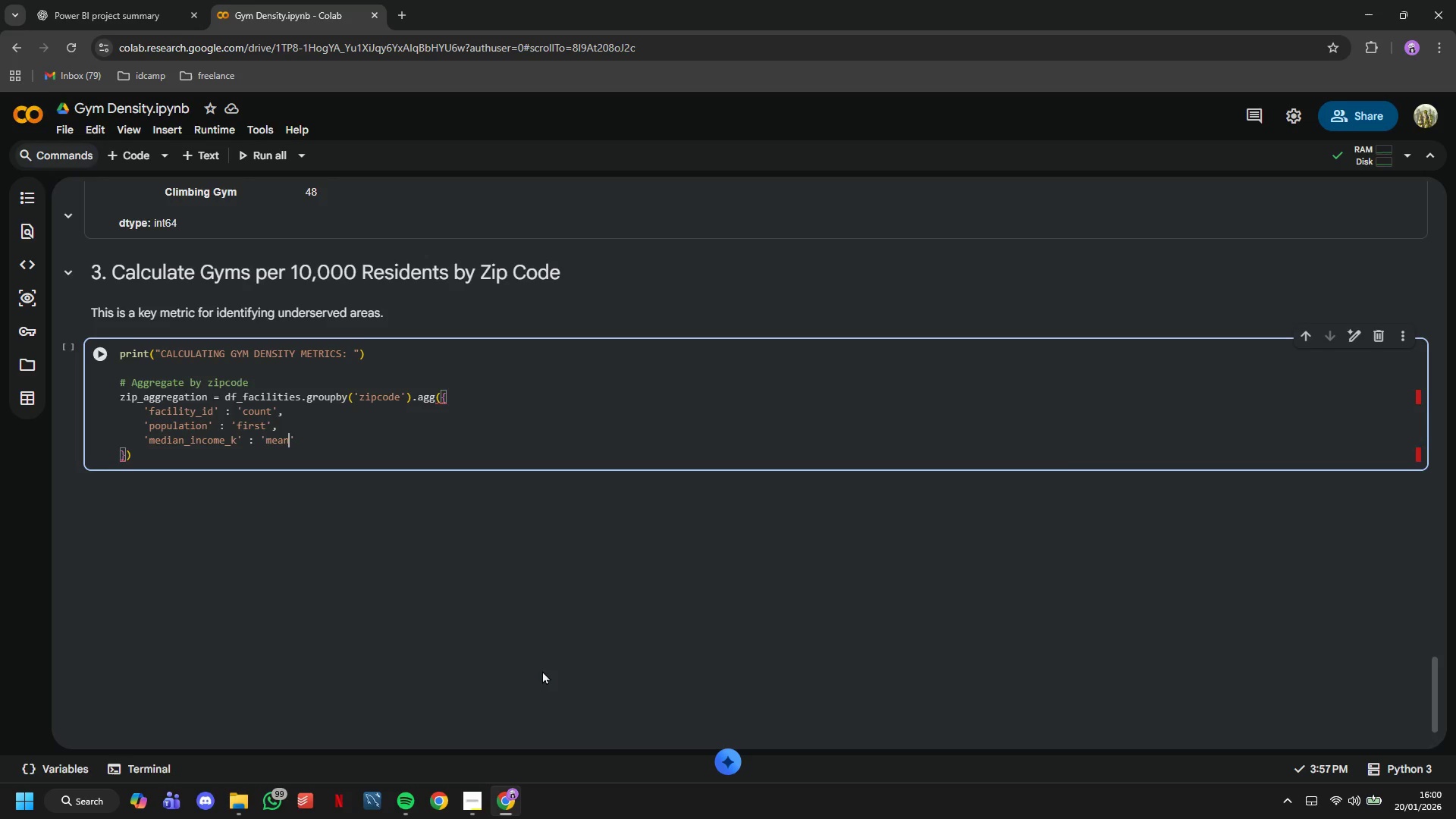 
key(ArrowRight)
 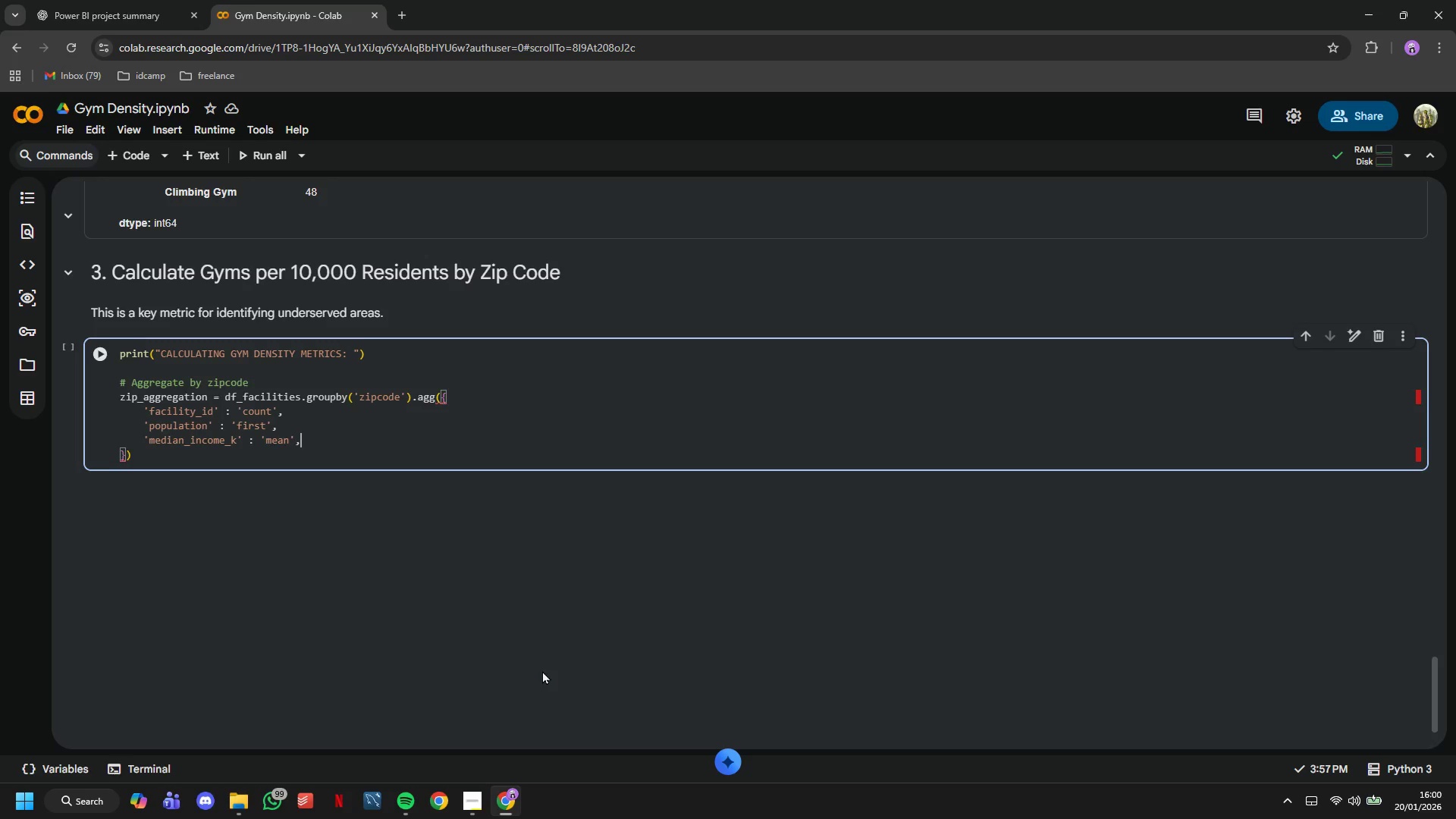 
key(Comma)
 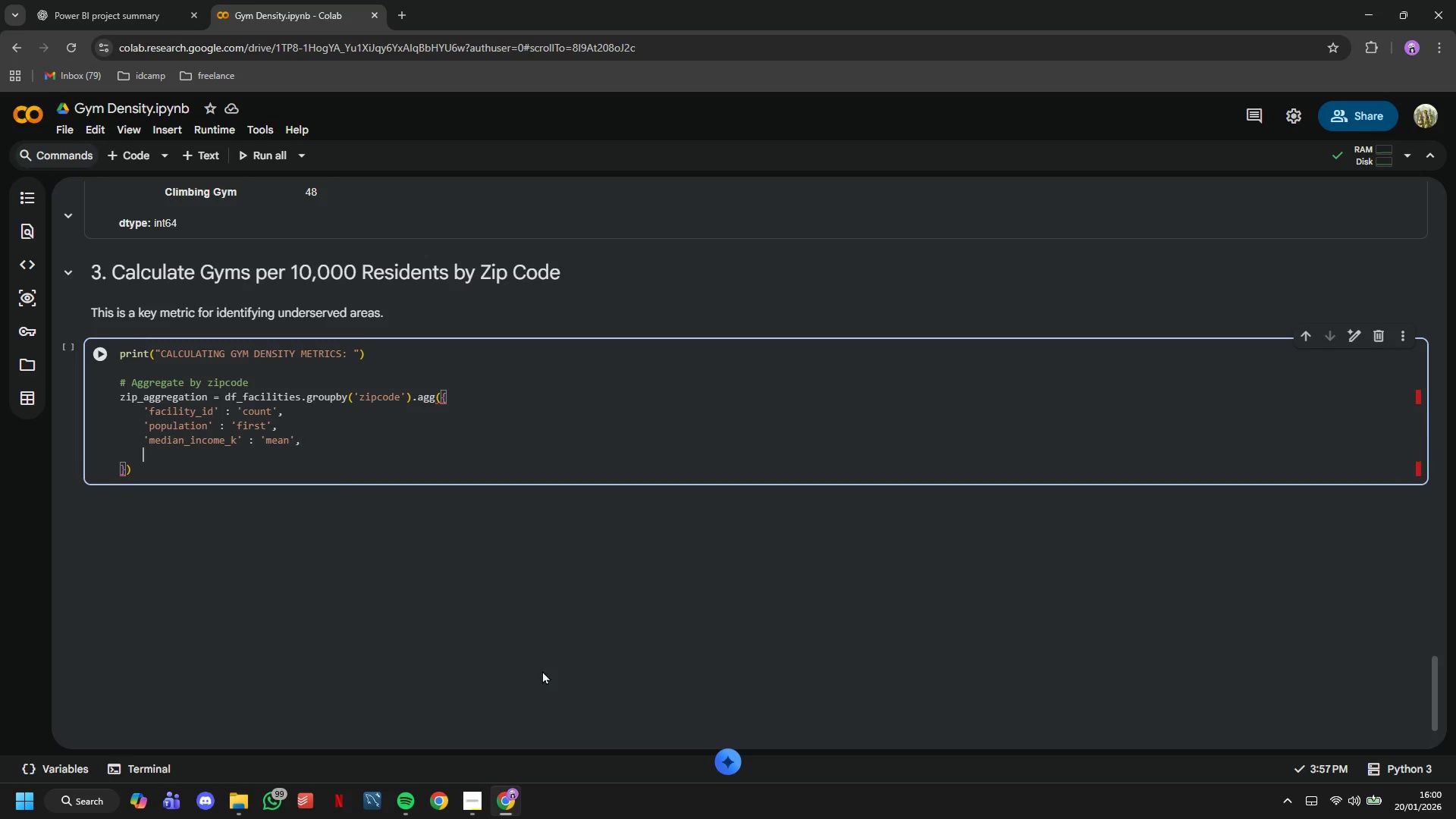 
key(Enter)
 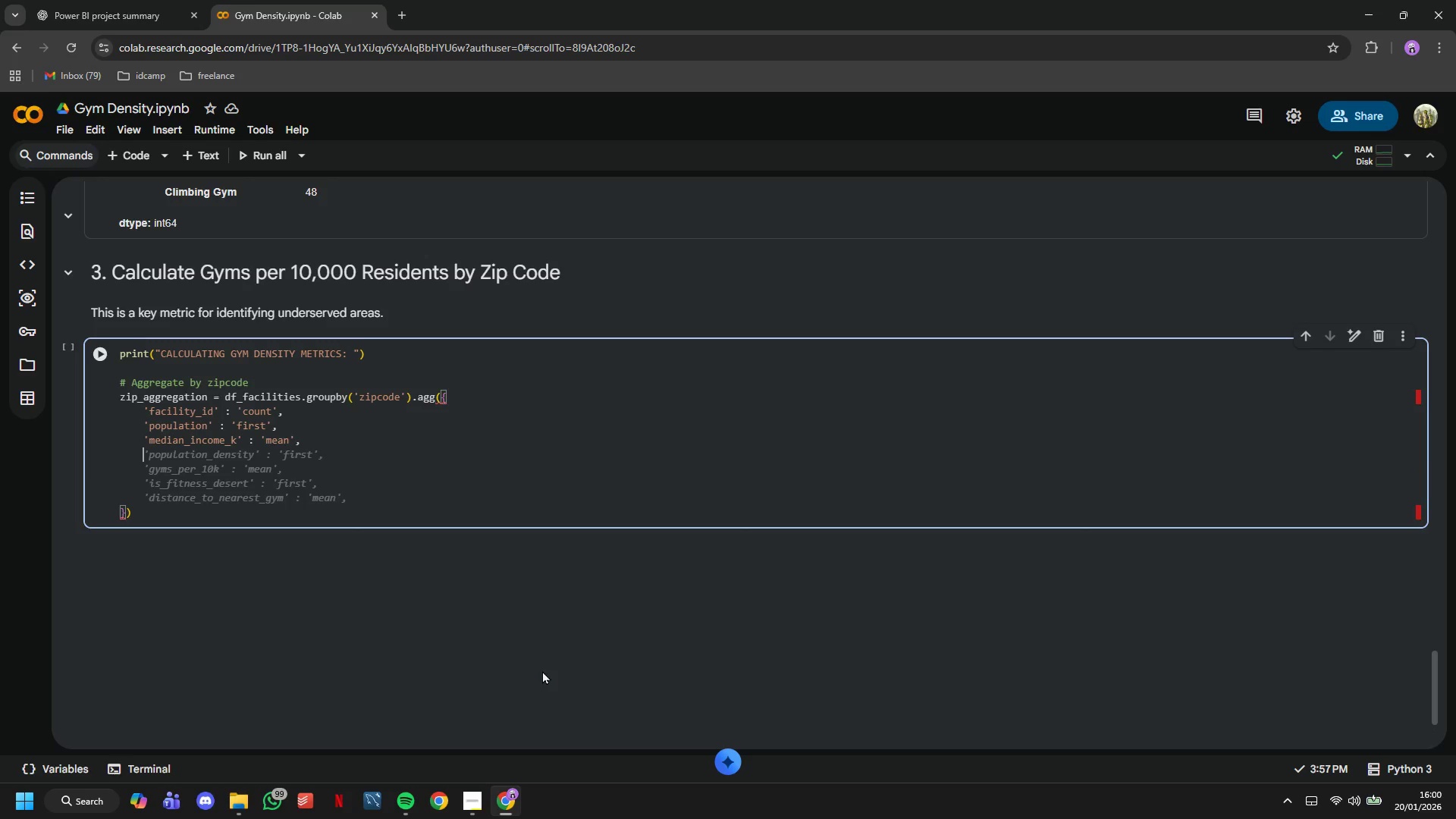 
type('citu)
key(Backspace)
type(y)
 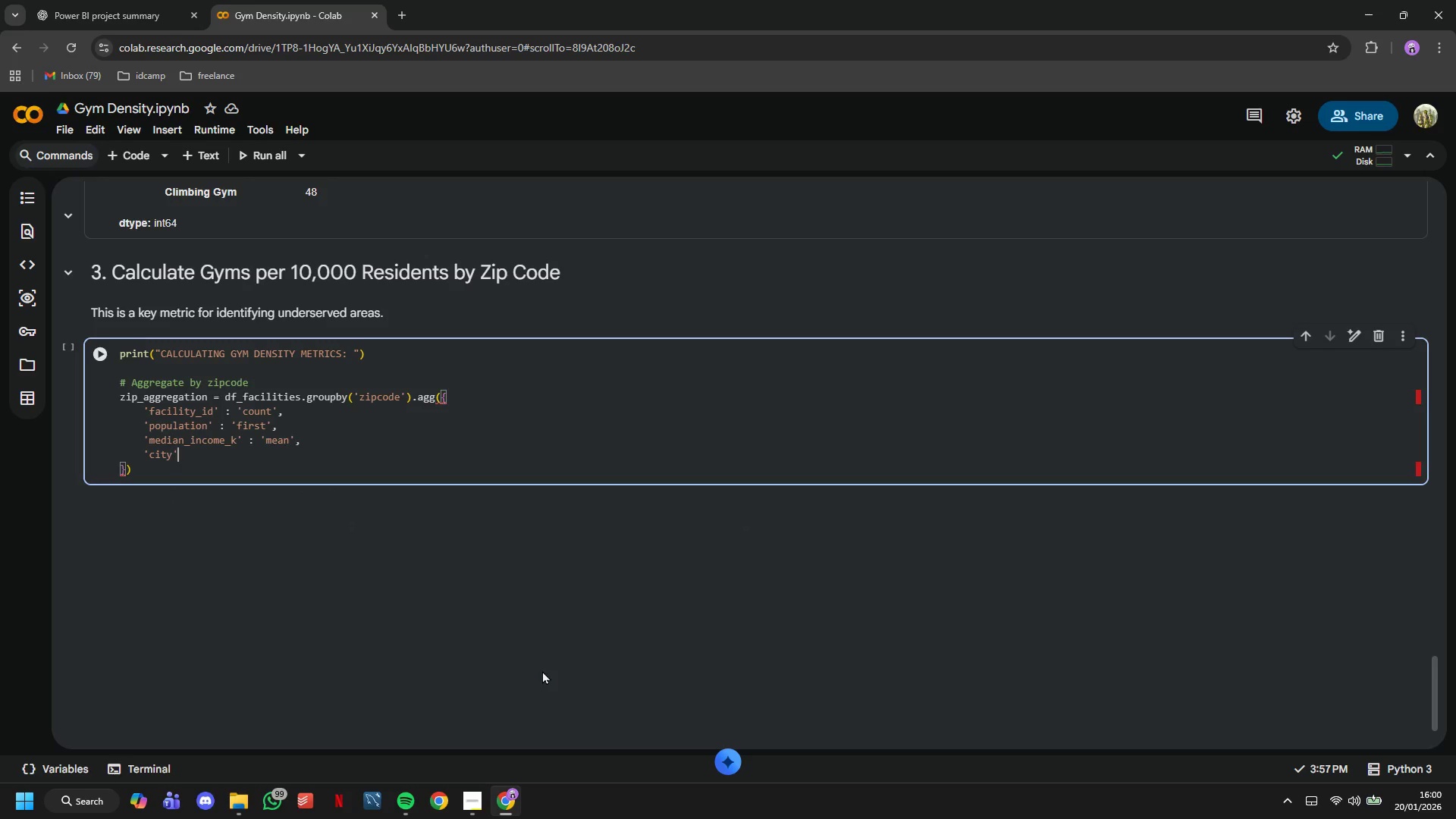 
key(ArrowRight)
 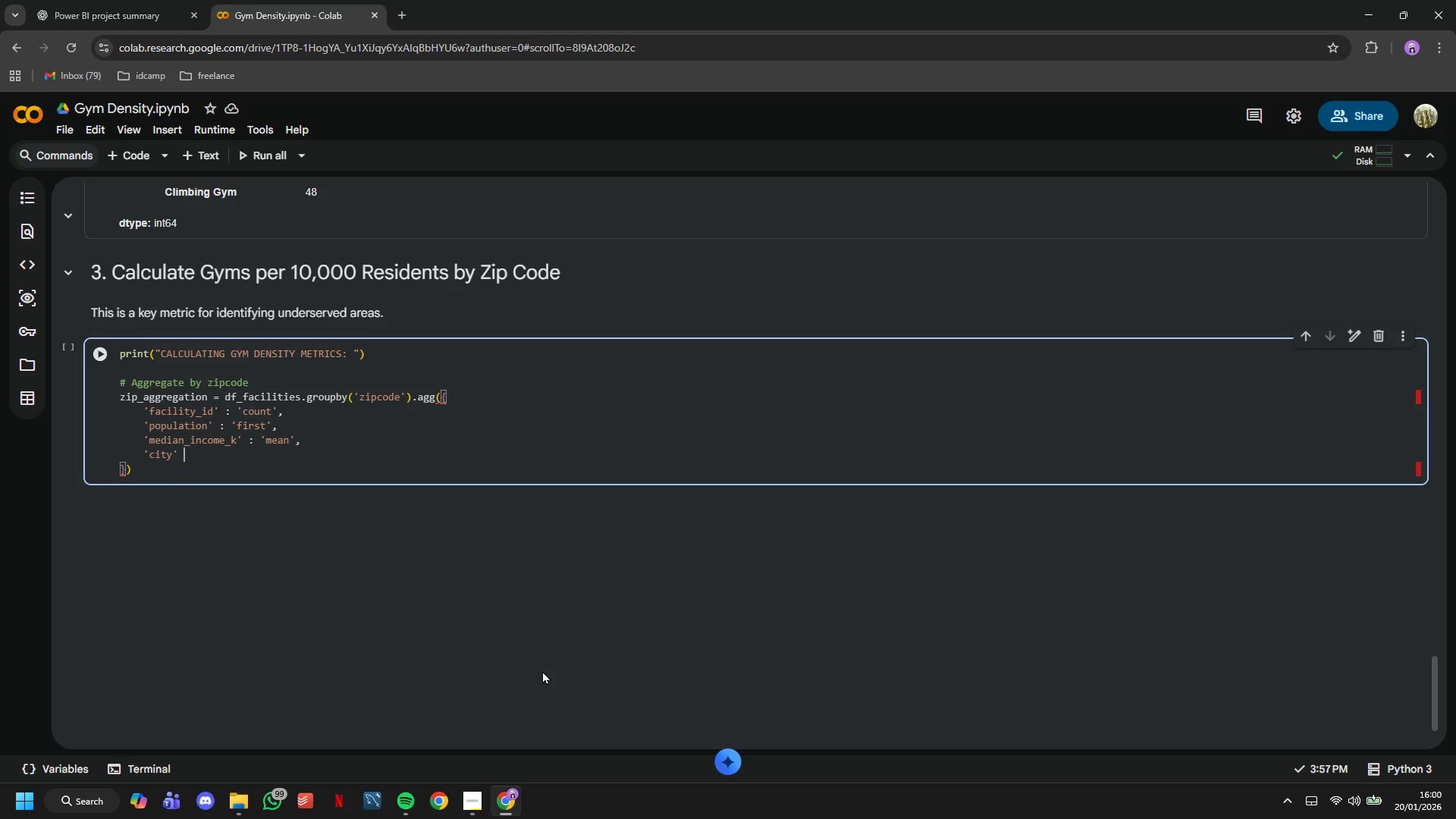 
type( : 'first)
 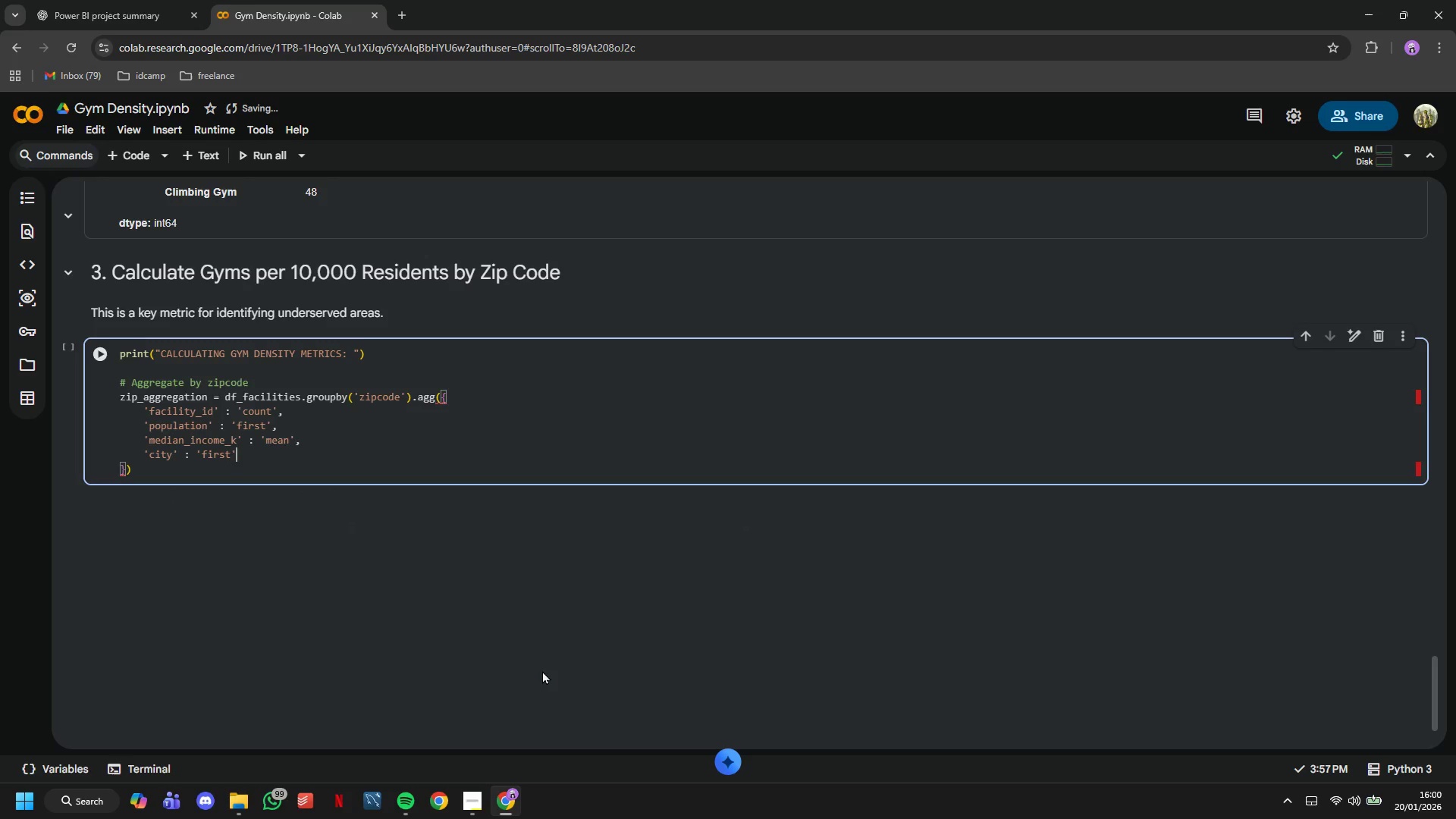 
key(ArrowRight)
 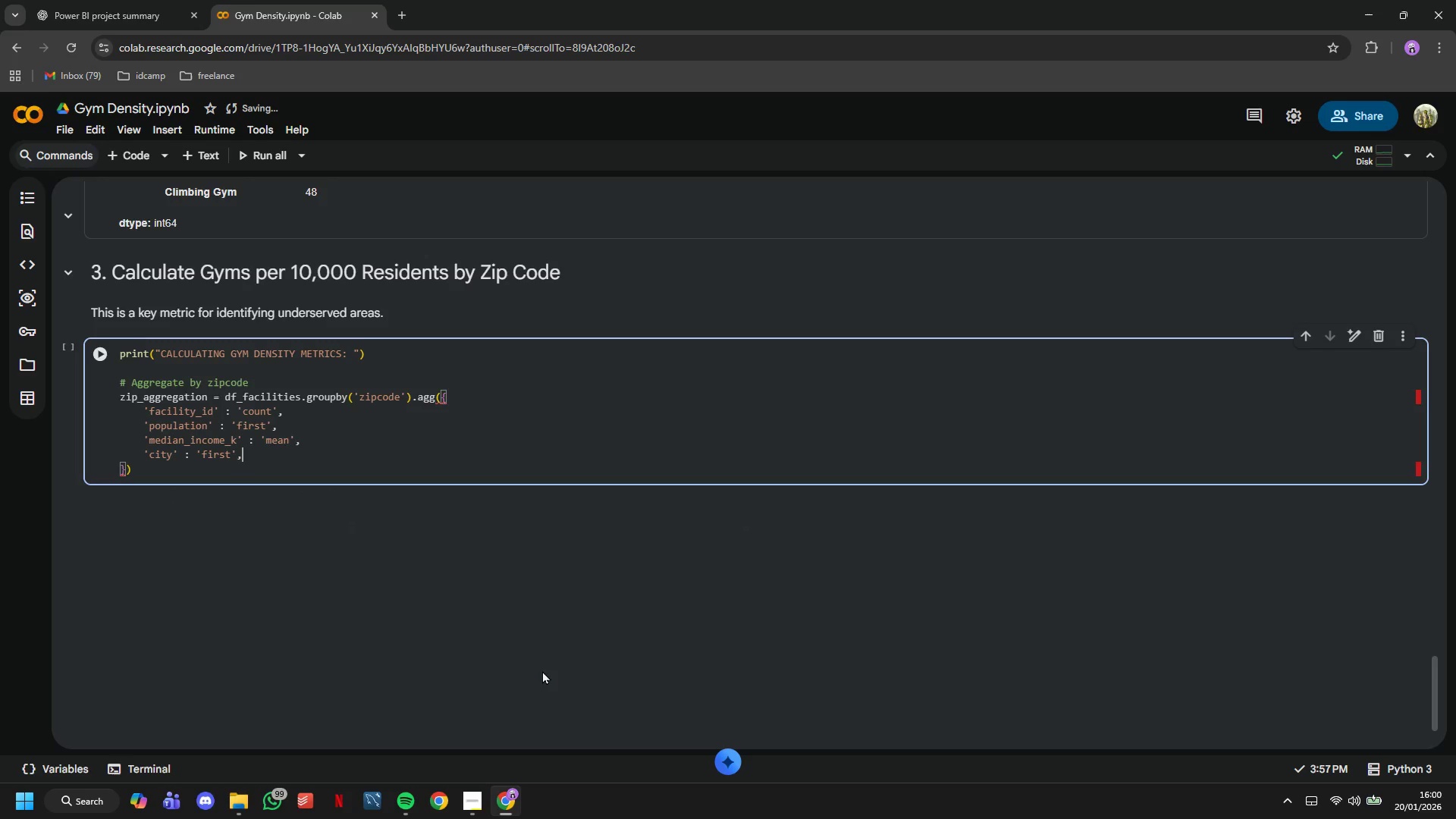 
key(Comma)
 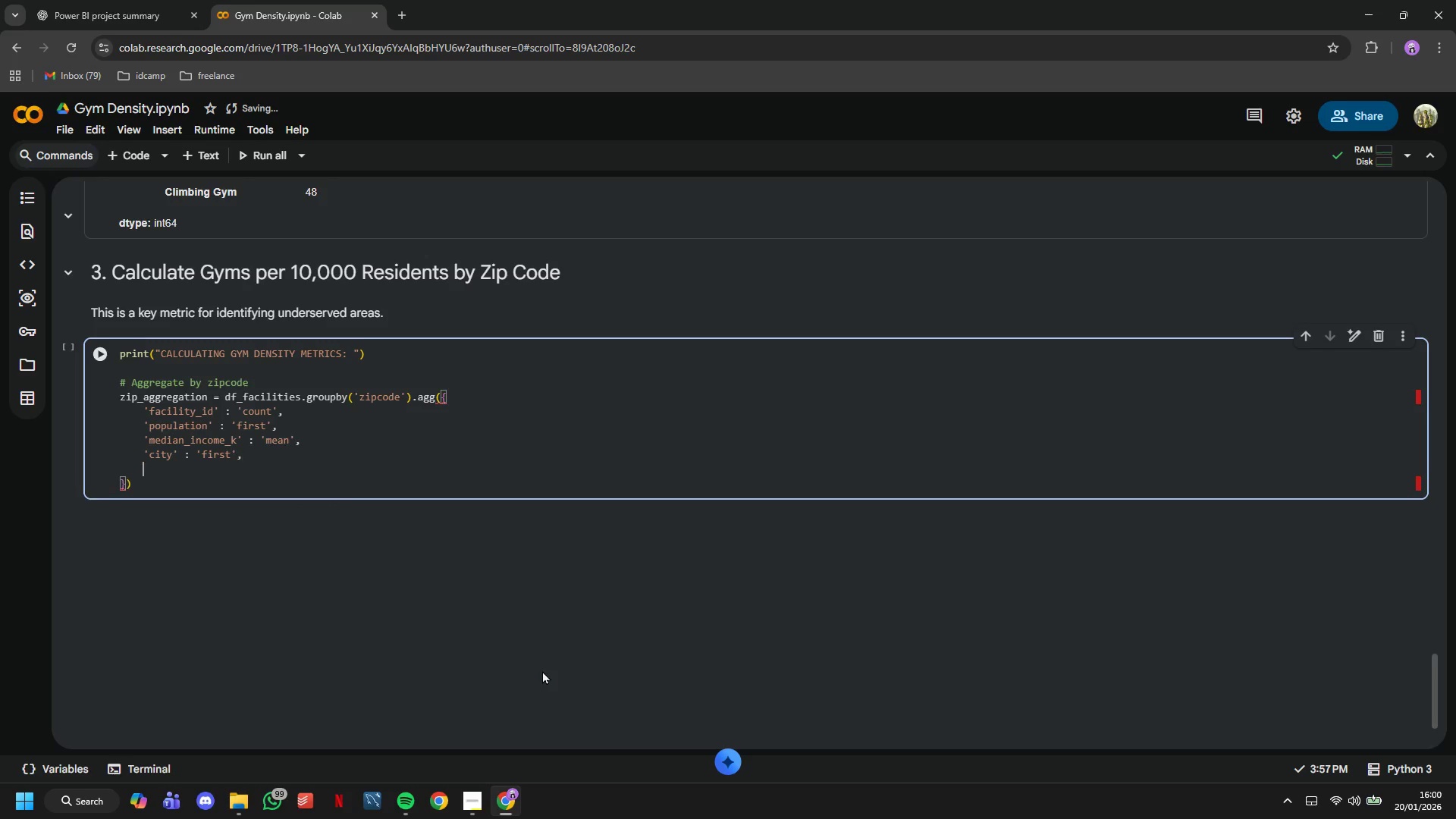 
key(Enter)
 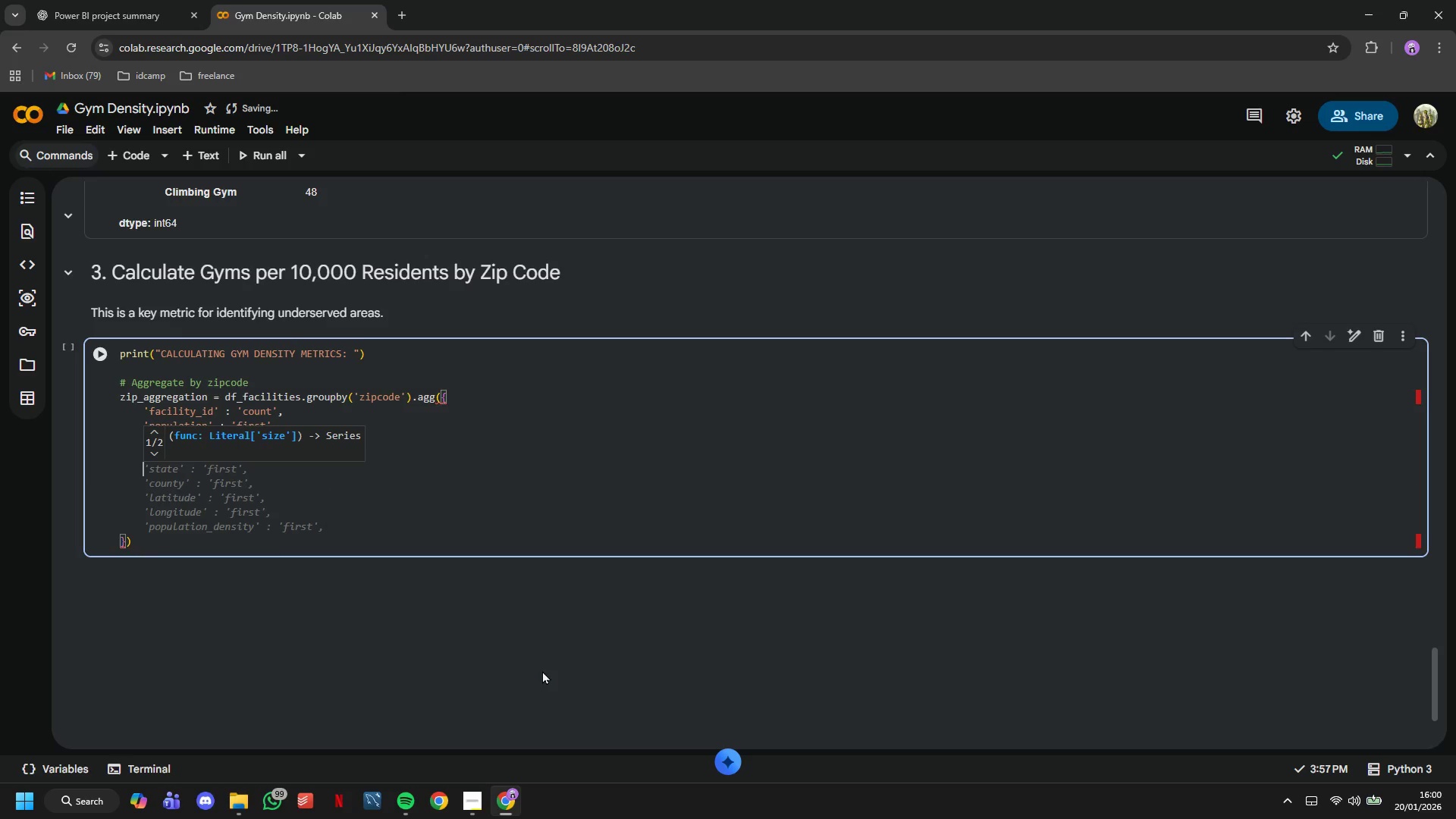 
type('state)
 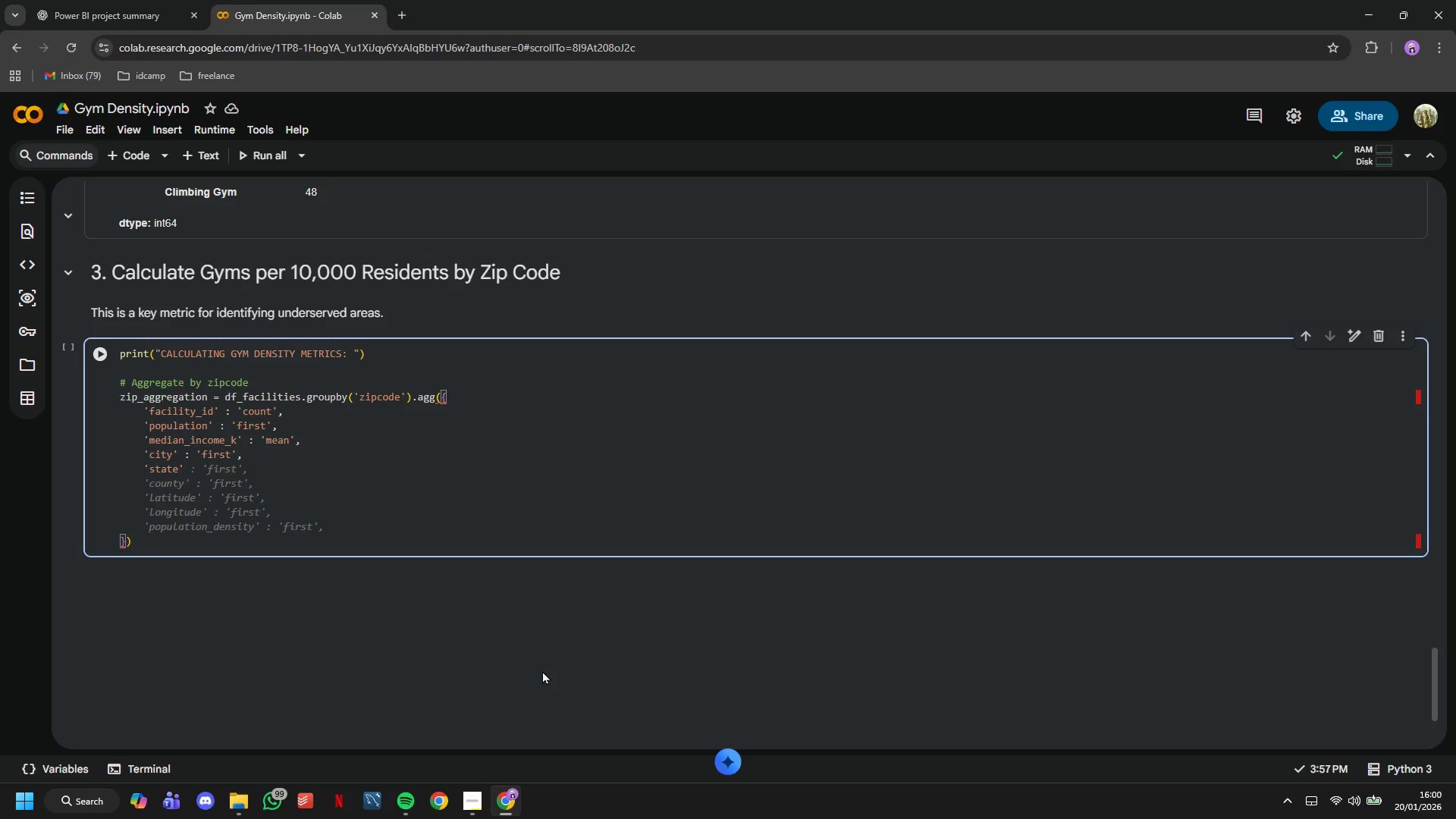 
key(ArrowRight)
 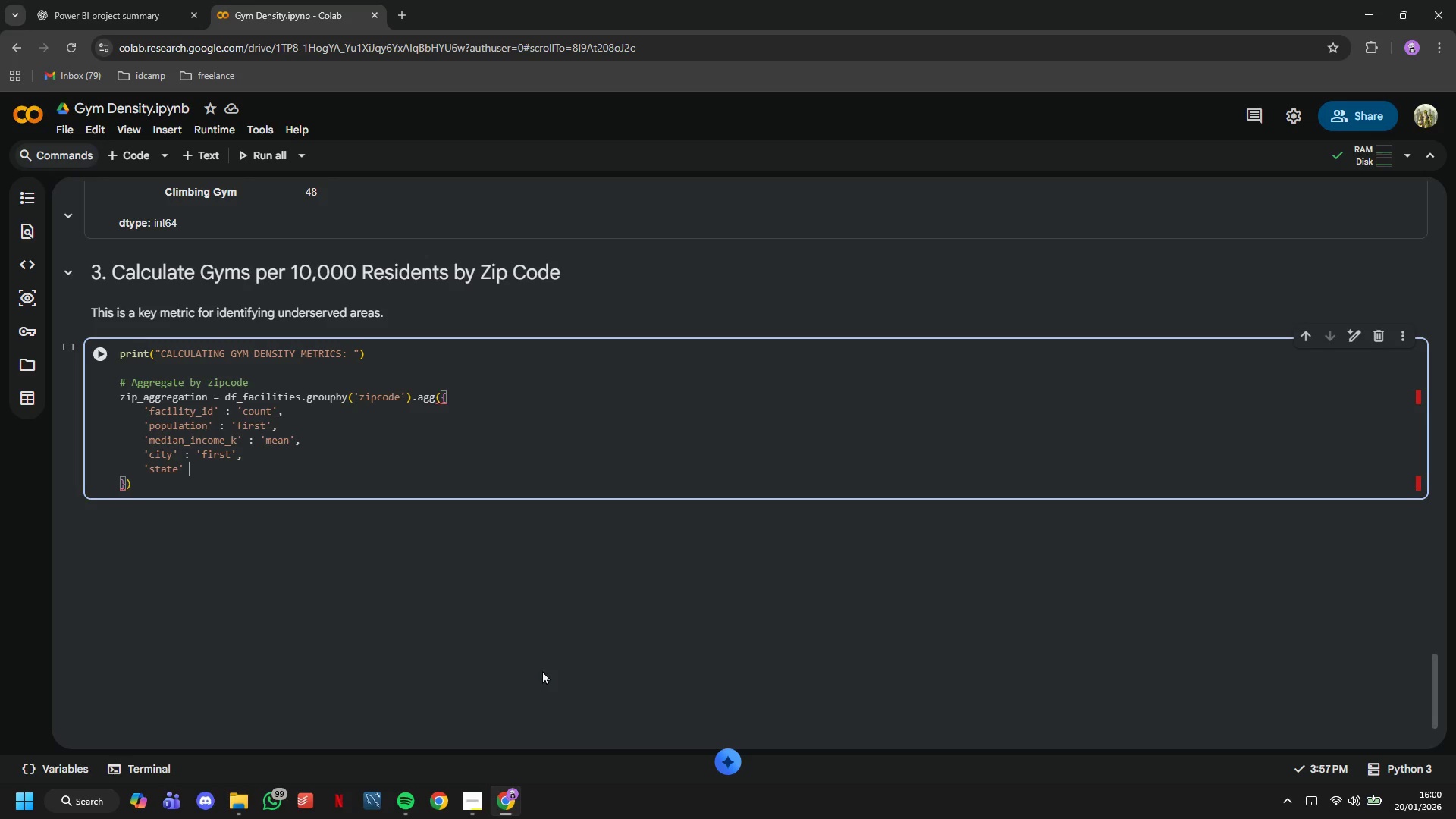 
type( : 'first)
 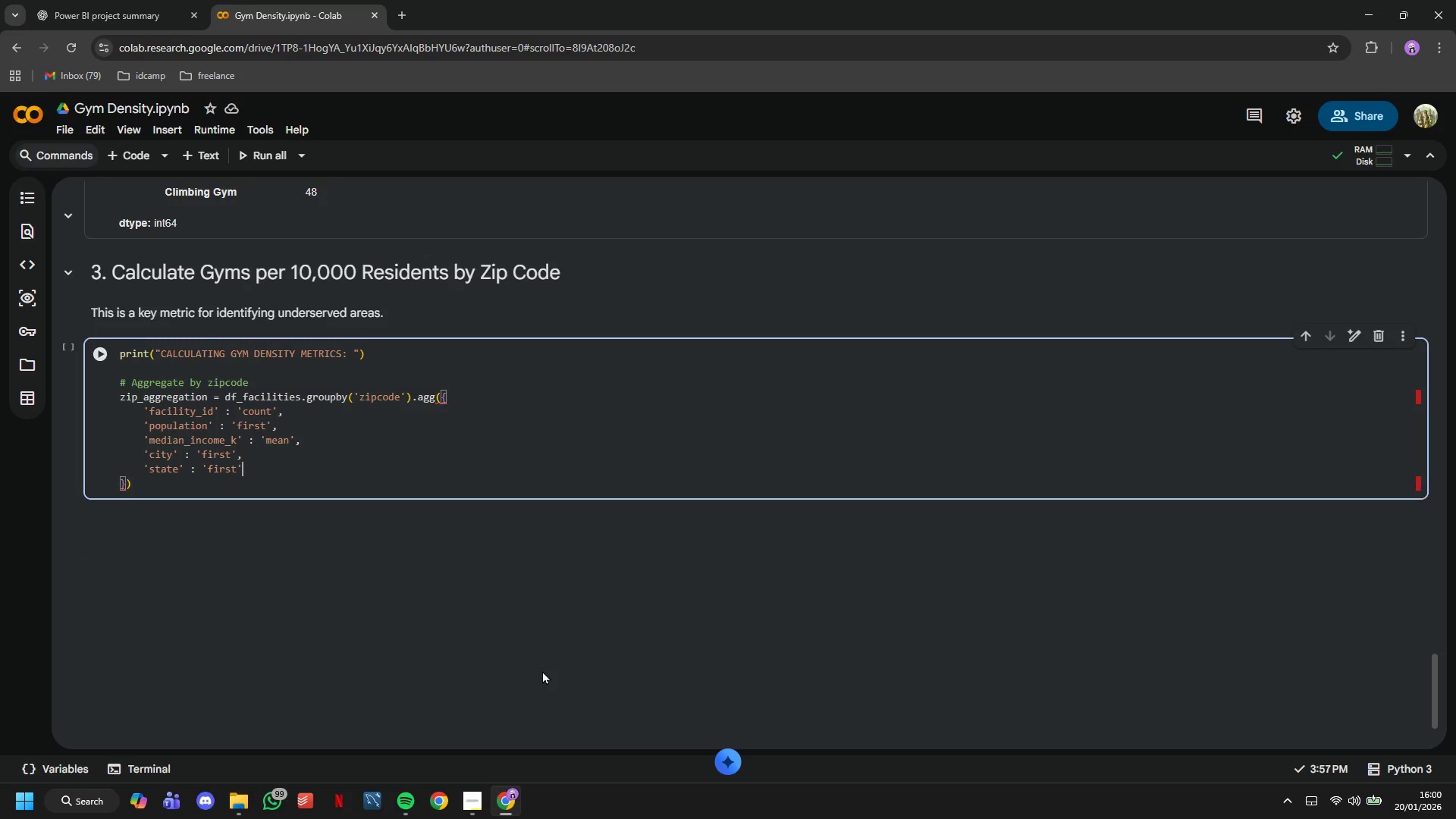 
key(ArrowRight)
 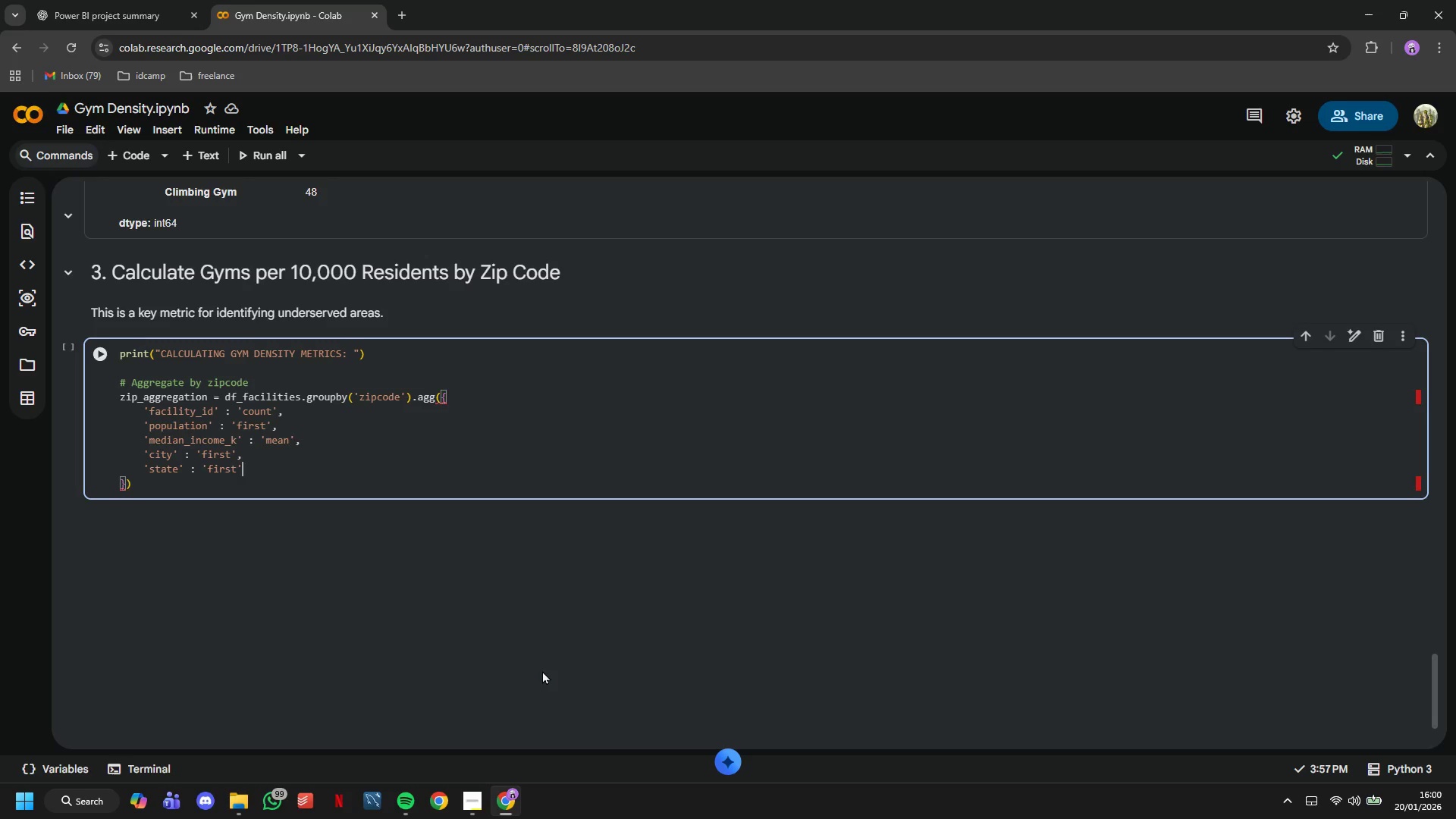 
key(Comma)
 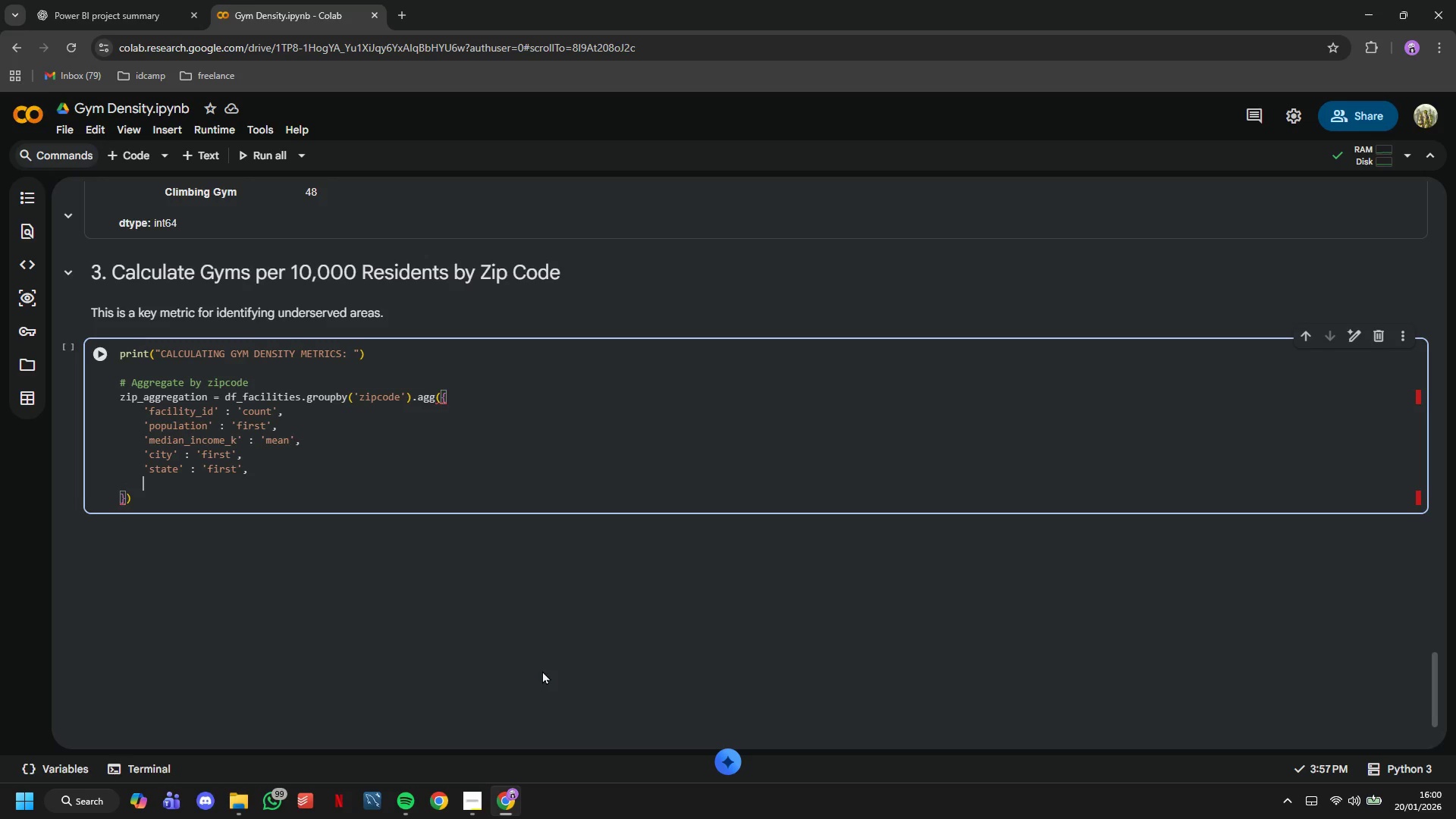 
key(Enter)
 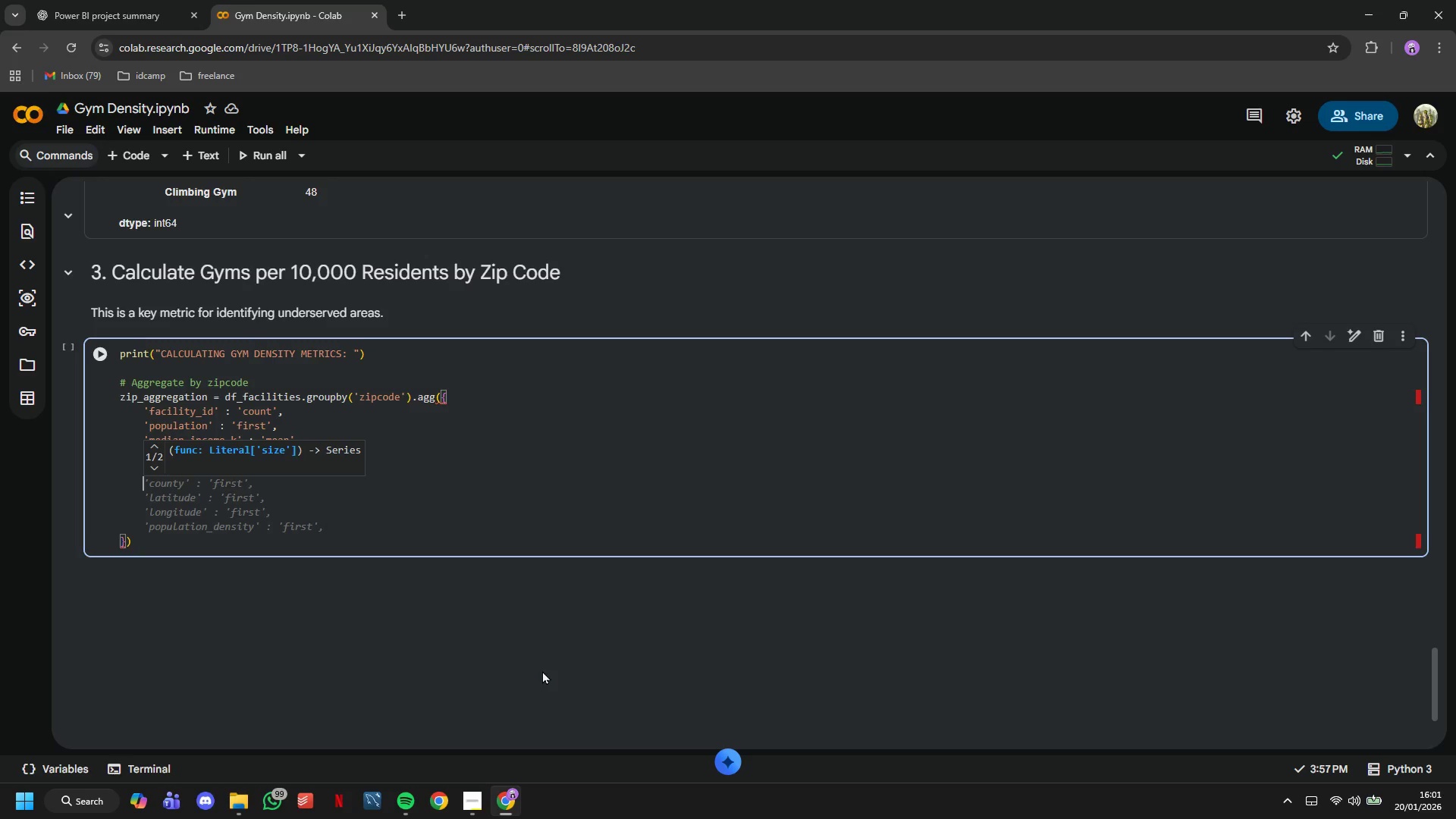 
type('latitude)
 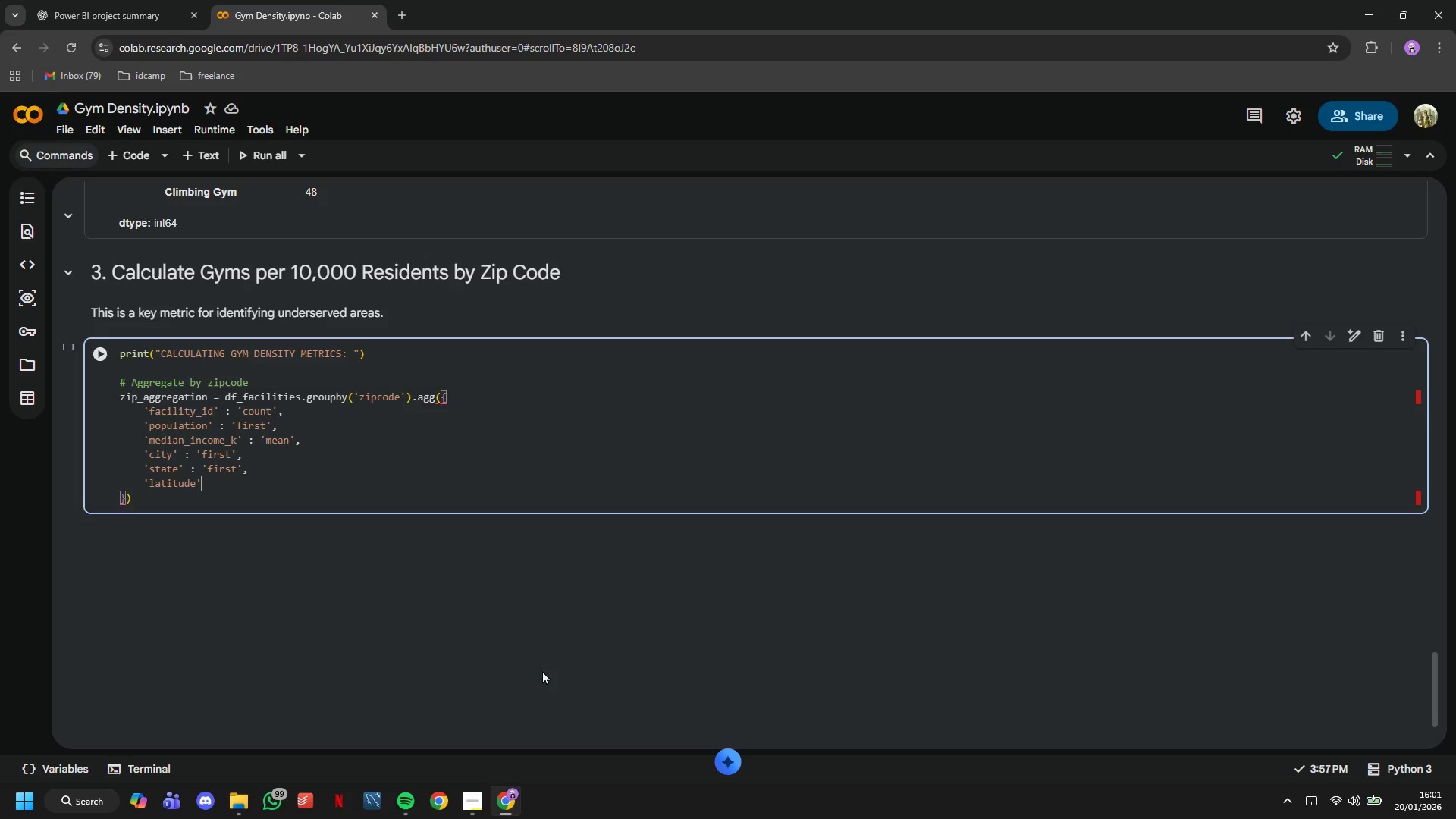 
key(ArrowRight)
 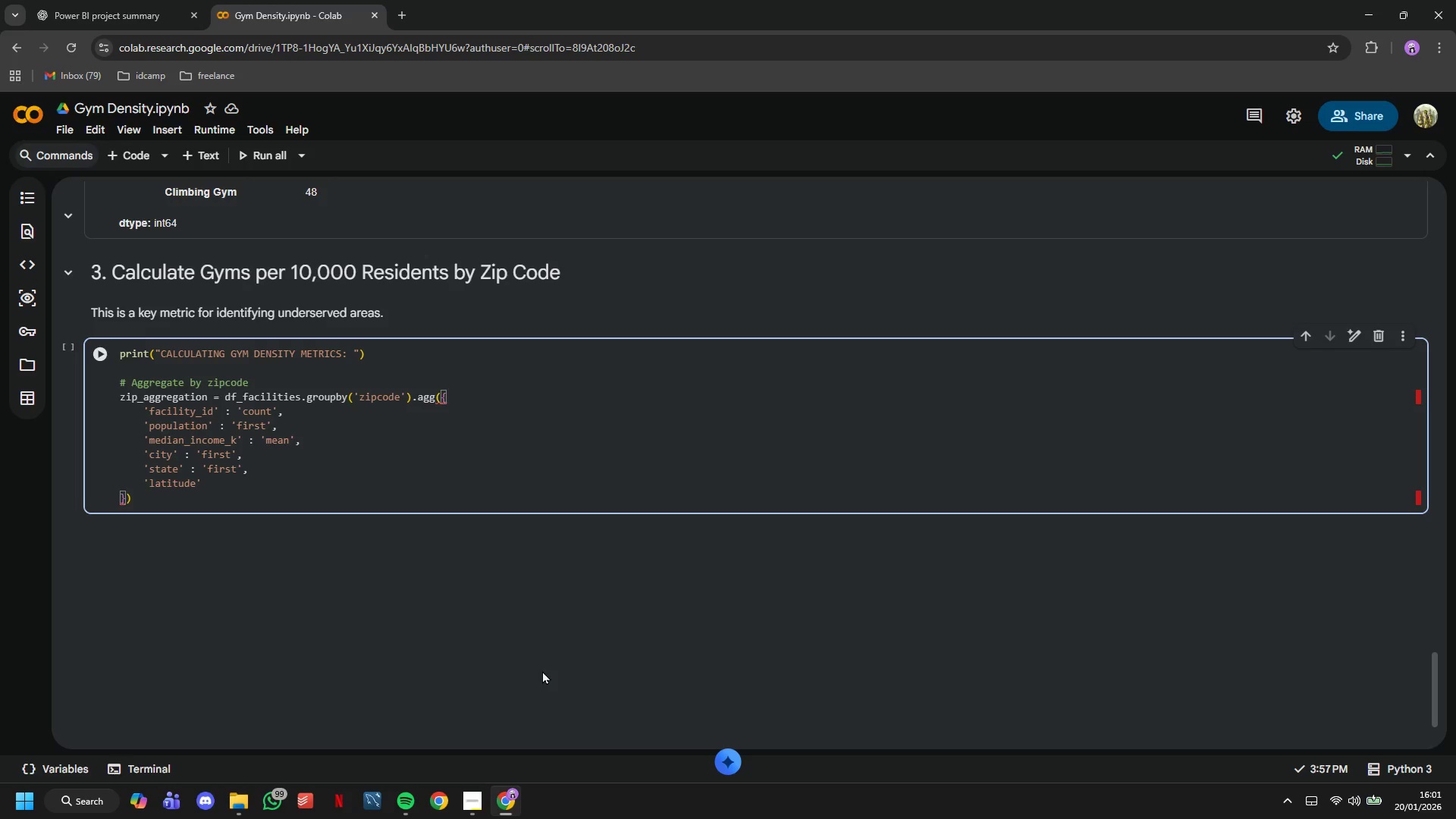 
type( : 'mean)
 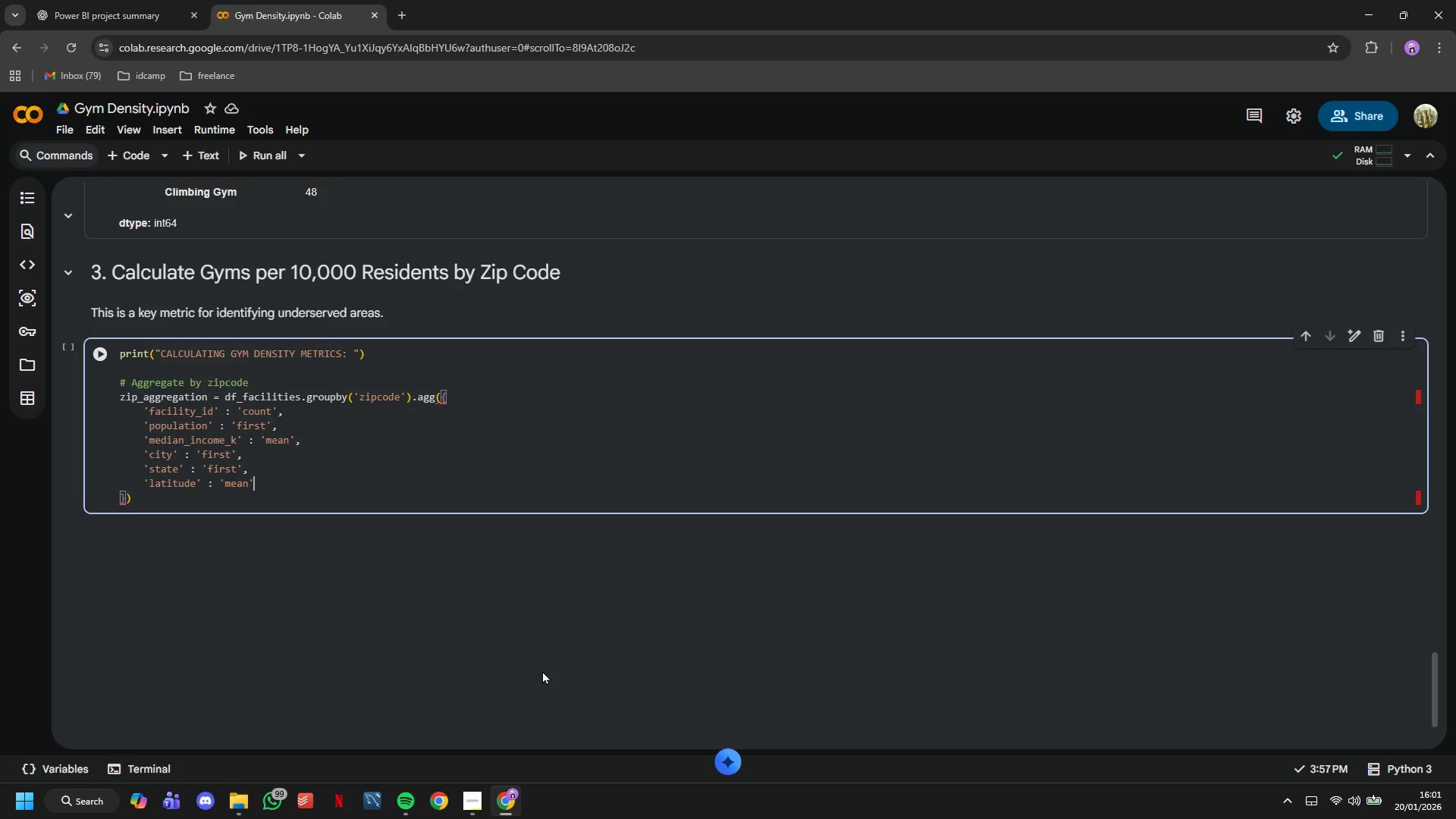 
 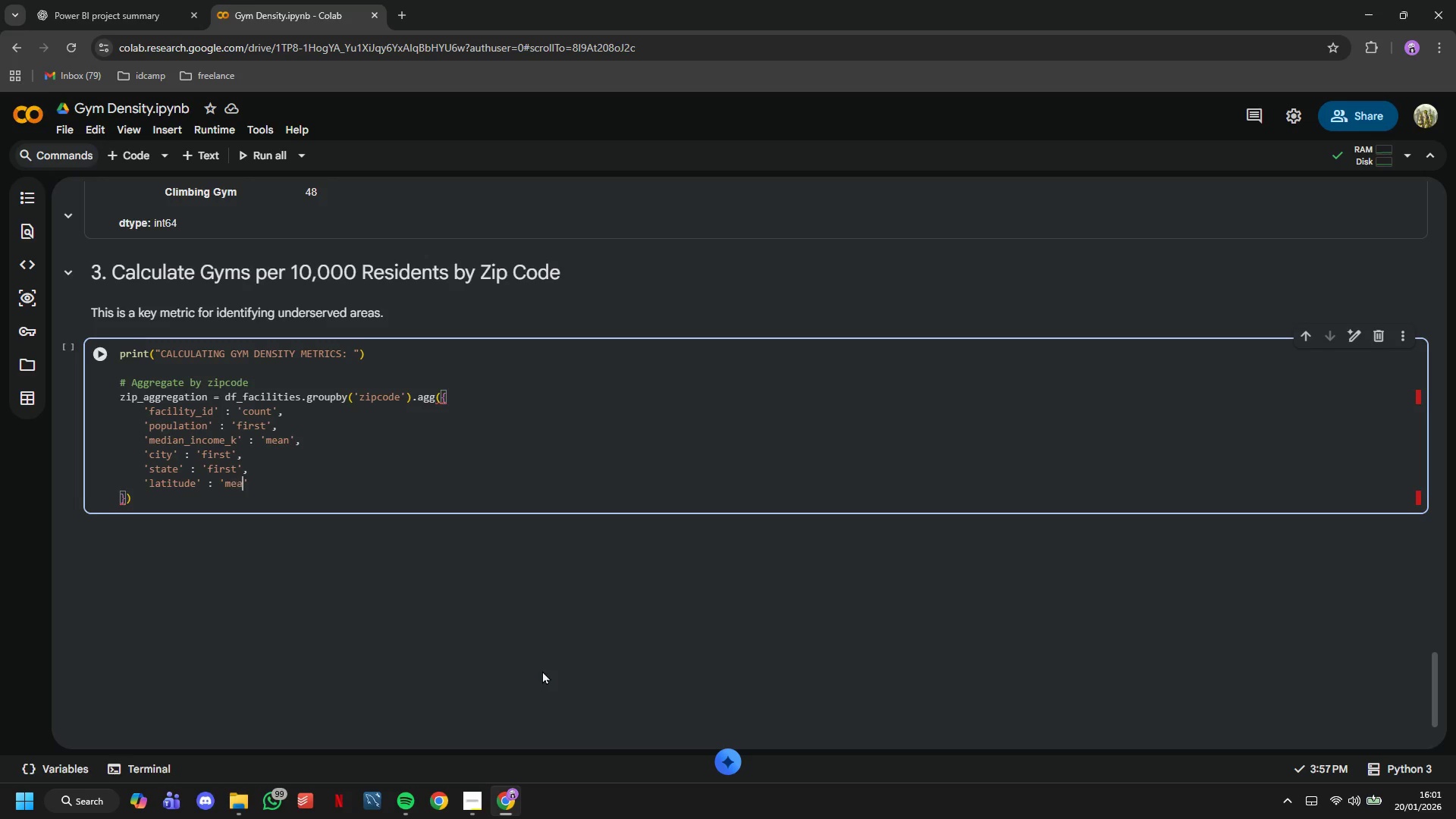 
key(ArrowRight)
 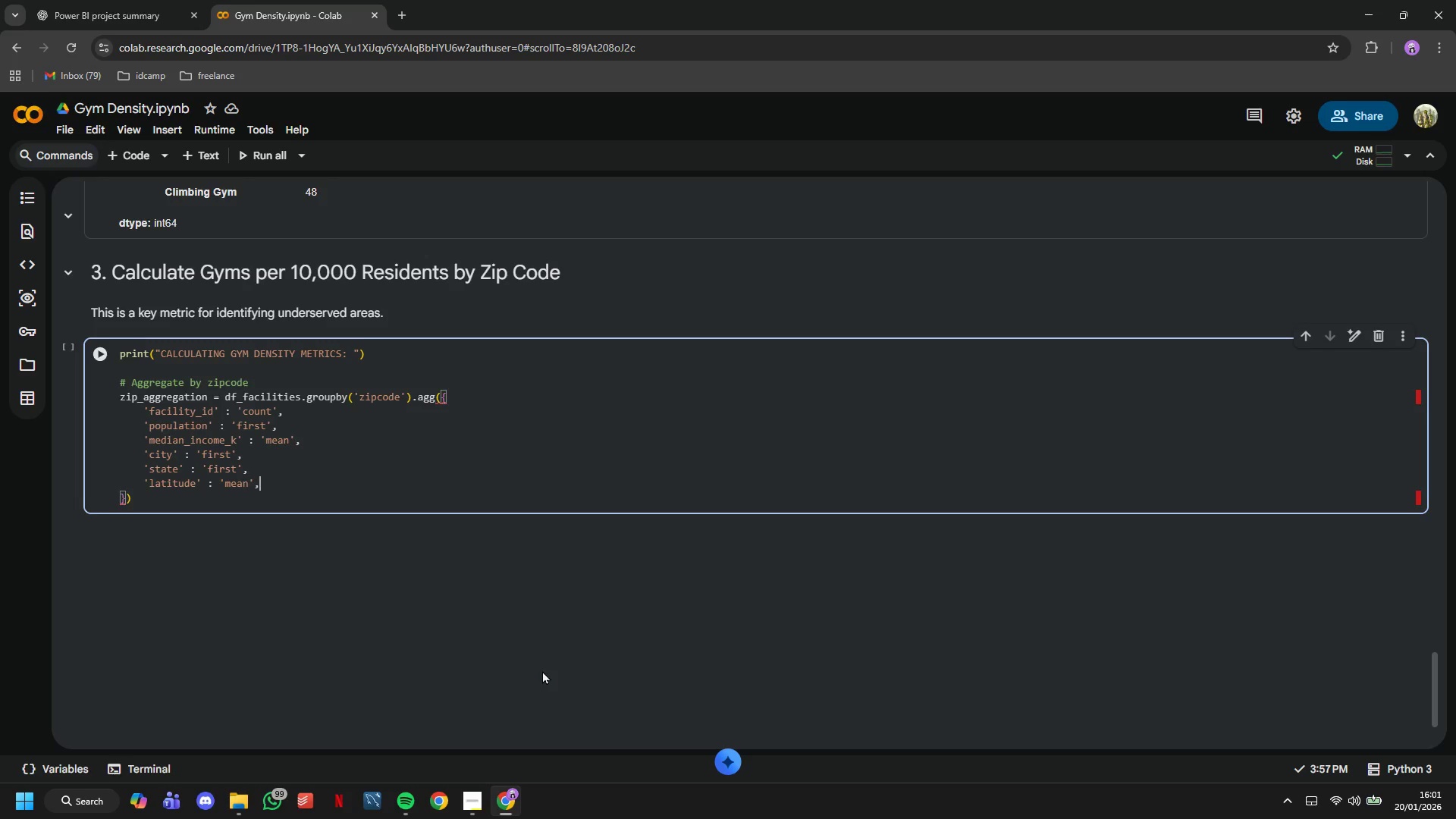 
key(Comma)
 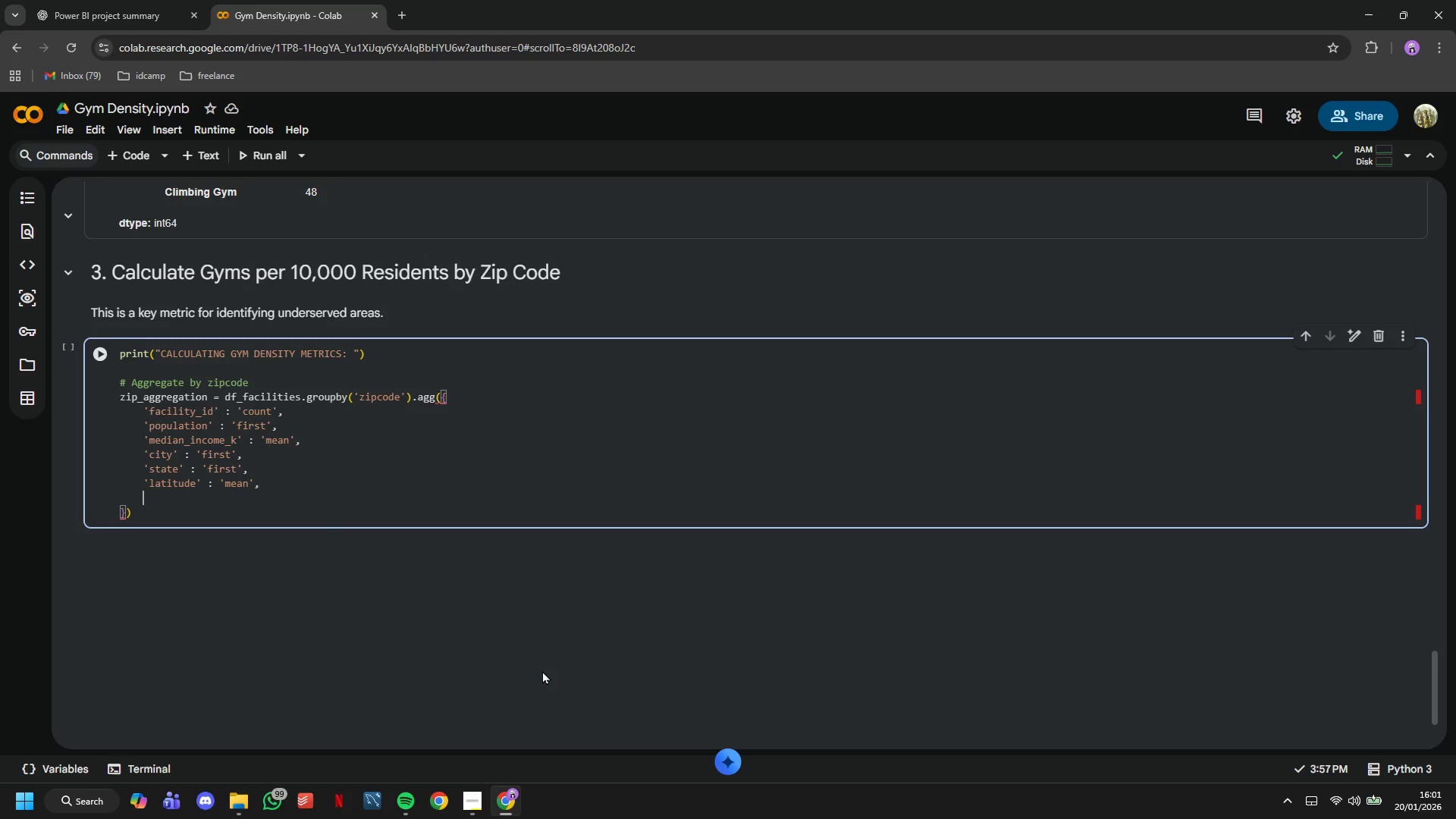 
key(Enter)
 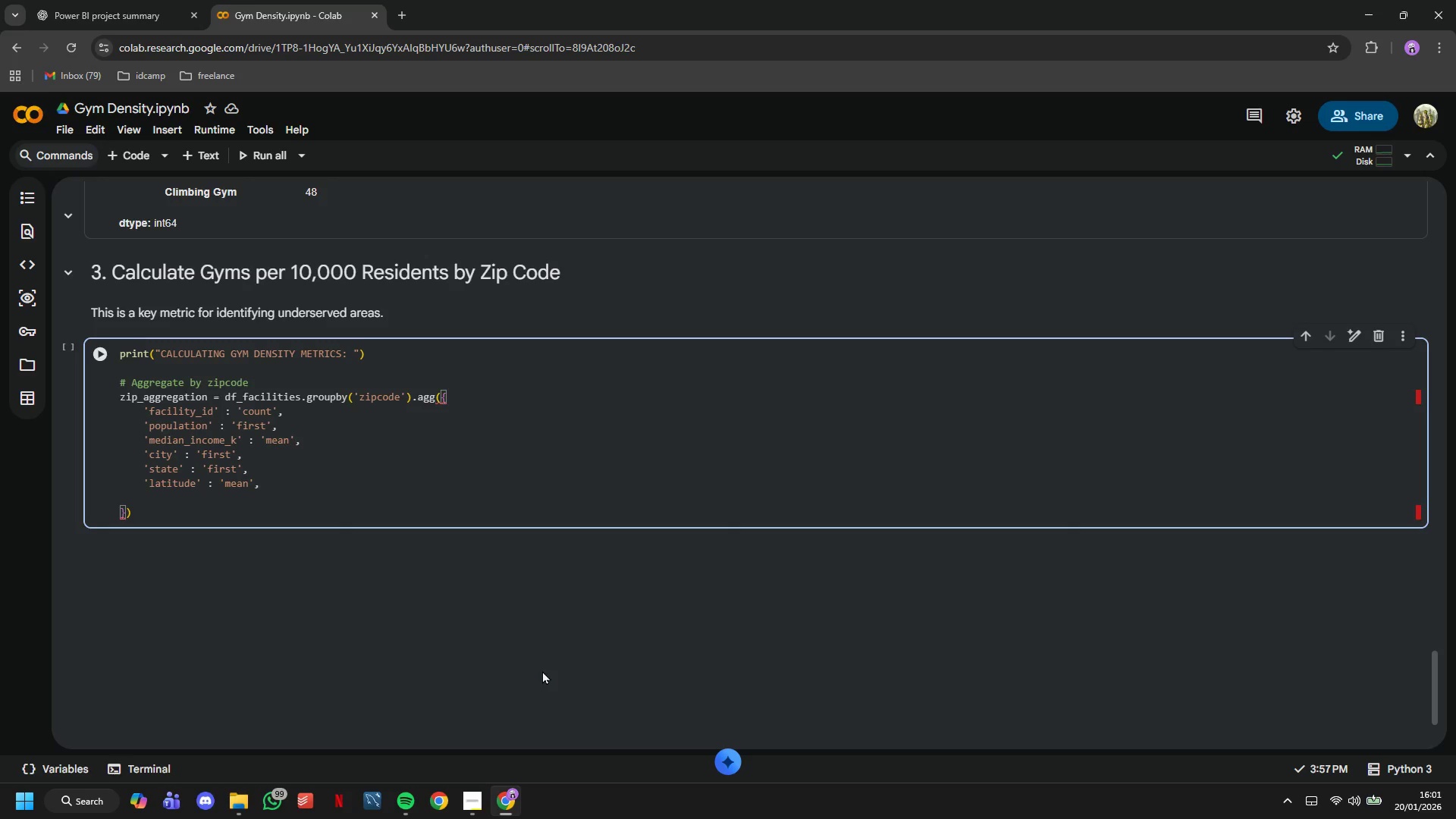 
type('longitude)
 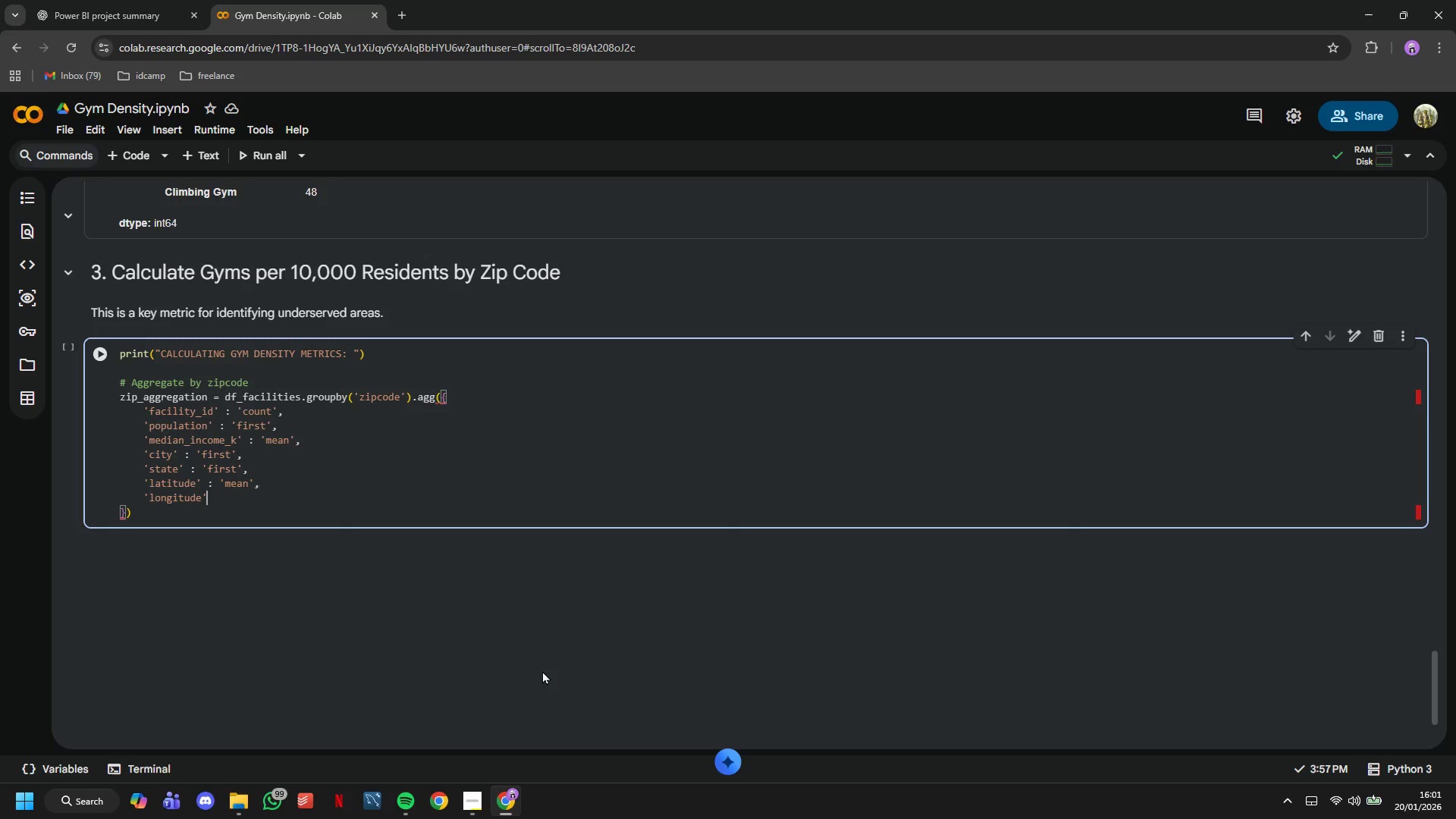 
key(ArrowRight)
 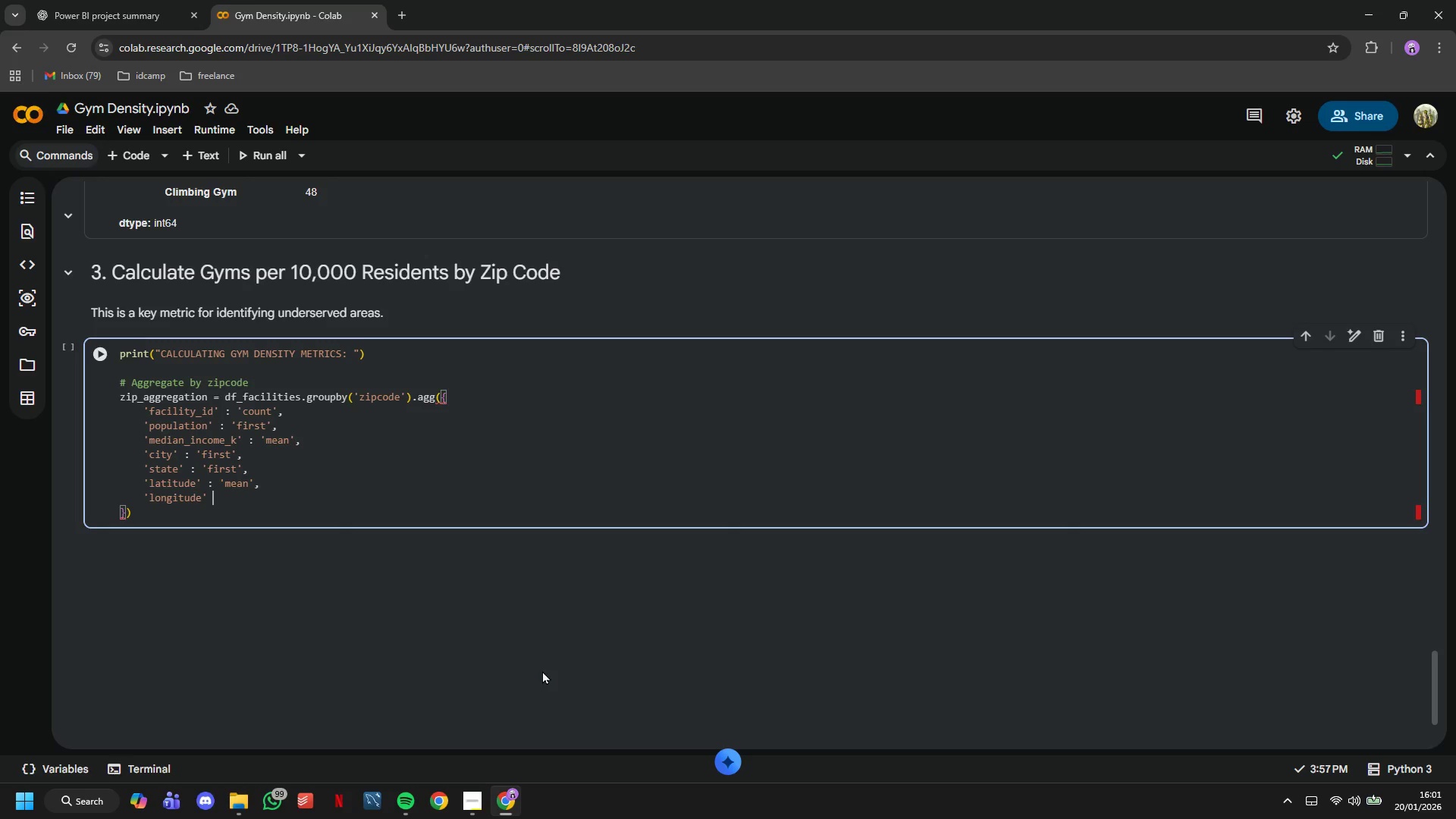 
type( : 'mean)
 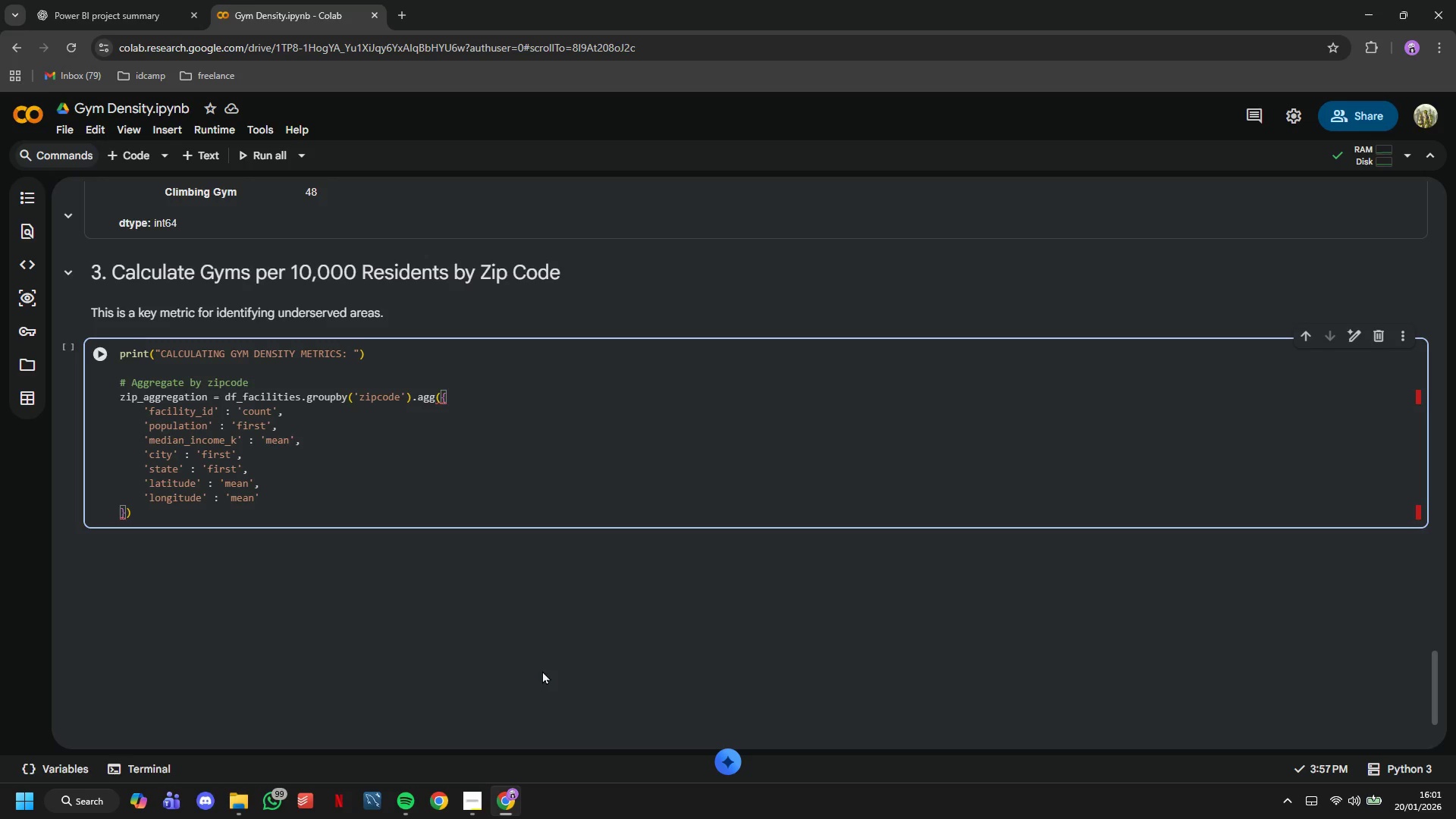 
key(ArrowRight)
 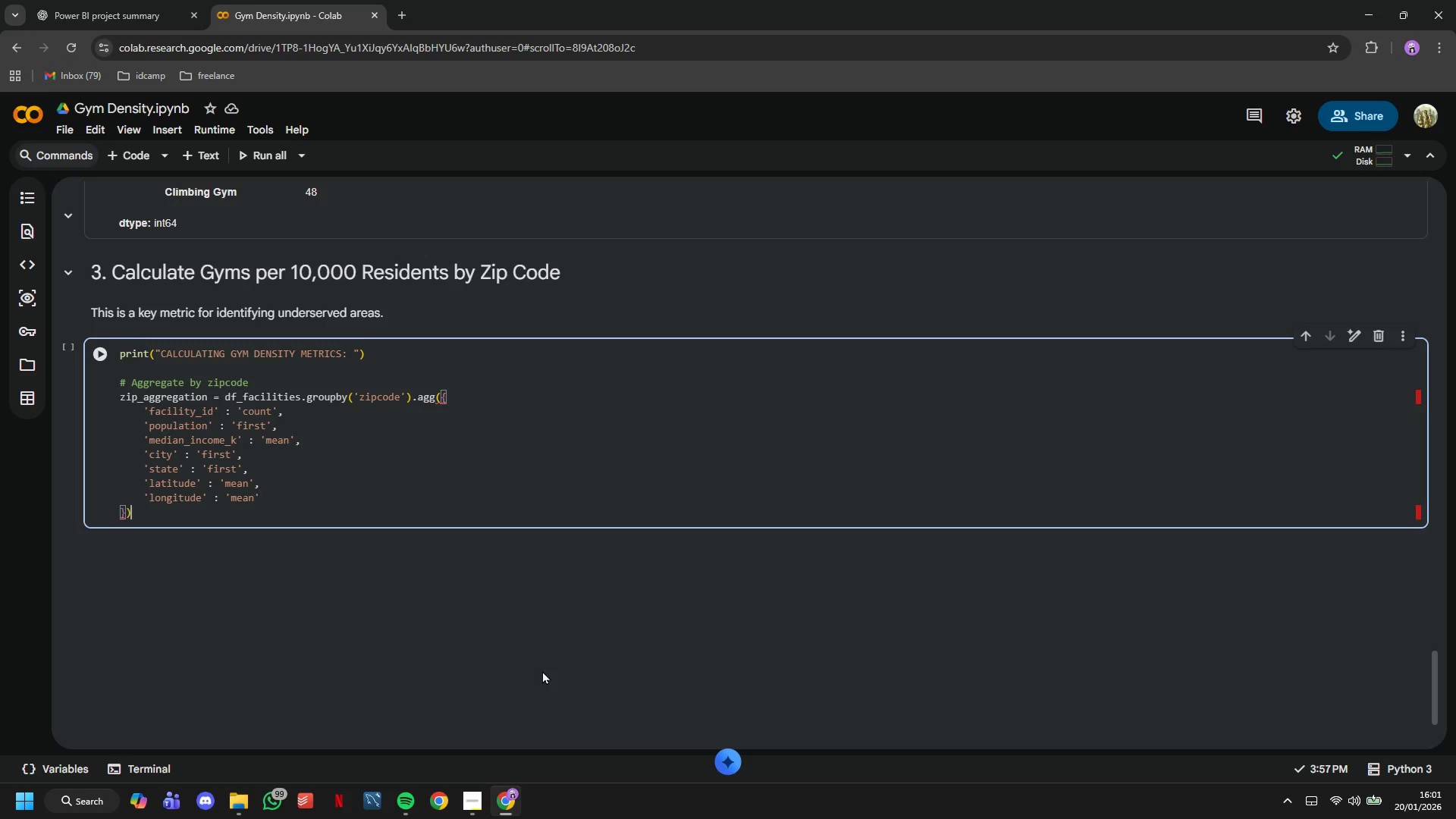 
key(ArrowDown)
 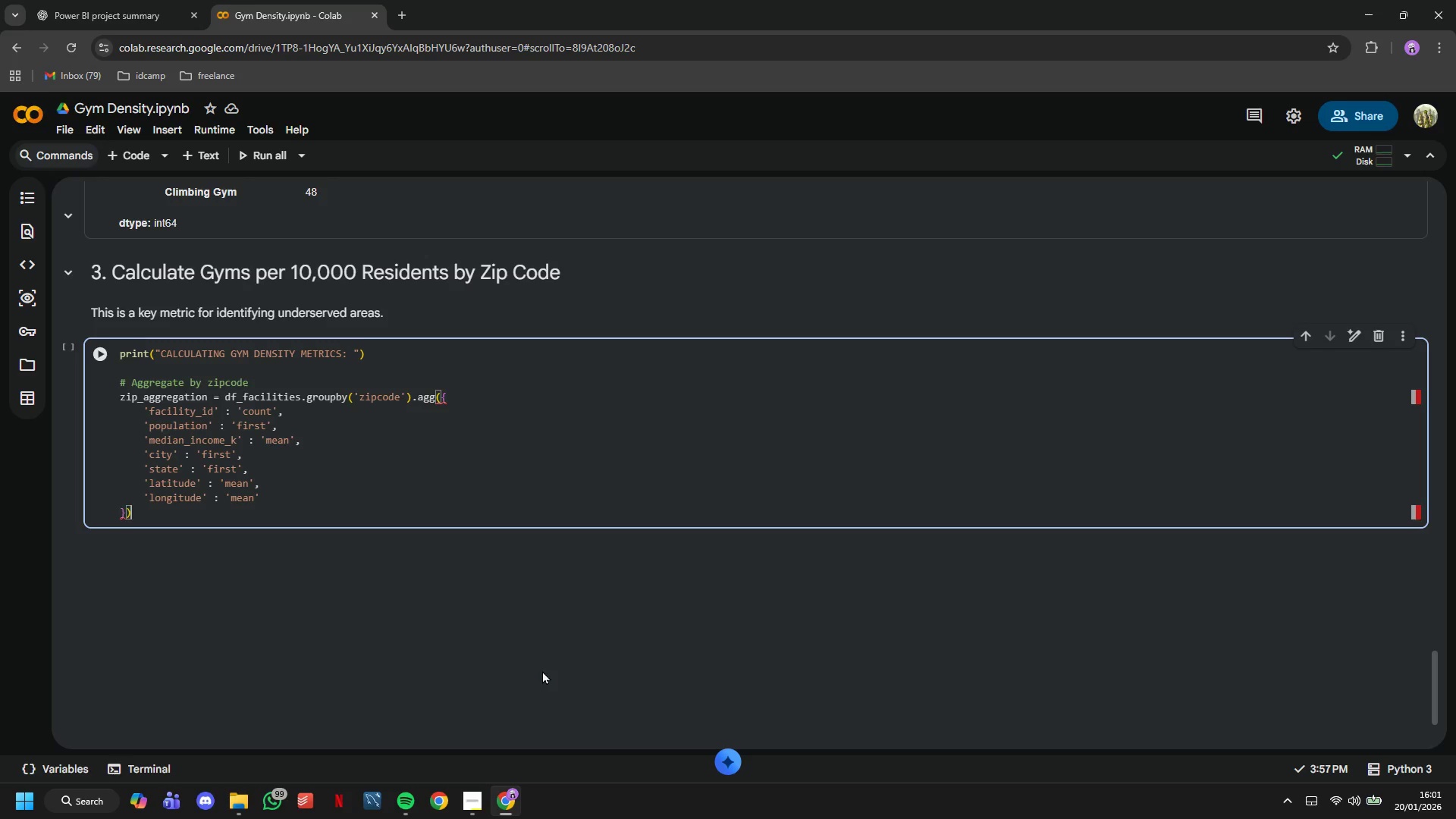 
type(.rename(columns=)
 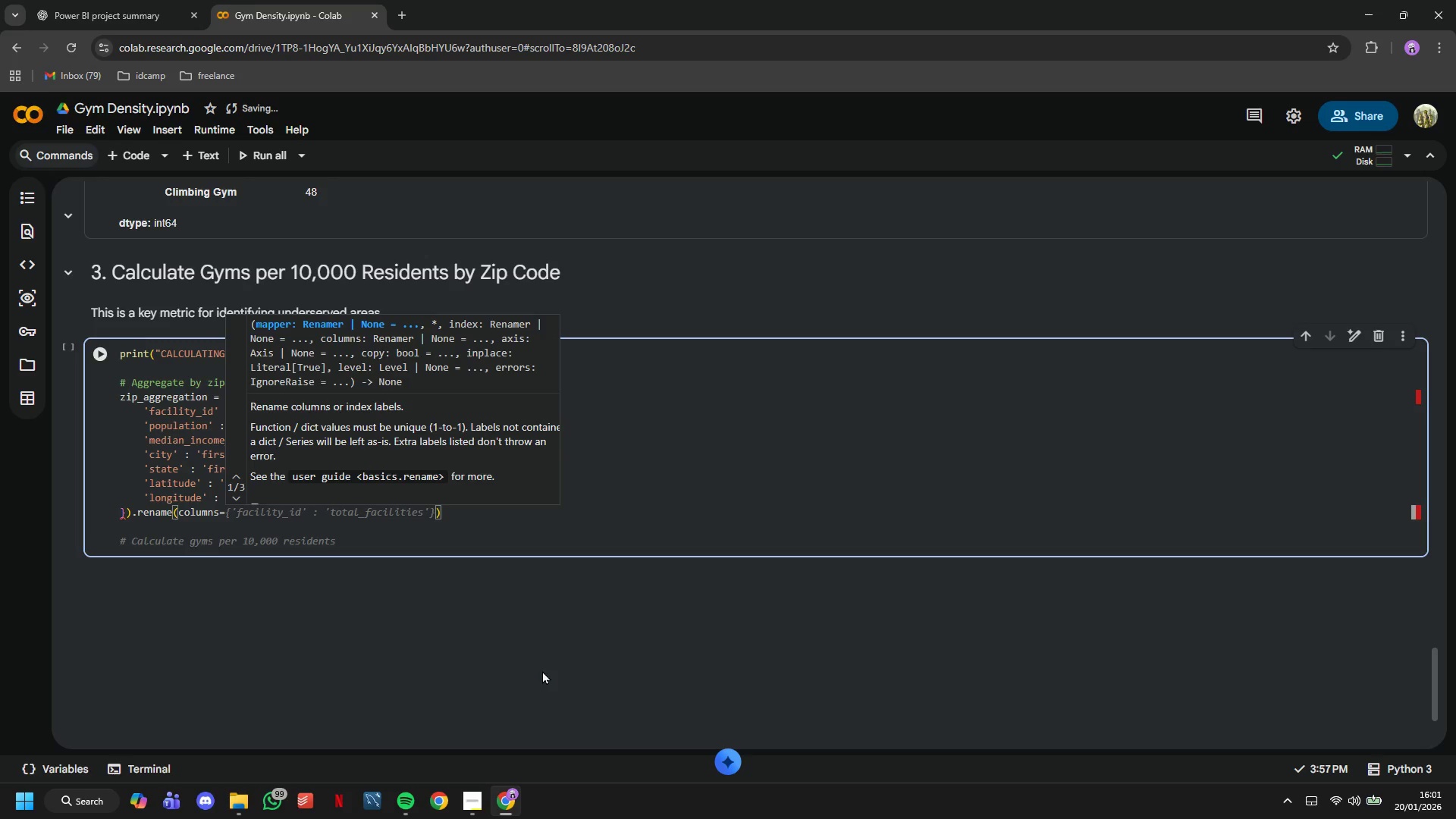 
key(Tab)
 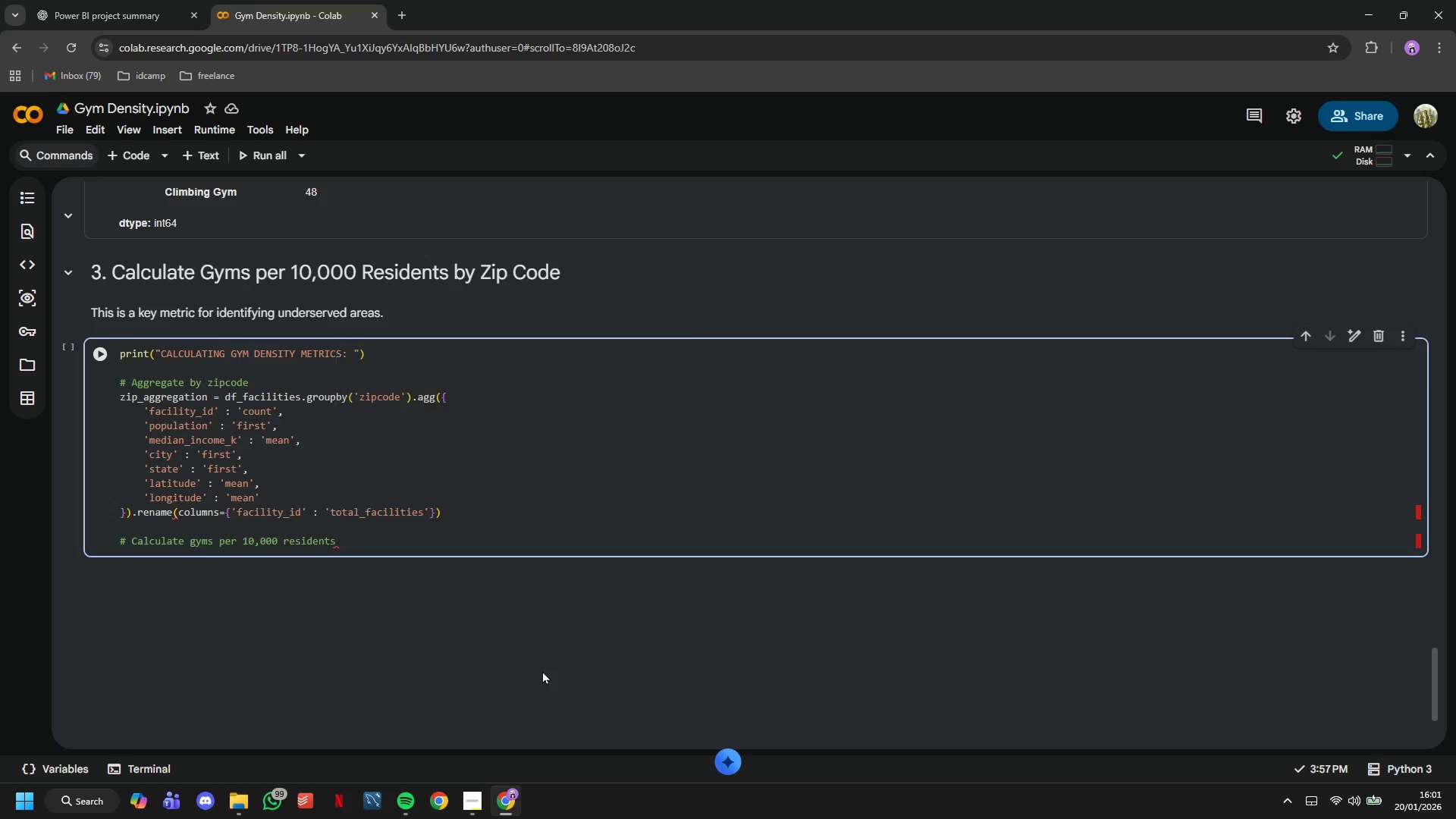 
key(ArrowUp)
 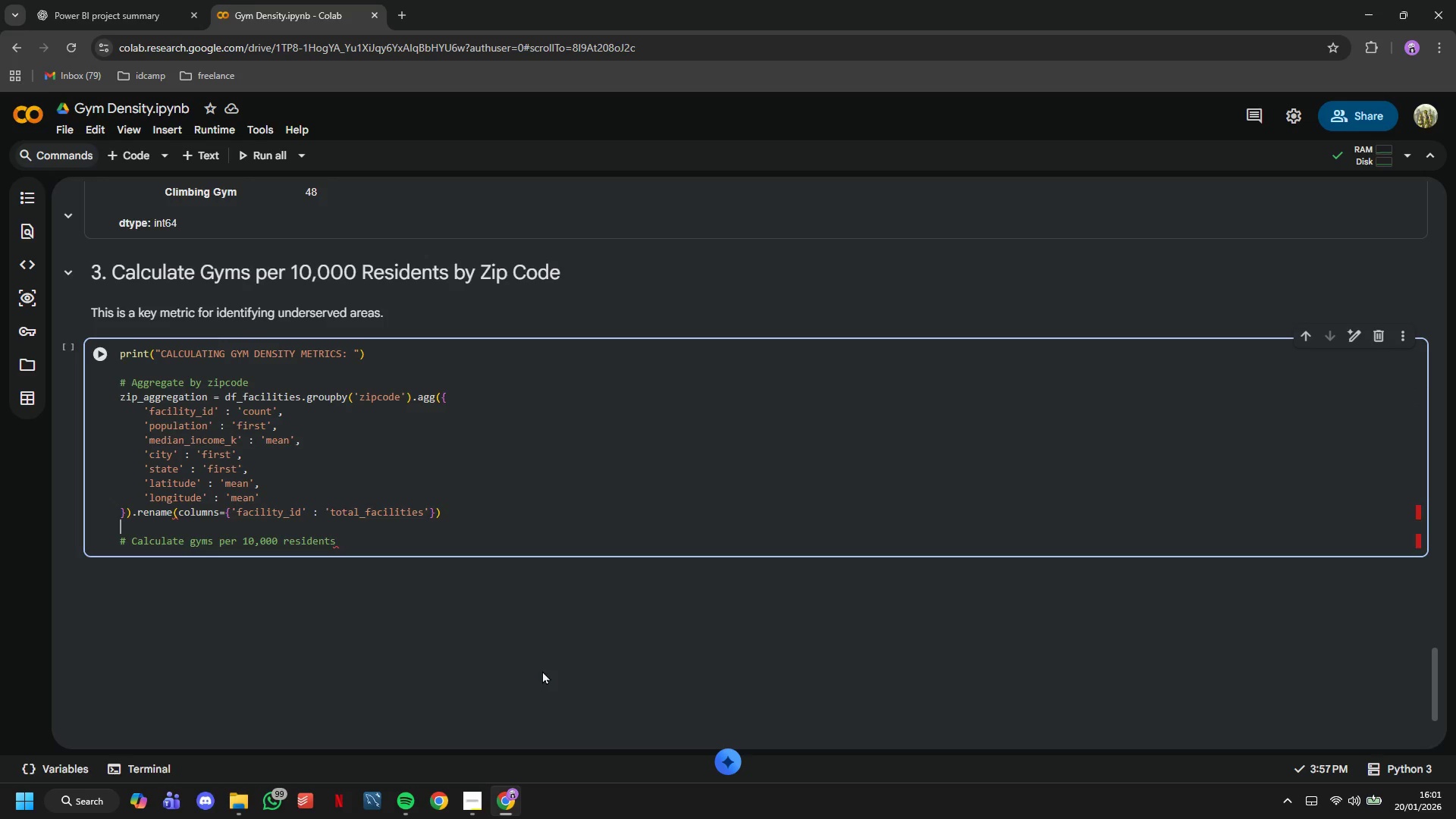 
key(ArrowUp)
 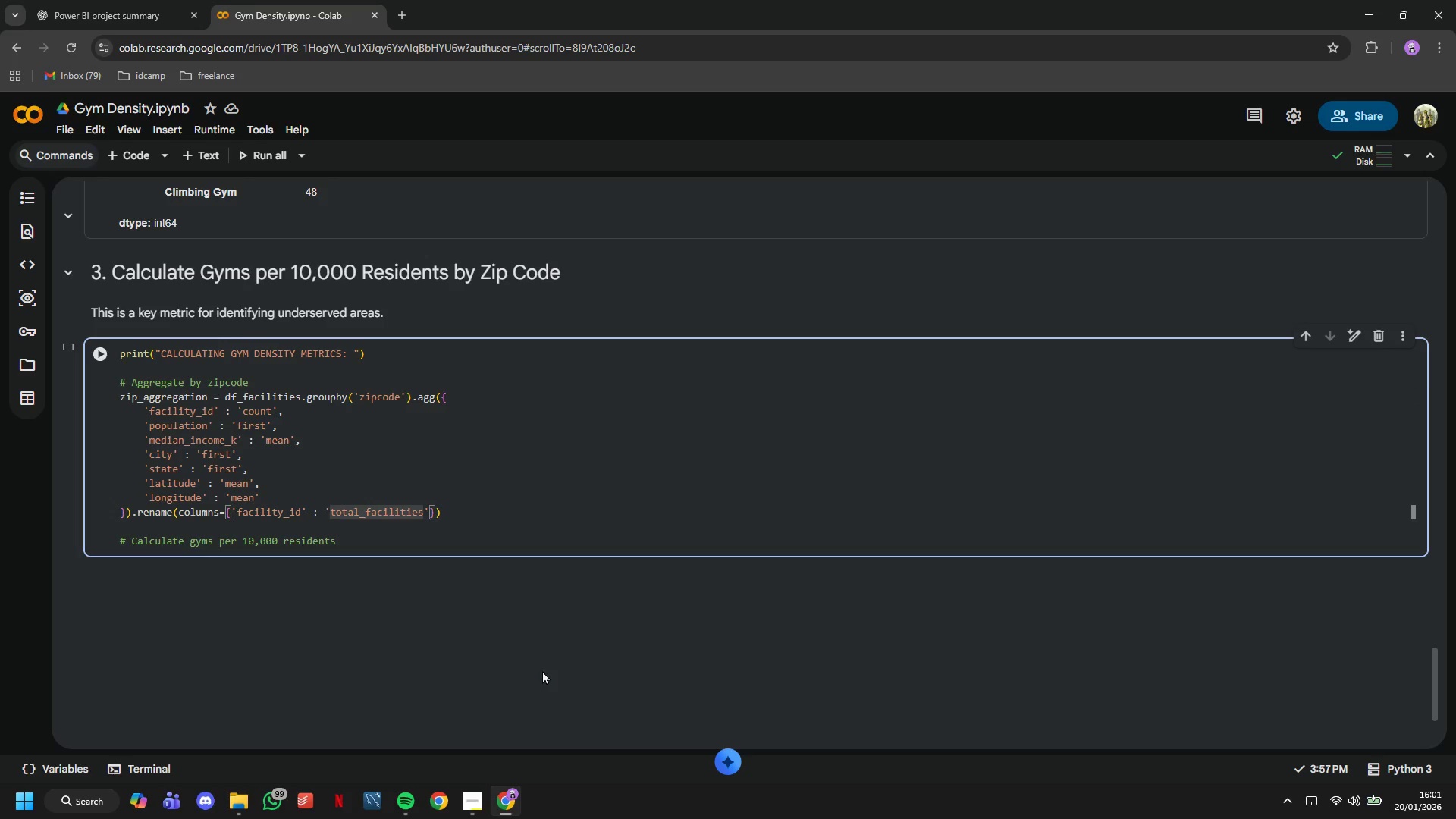 
hold_key(key=ArrowRight, duration=0.83)
 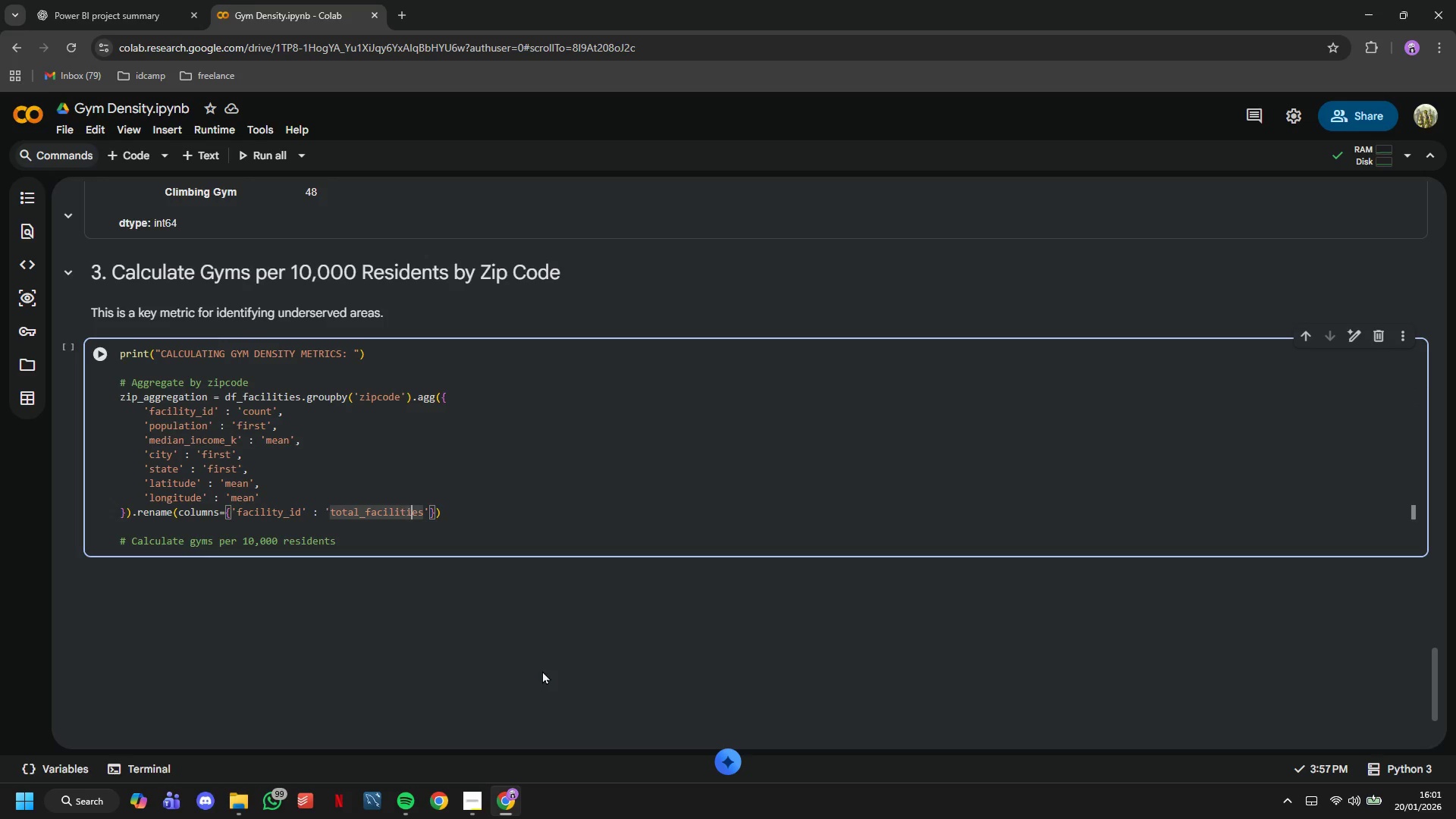 
key(ArrowRight)
 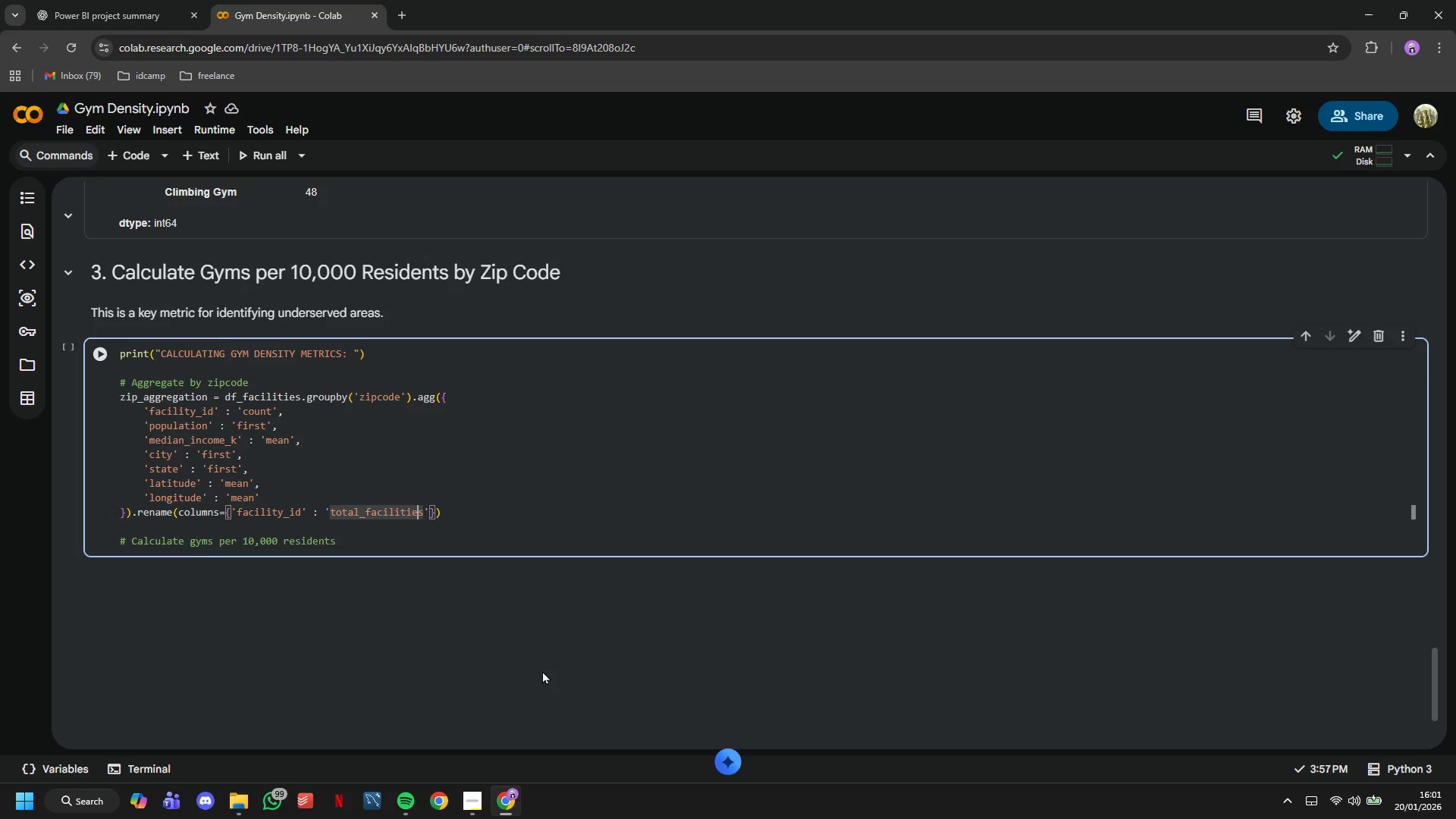 
key(ArrowRight)
 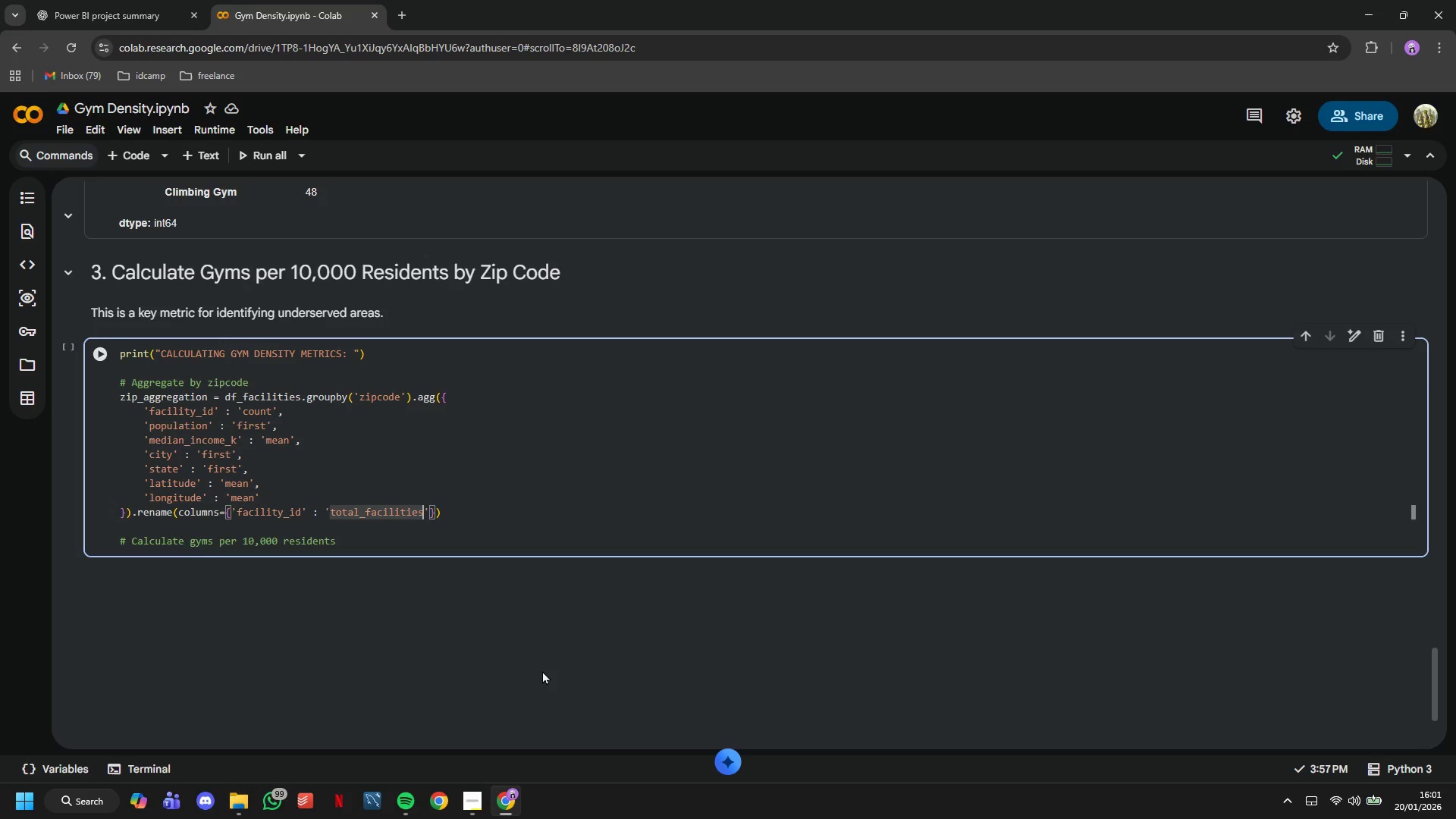 
key(ArrowRight)
 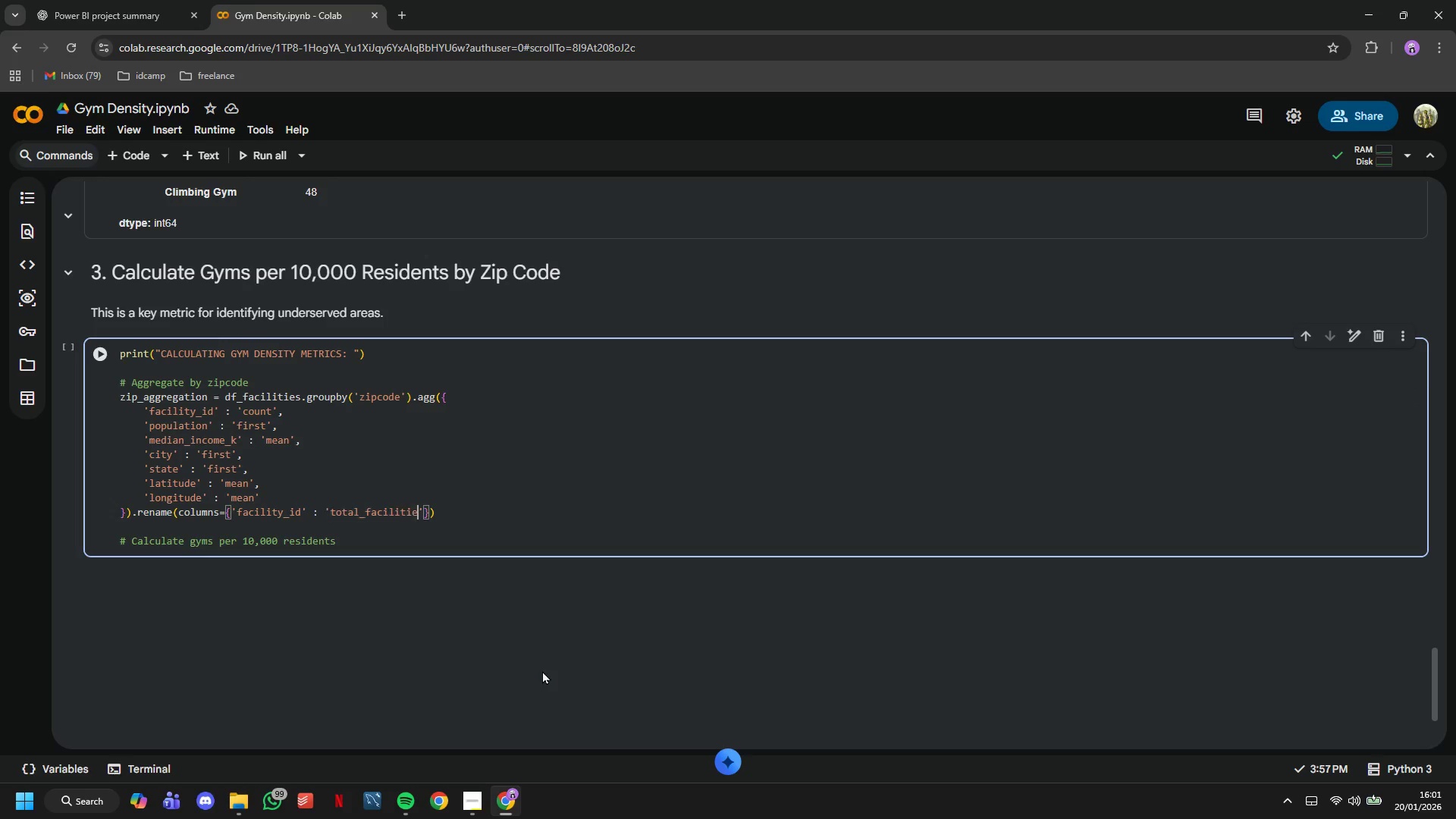 
hold_key(key=Backspace, duration=0.86)
 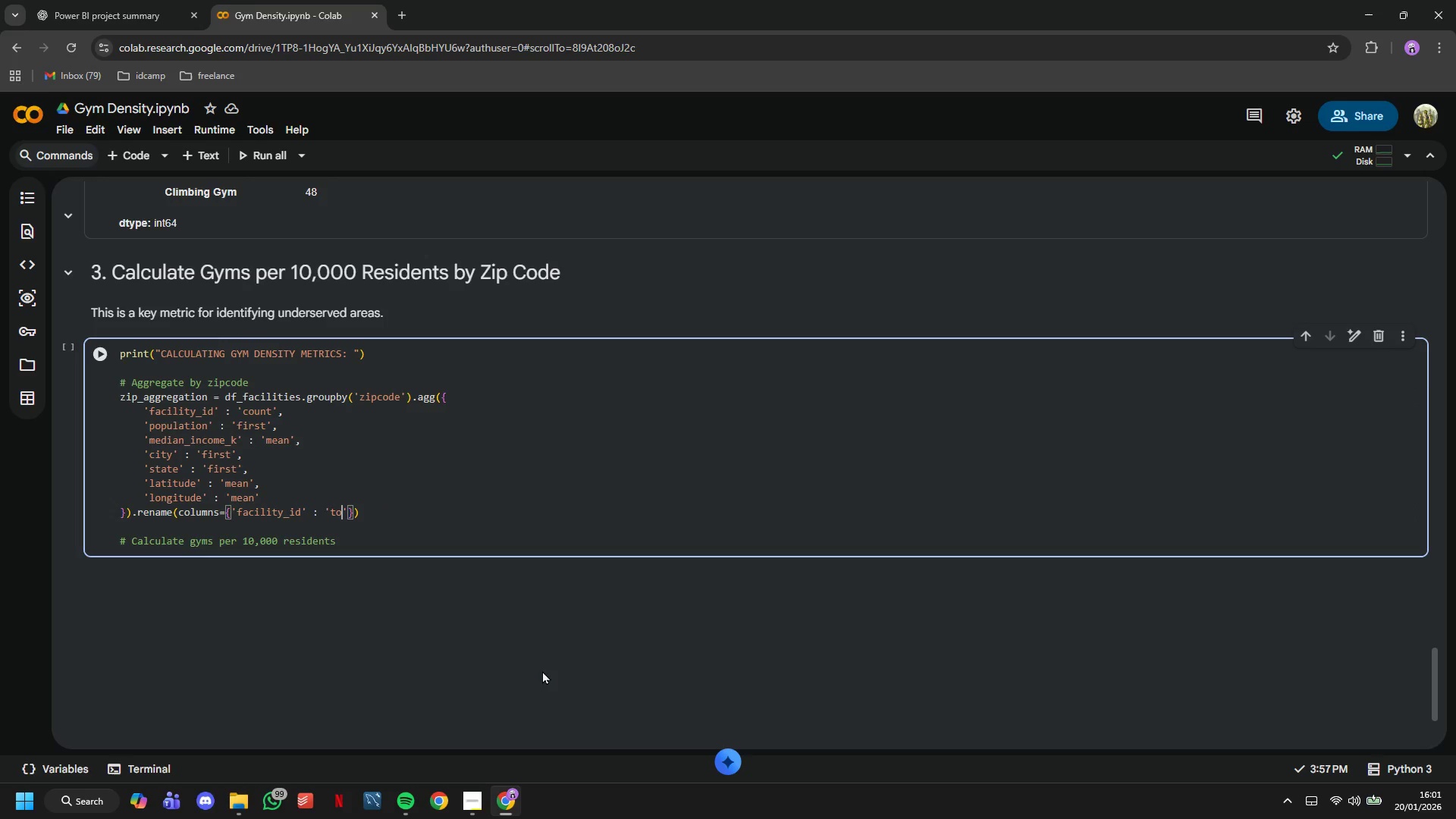 
key(Backspace)
key(Backspace)
key(Backspace)
type(facility_count)
 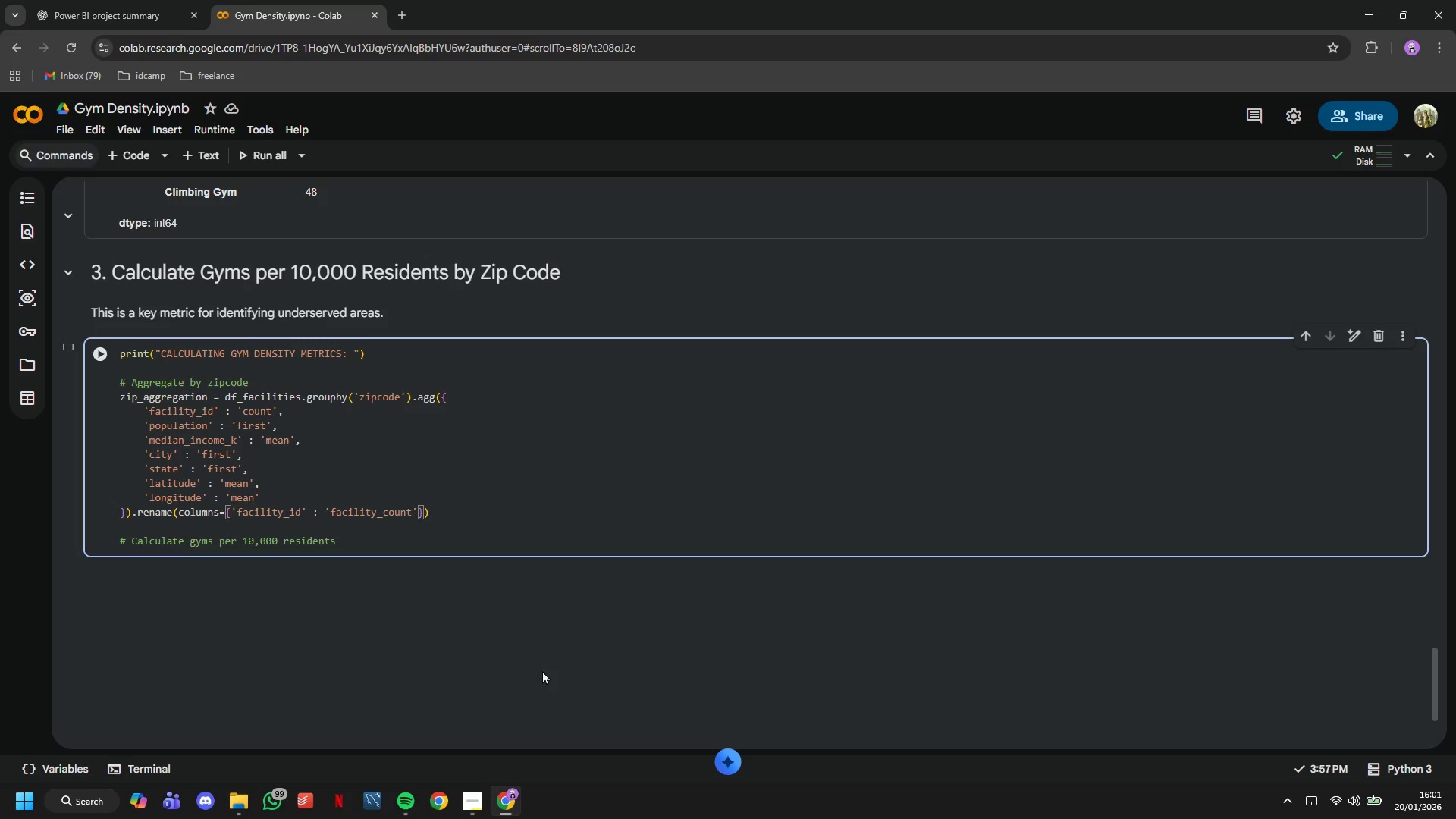 
key(ArrowRight)
 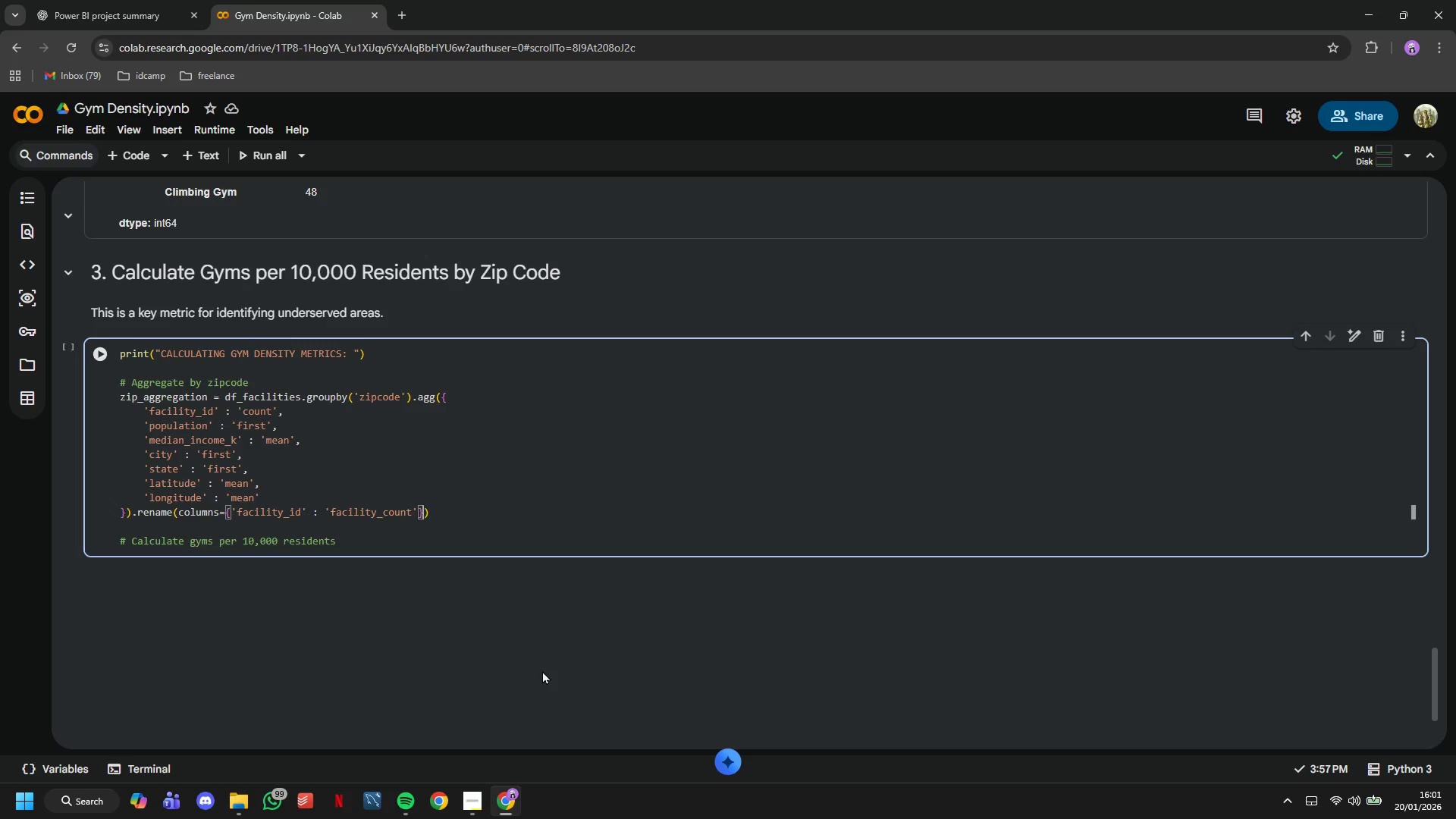 
key(ArrowRight)
 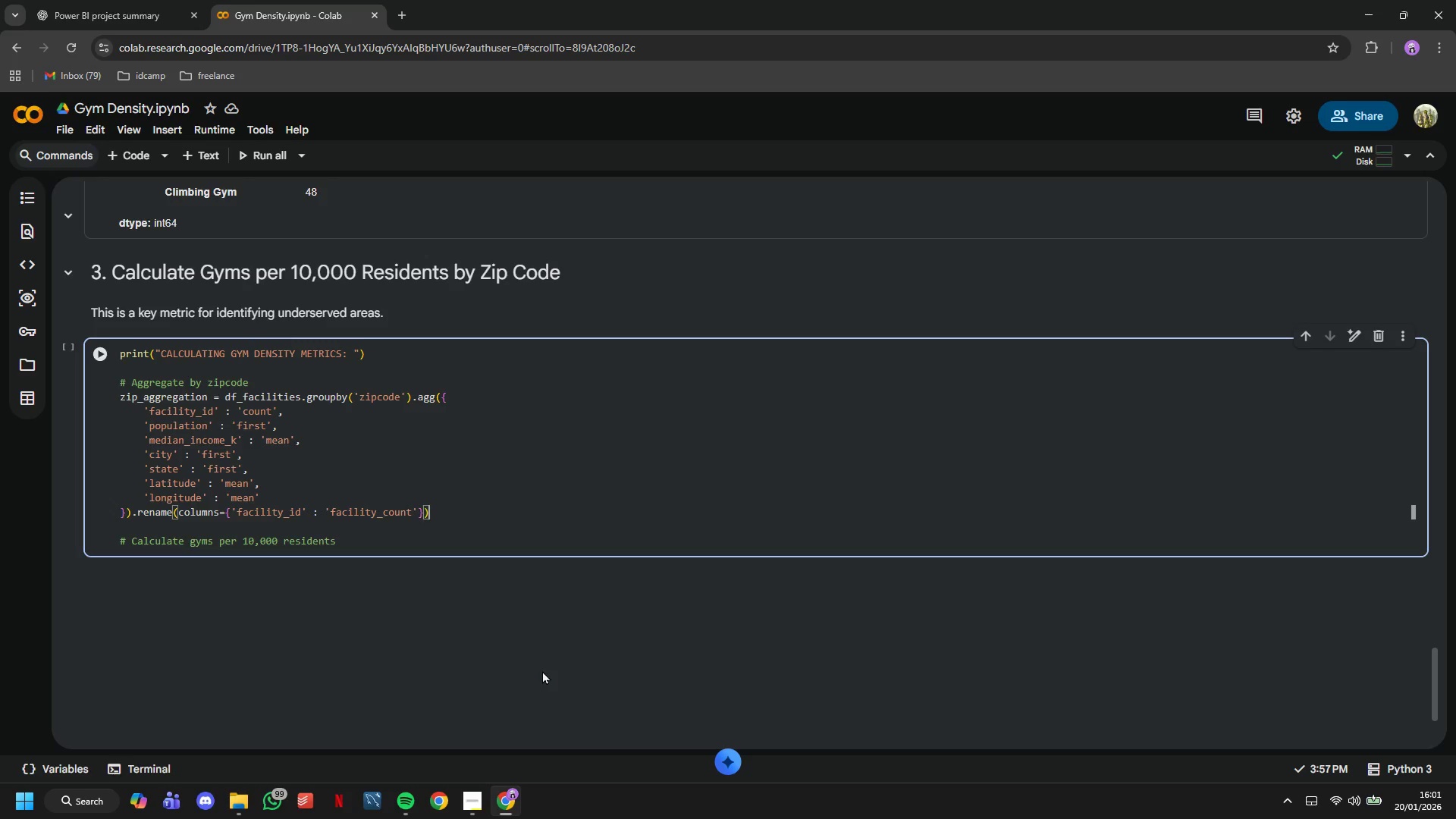 
key(ArrowRight)
 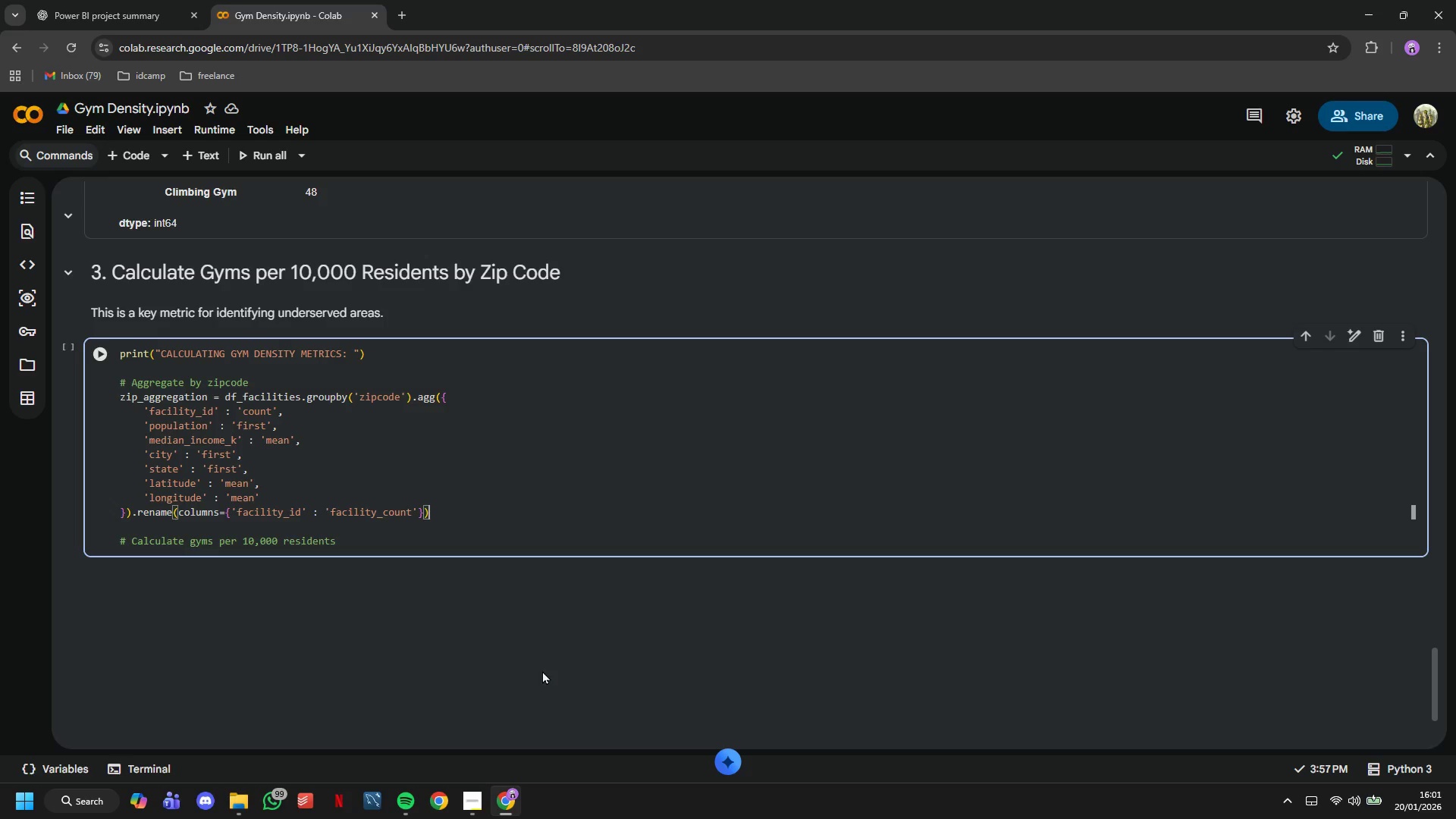 
type(.reset_index()
 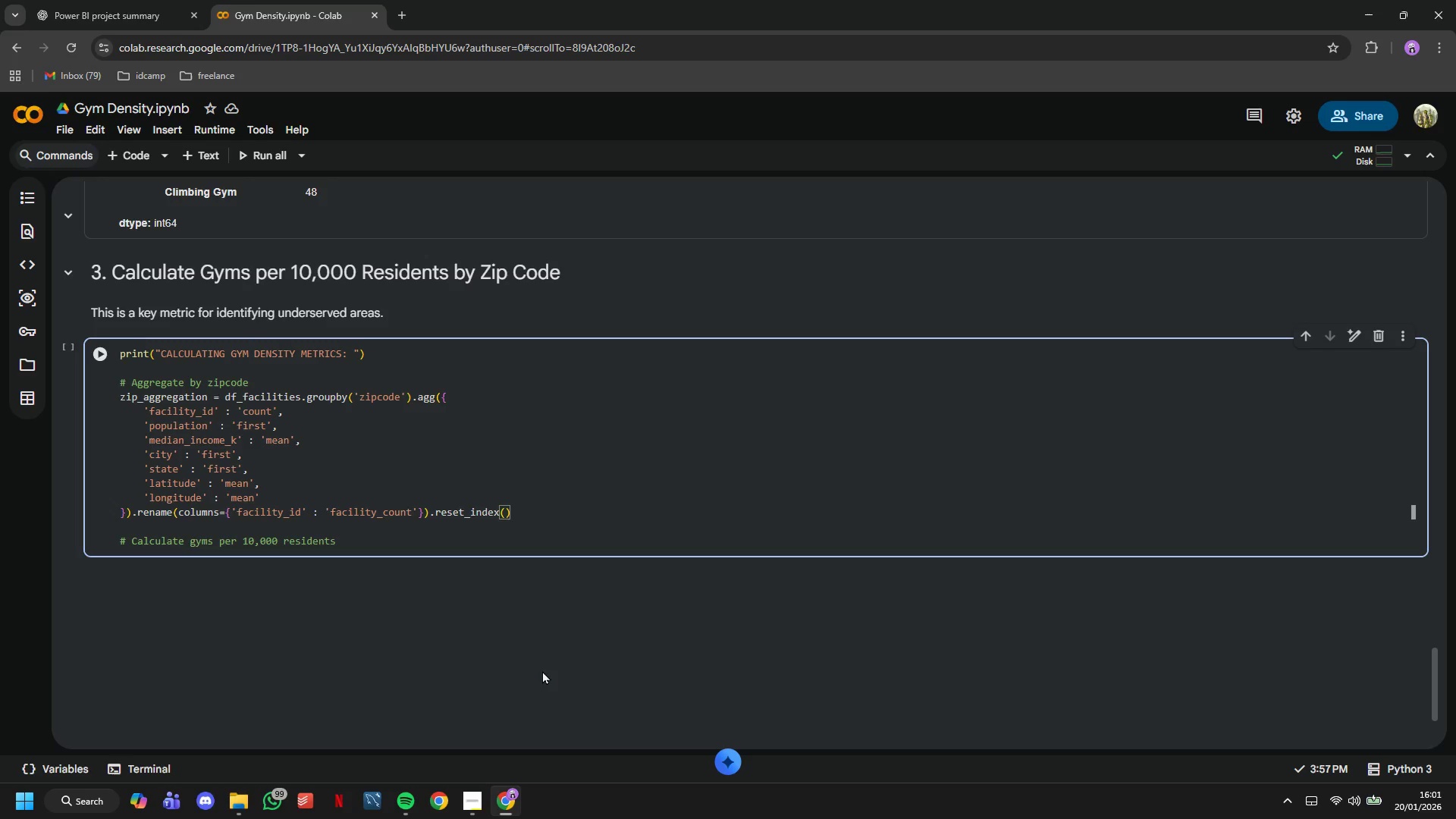 
key(ArrowRight)
 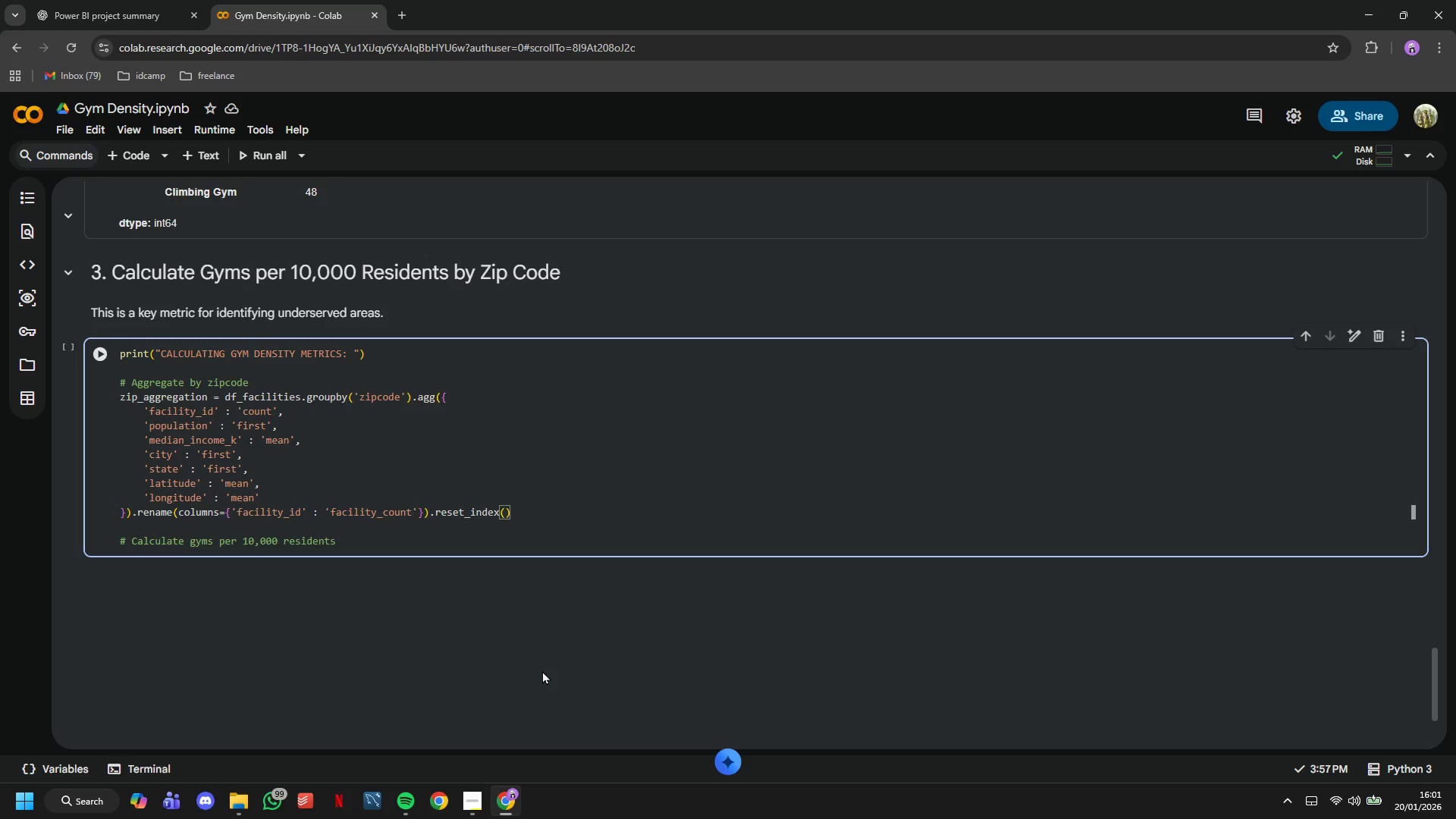 
key(ArrowDown)
 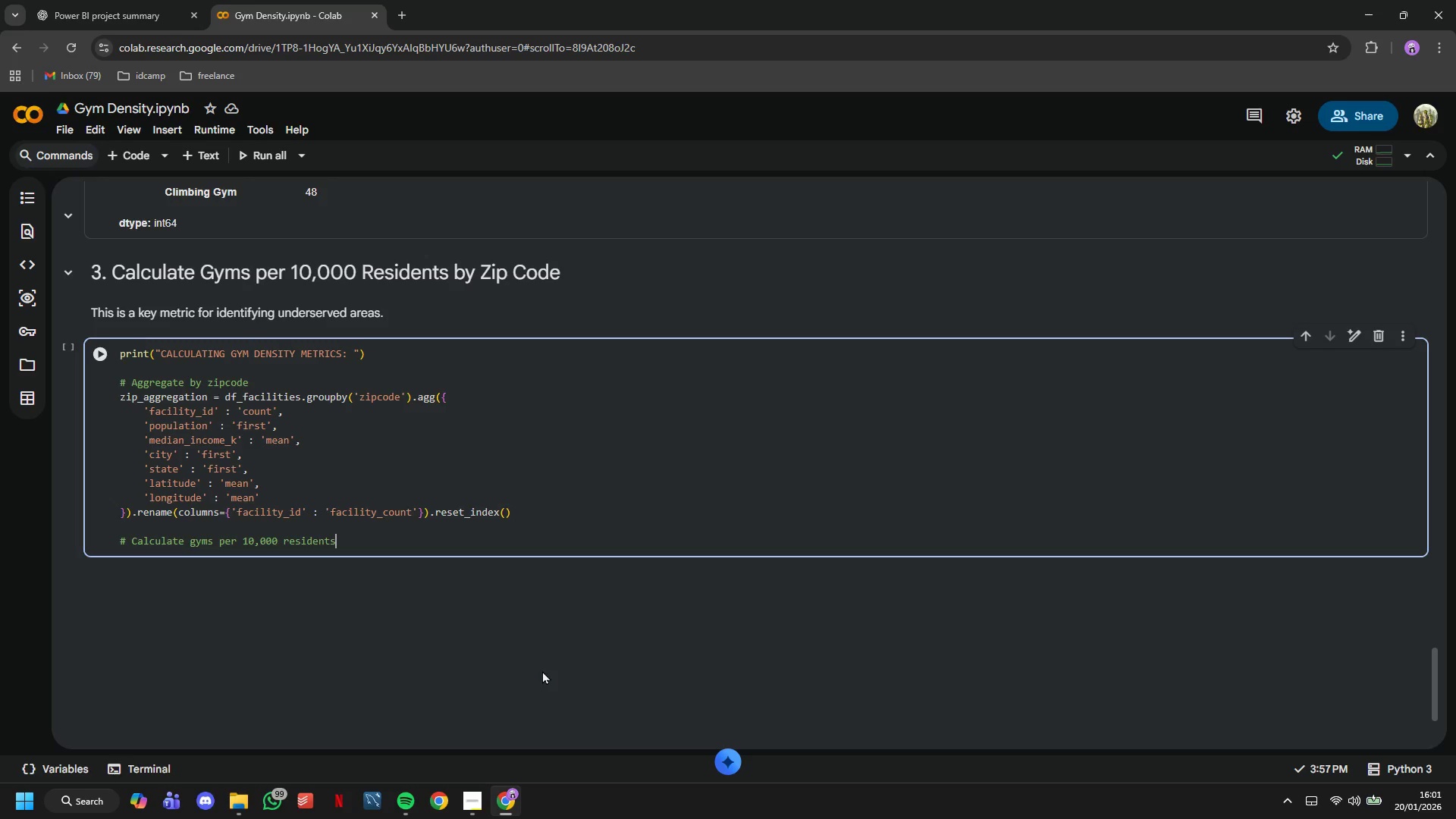 
key(ArrowDown)
 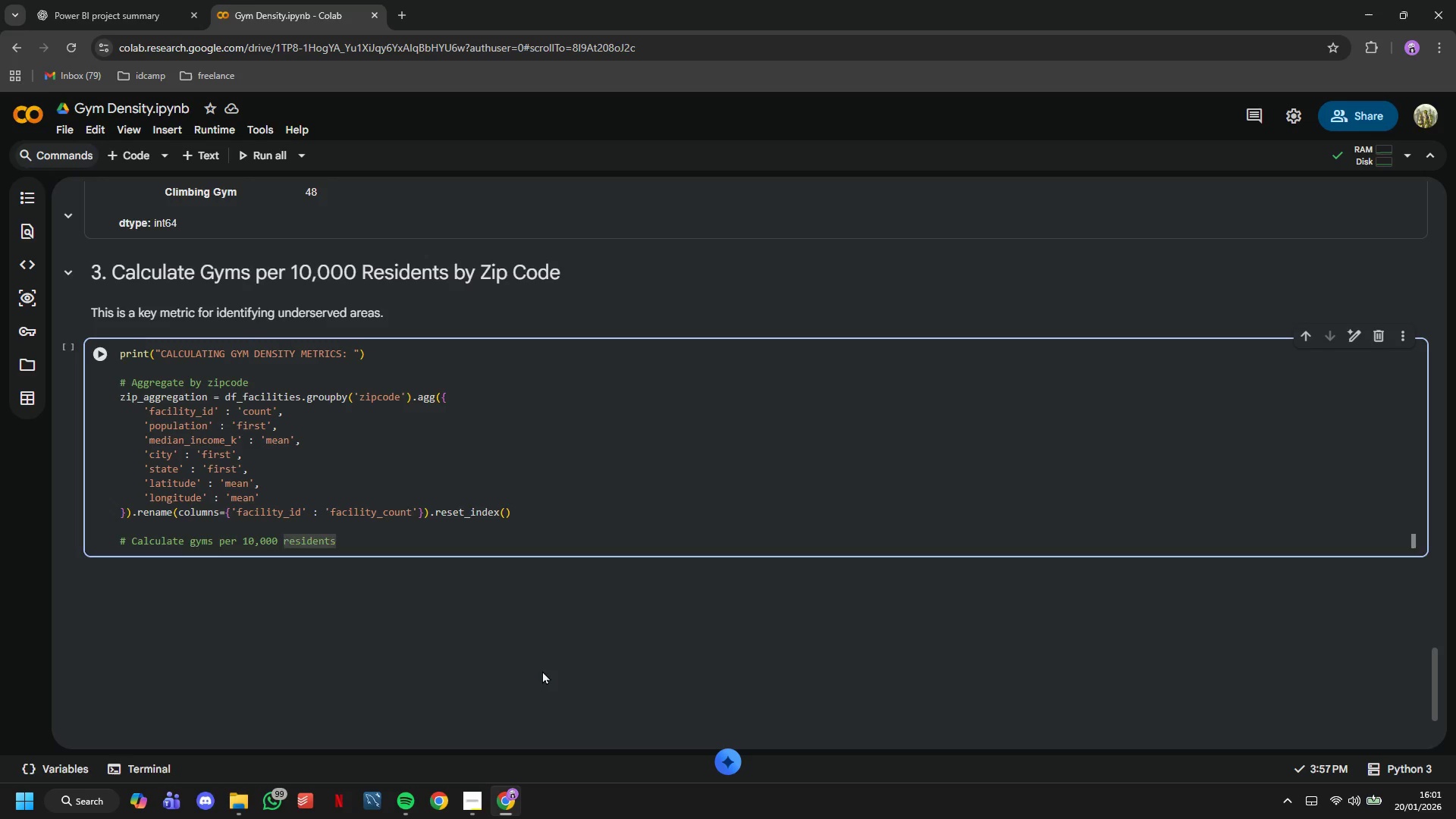 
key(Enter)
 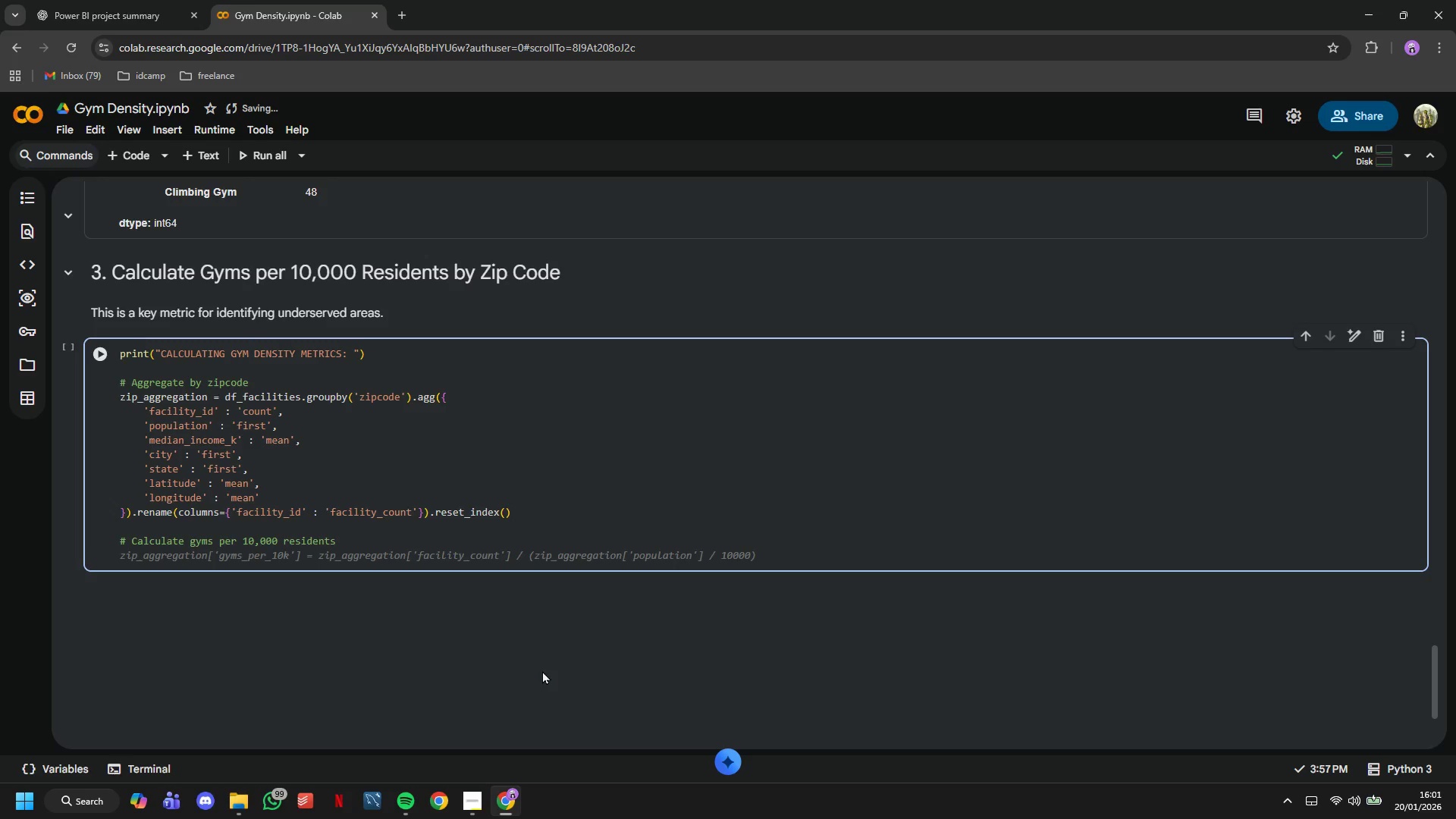 
type(zip_aggregation['gyms_per_10k)
 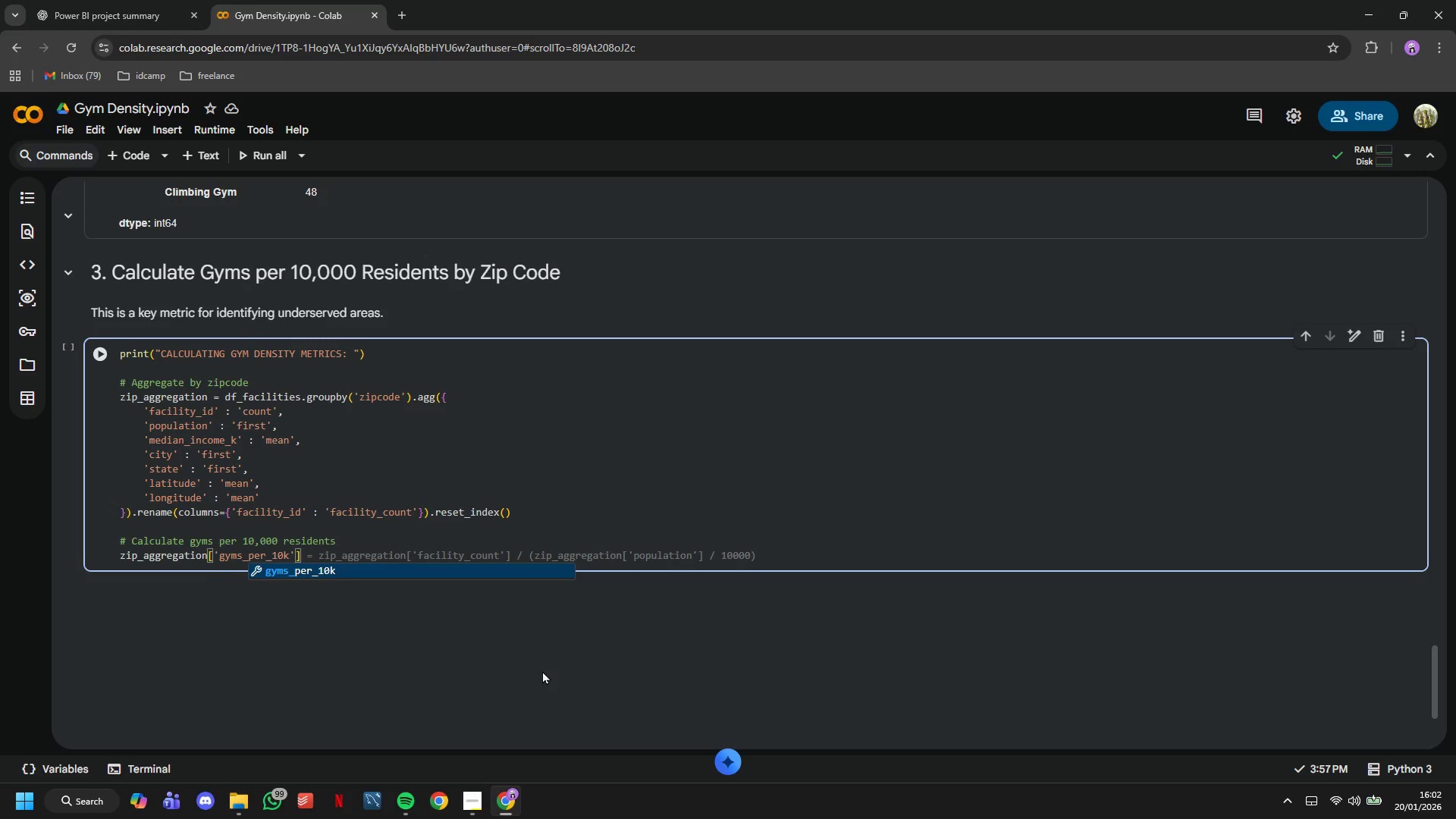 
key(ArrowRight)
 